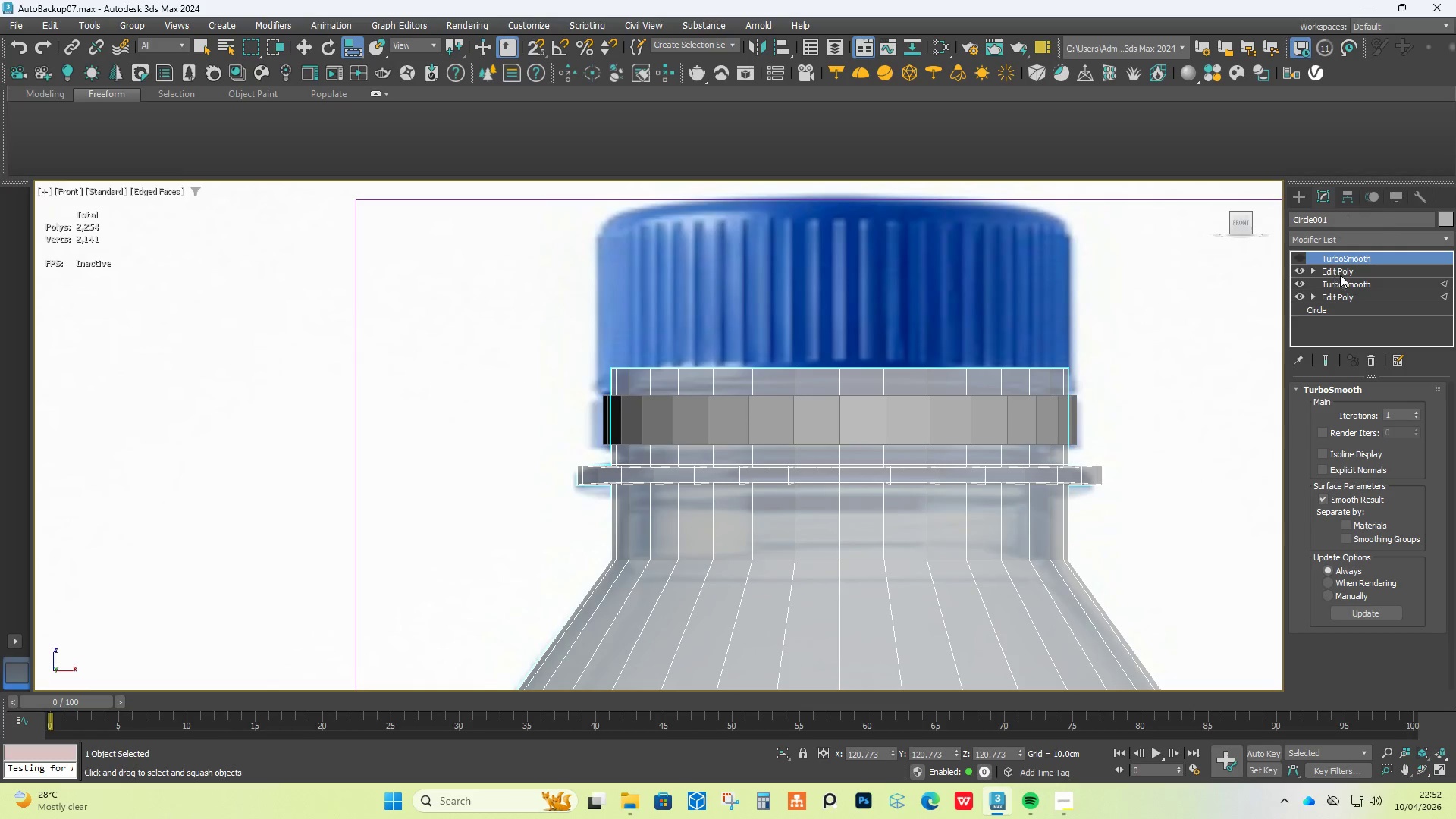 
left_click([1340, 275])
 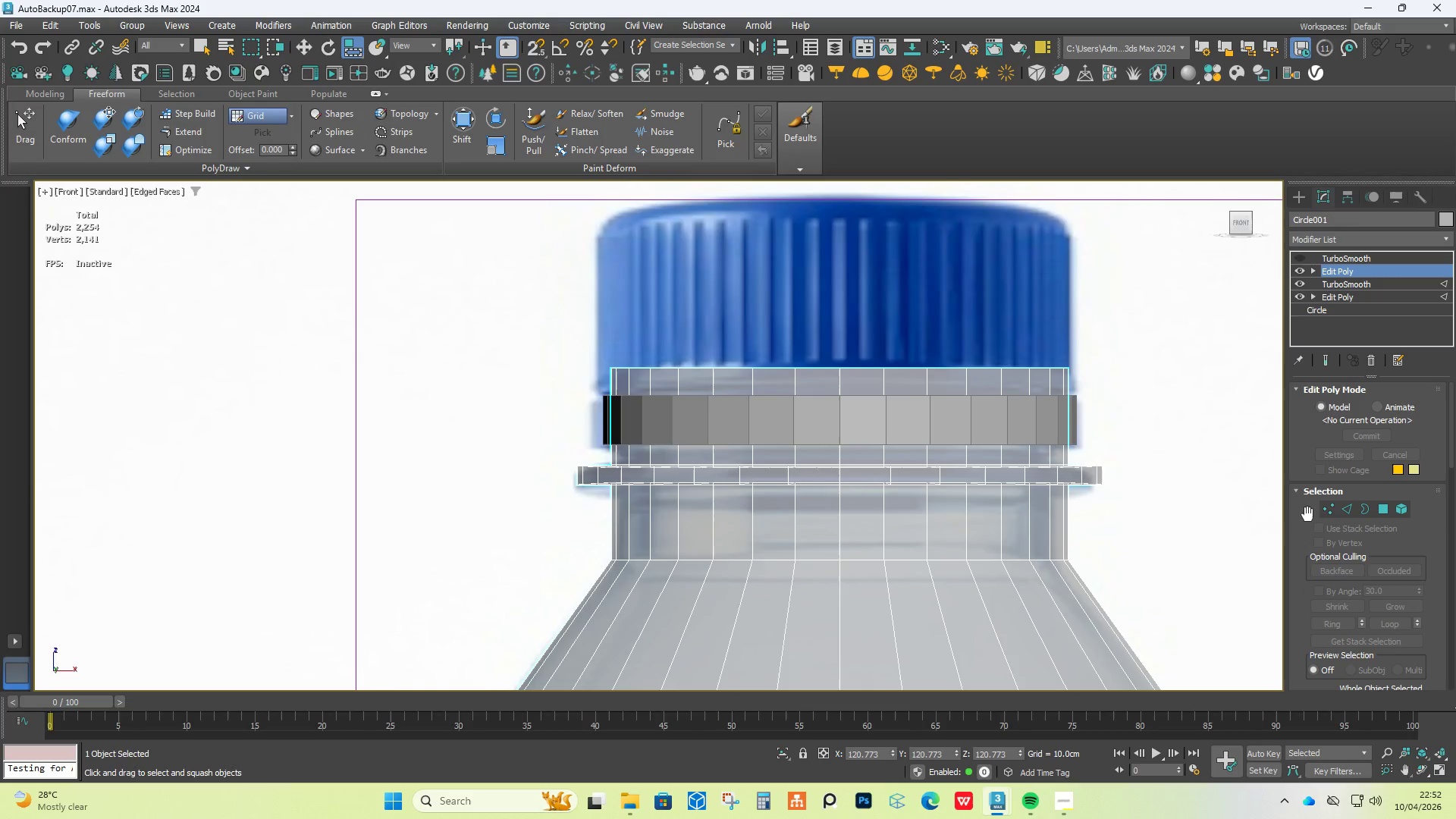 
left_click([1350, 510])
 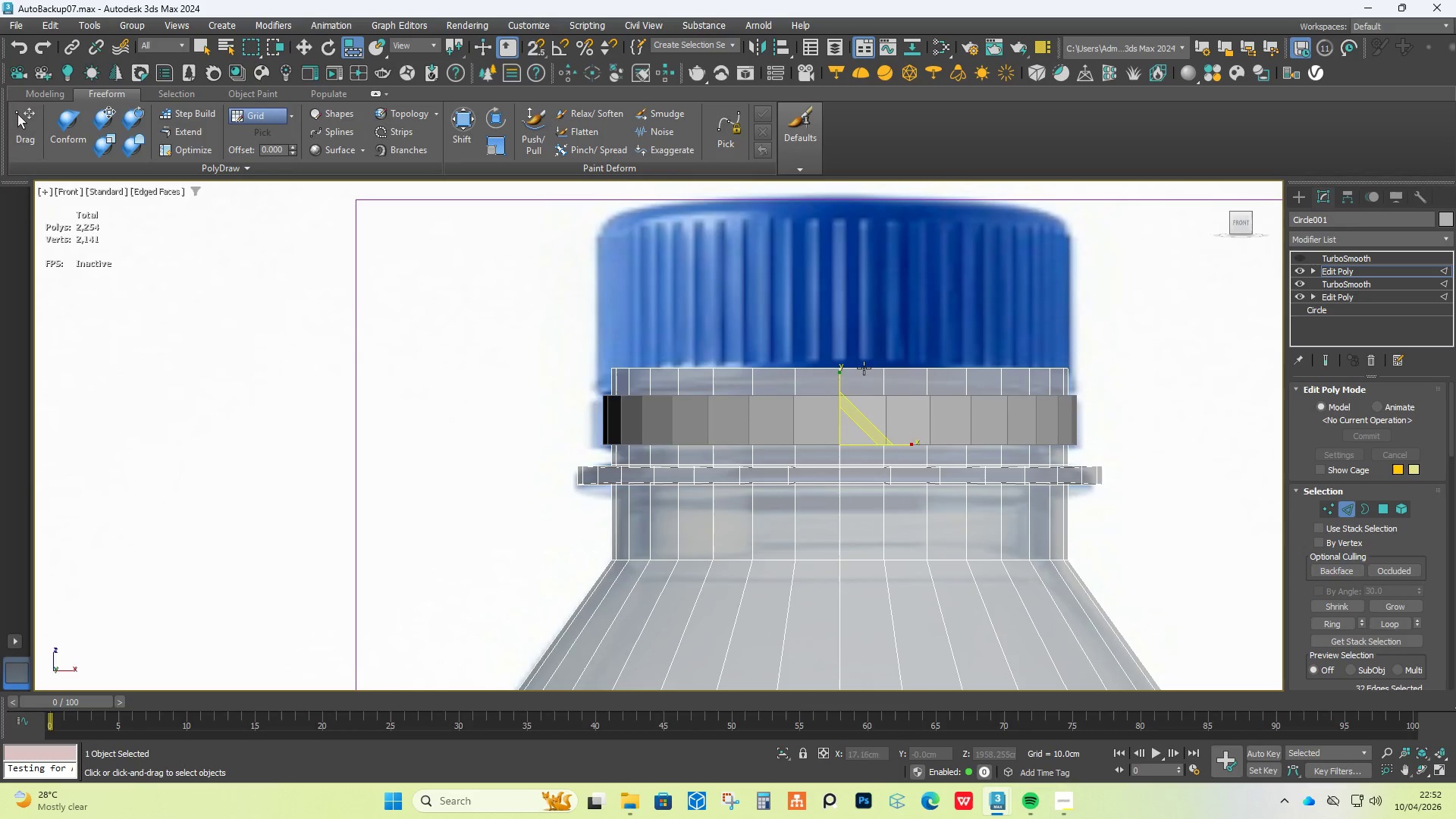 
double_click([860, 368])
 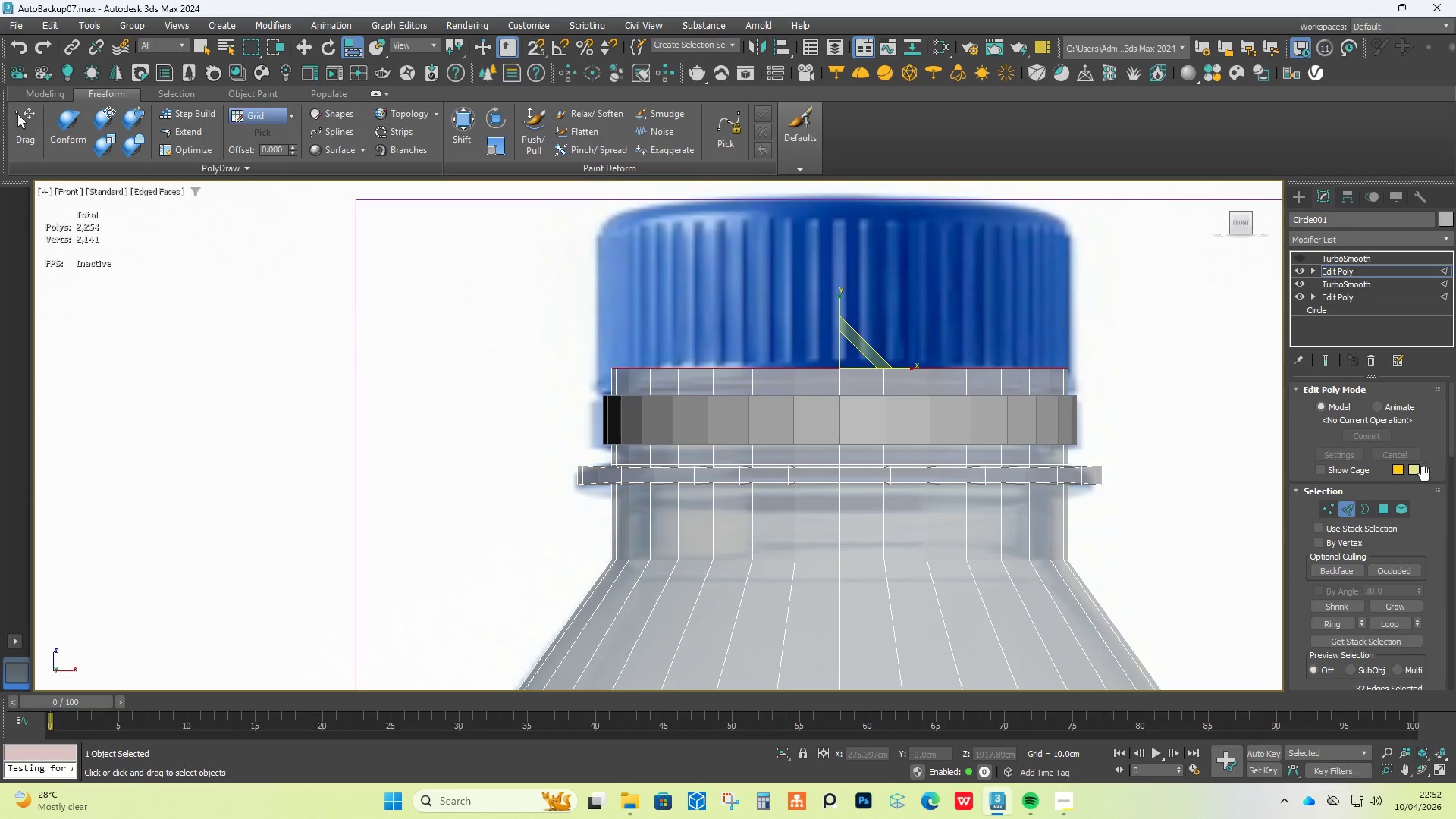 
scroll: coordinate [1429, 500], scroll_direction: down, amount: 6.0
 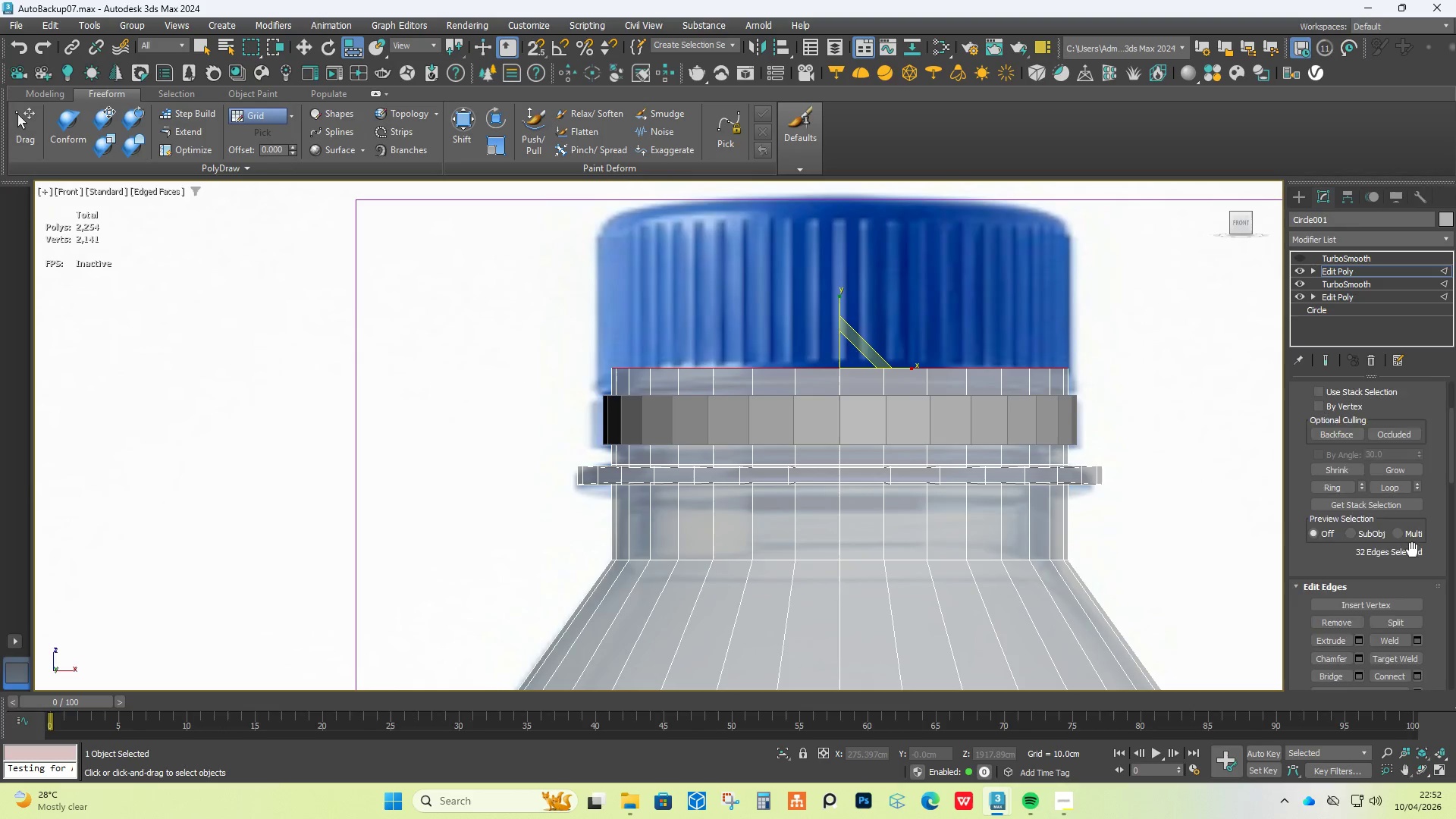 
scroll: coordinate [1404, 578], scroll_direction: none, amount: 0.0
 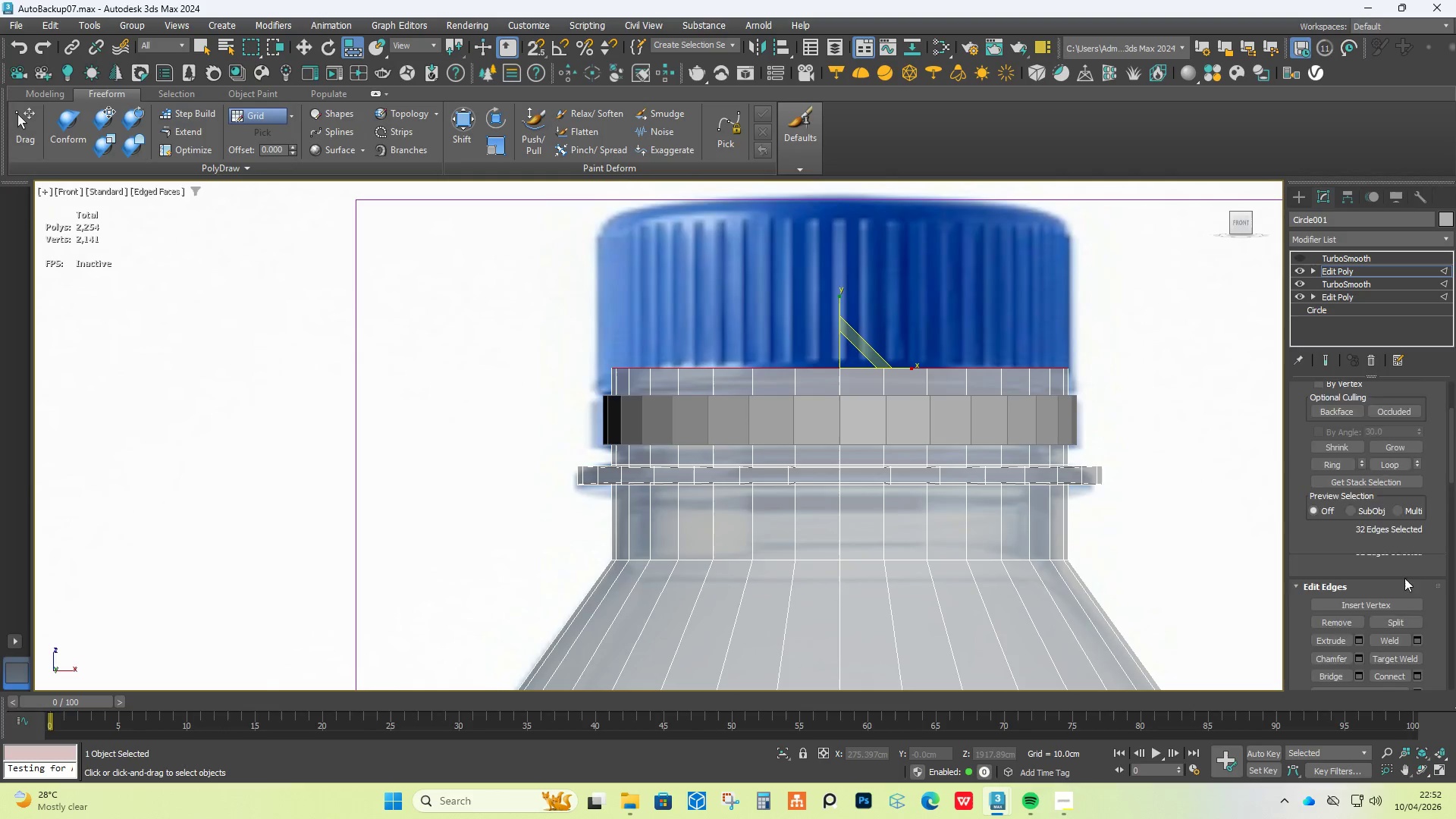 
scroll: coordinate [1404, 578], scroll_direction: down, amount: 11.0
 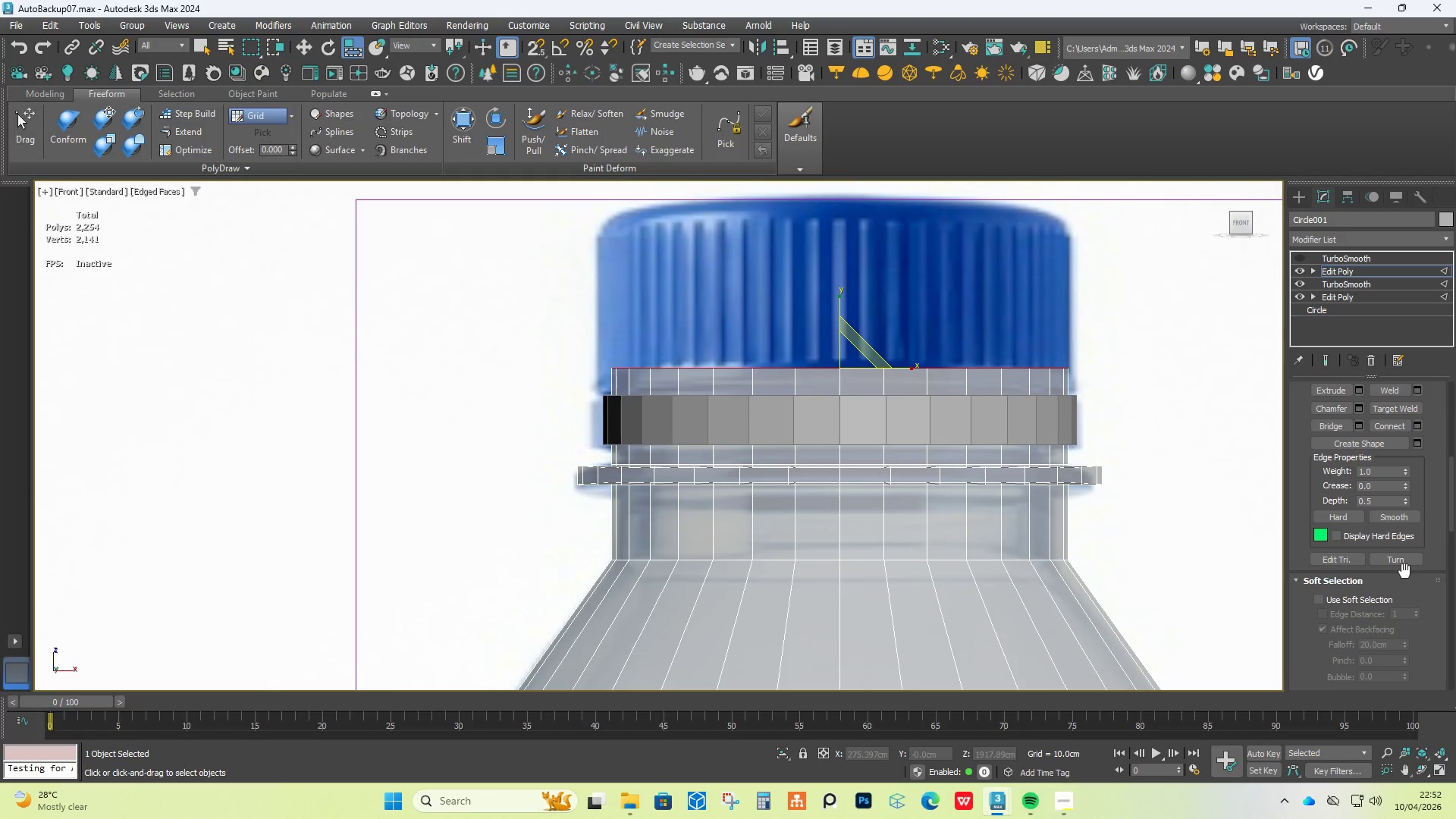 
scroll: coordinate [1404, 593], scroll_direction: up, amount: 9.0
 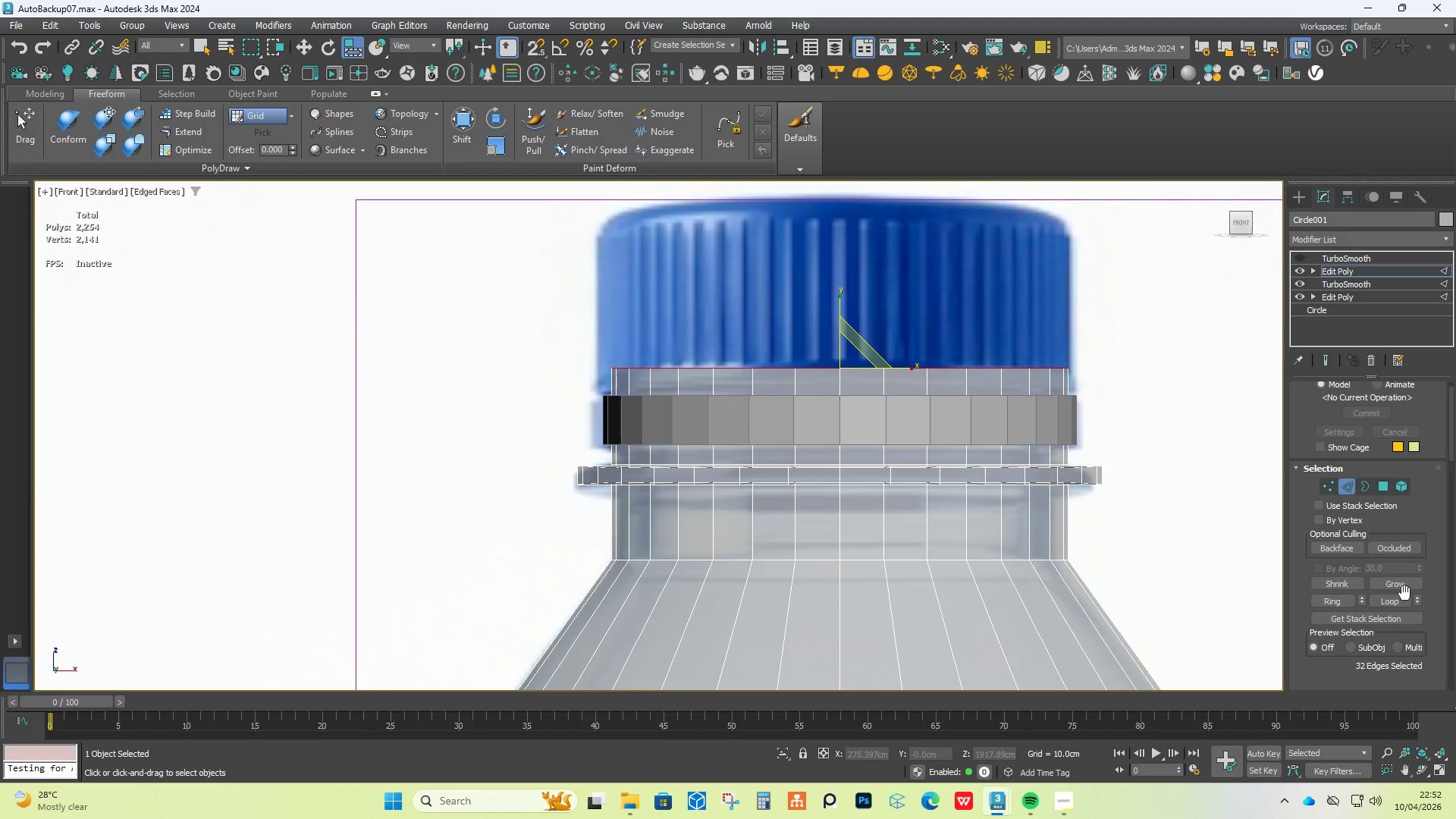 
scroll: coordinate [1406, 591], scroll_direction: down, amount: 1.0
 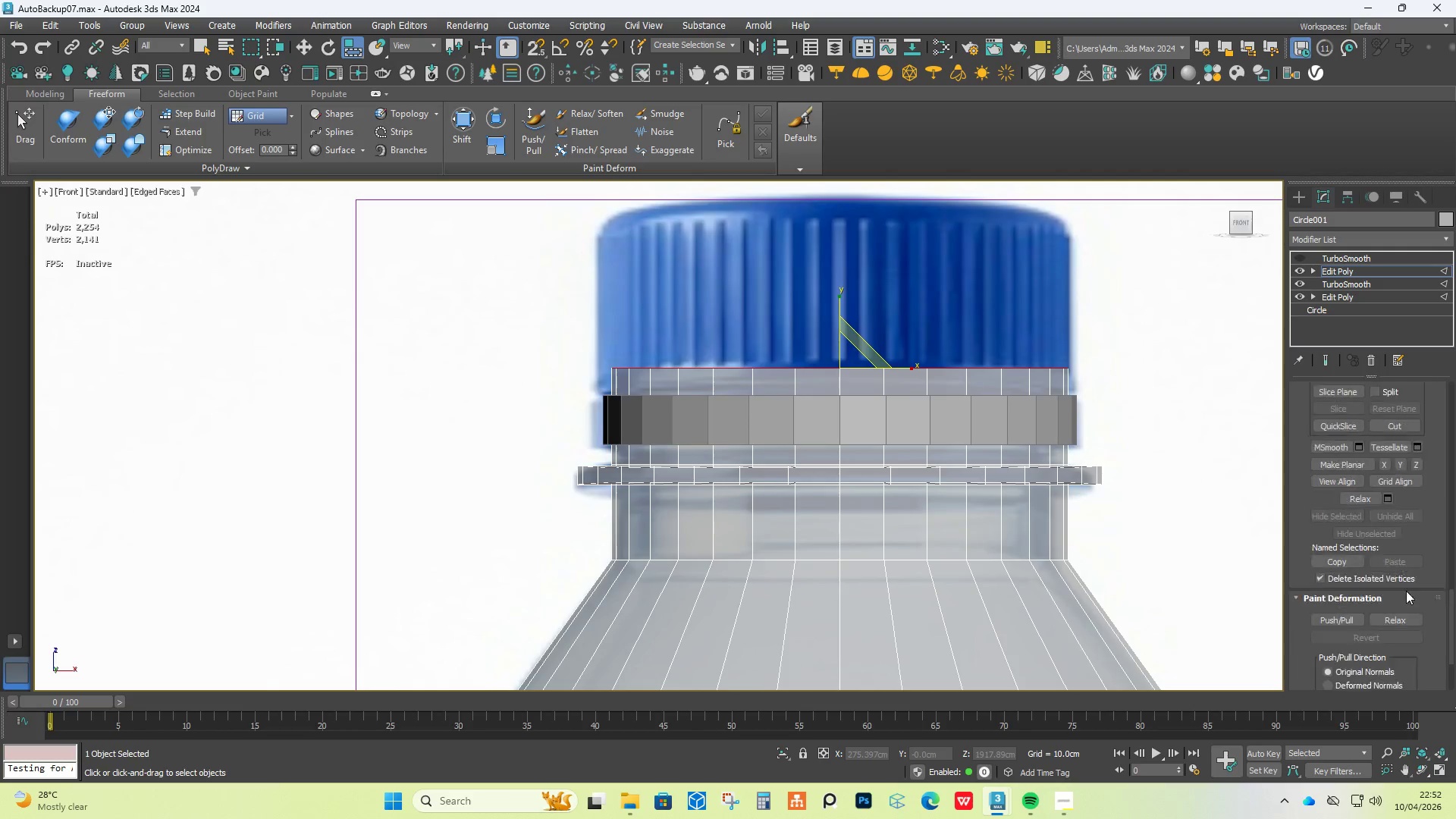 
scroll: coordinate [1418, 479], scroll_direction: up, amount: 15.0
 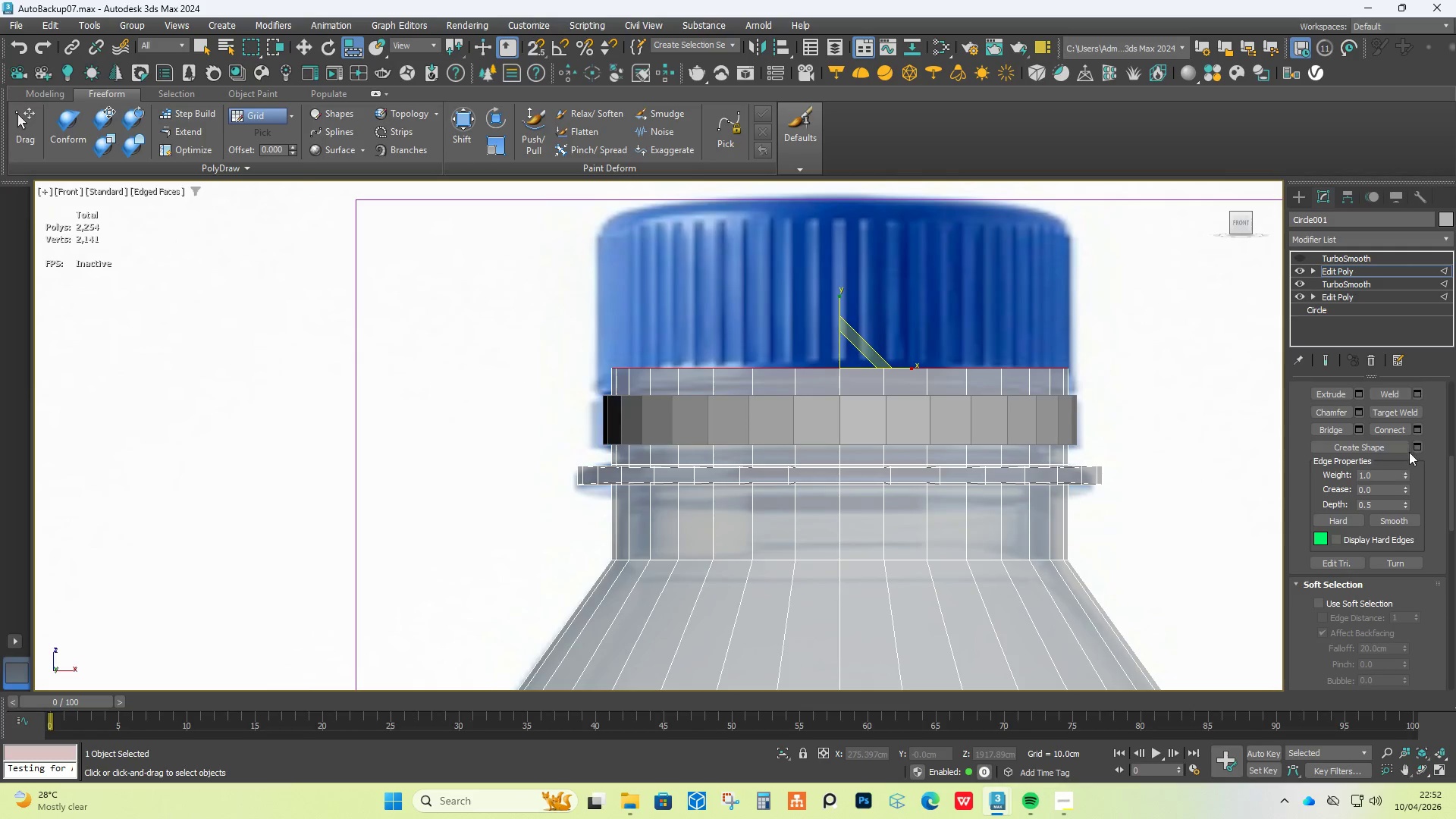 
left_click([1418, 445])
 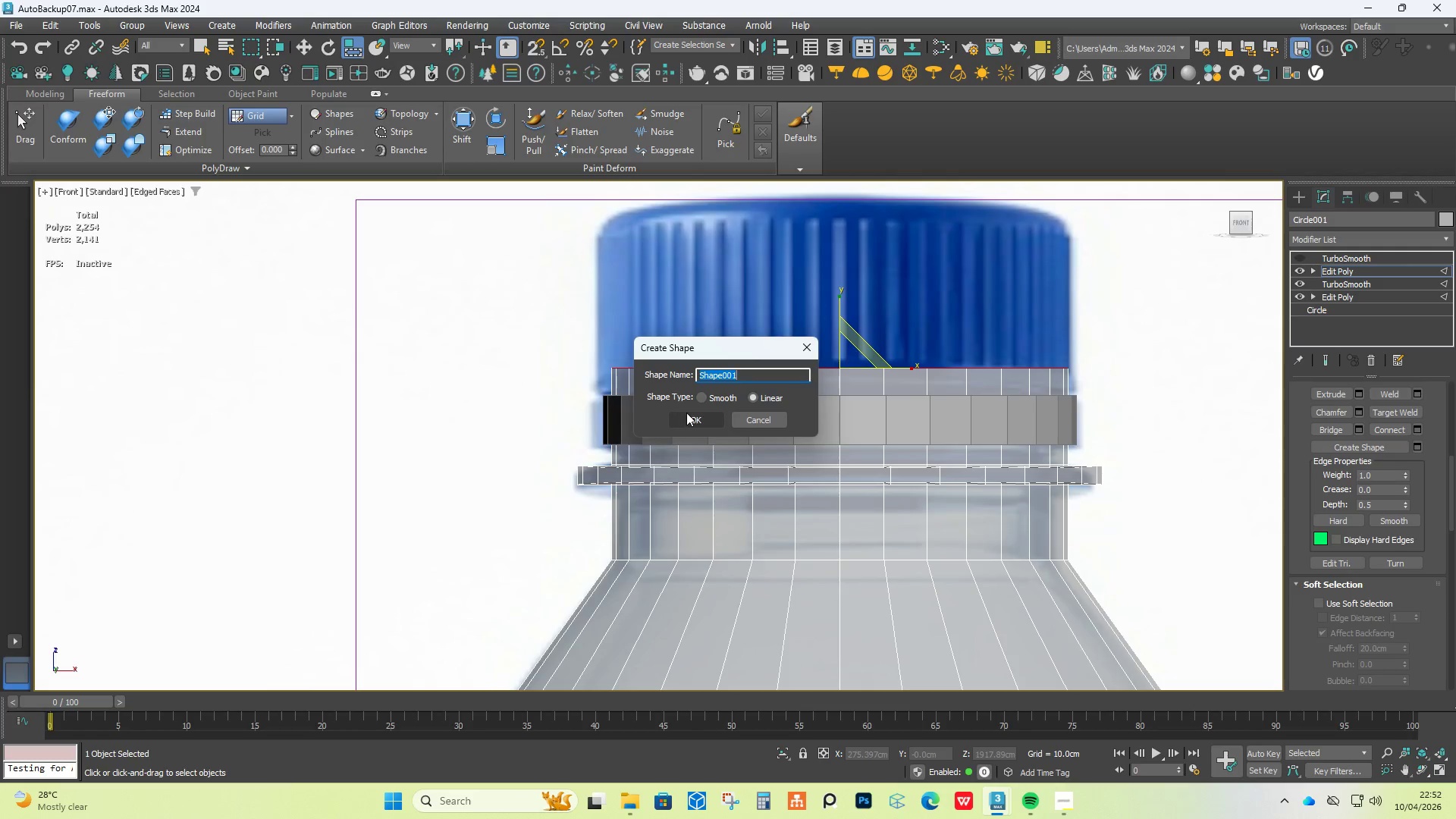 
left_click([701, 419])
 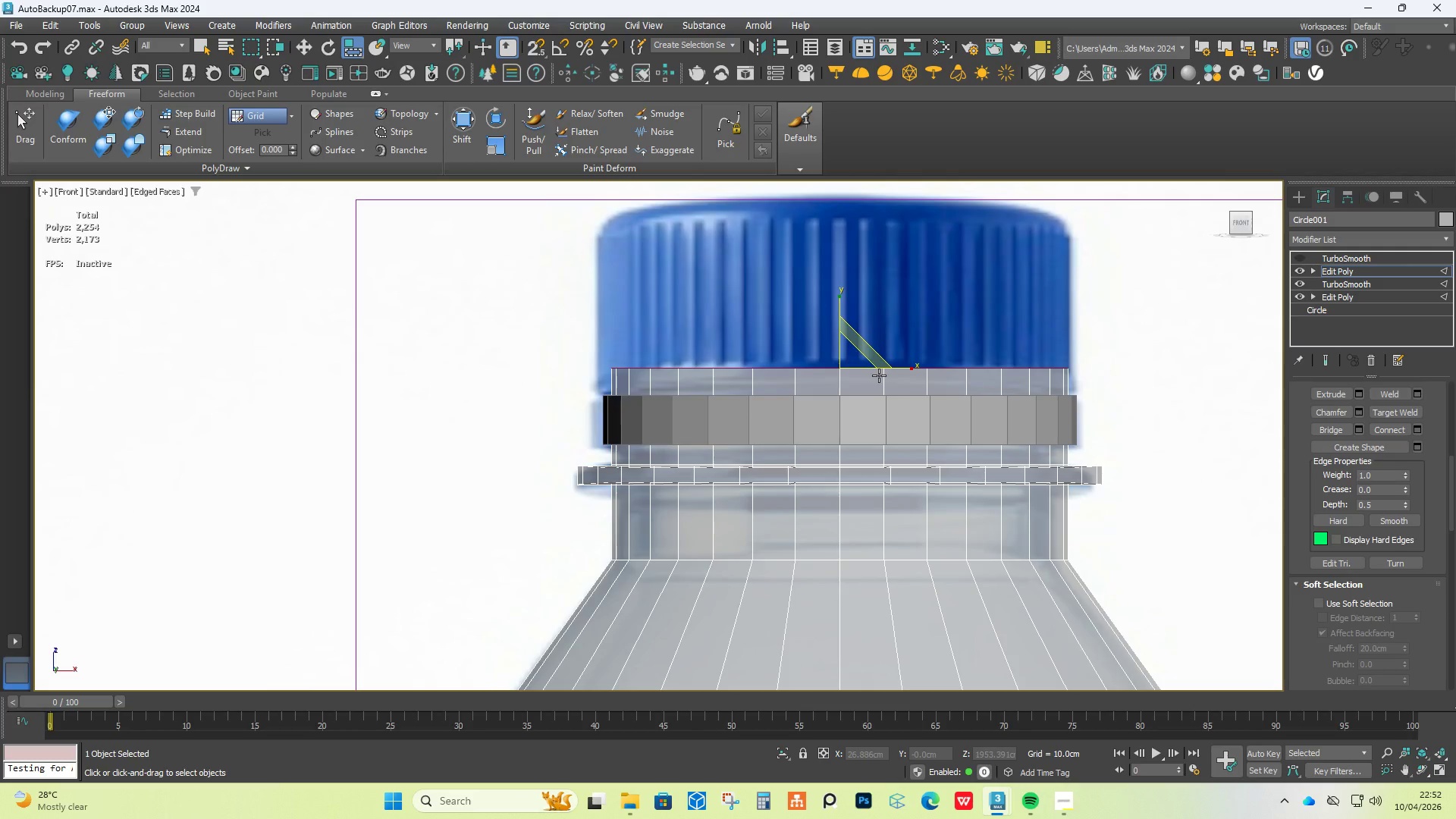 
key(W)
 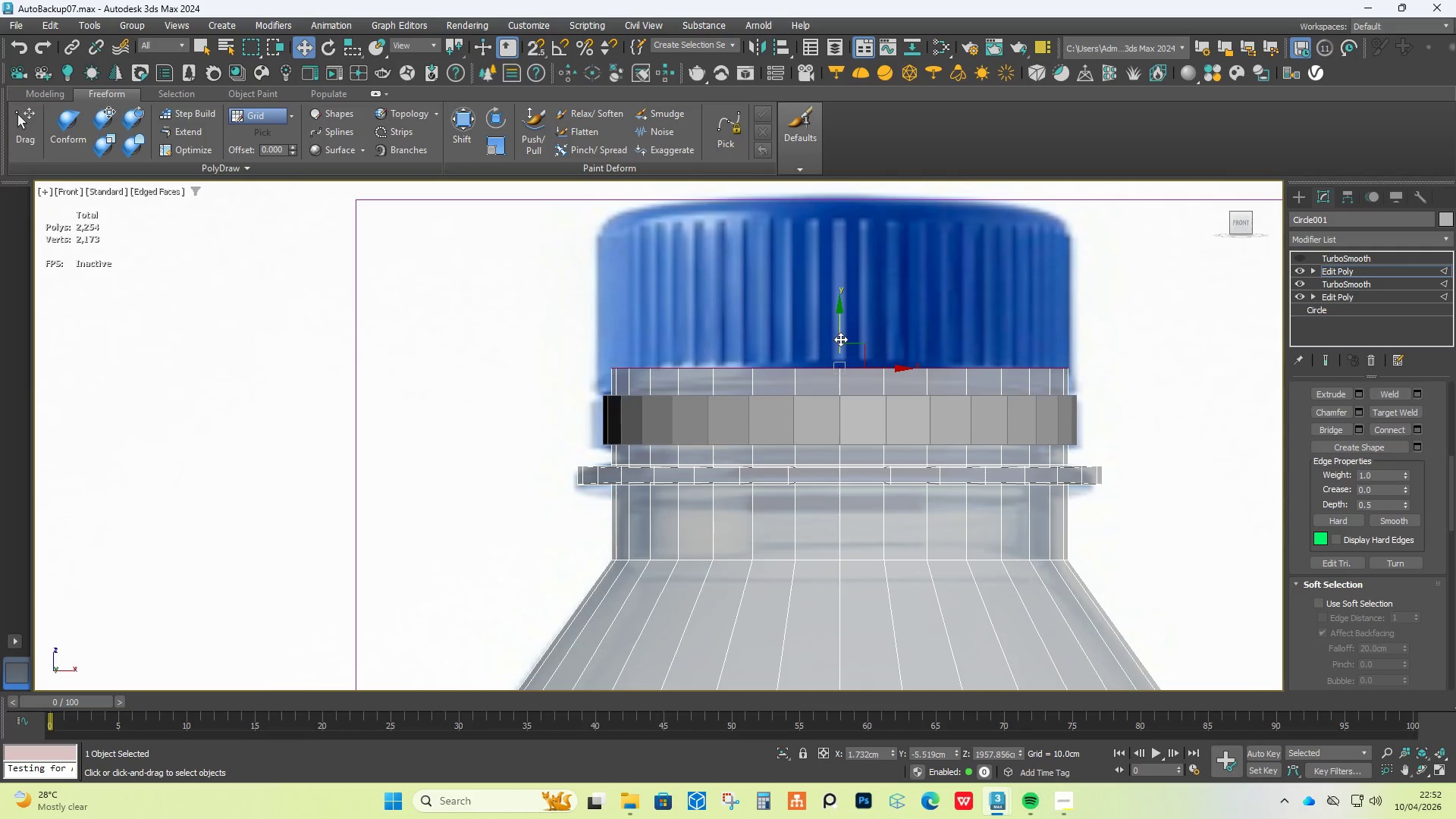 
left_click_drag(start_coordinate=[839, 337], to_coordinate=[836, 312])
 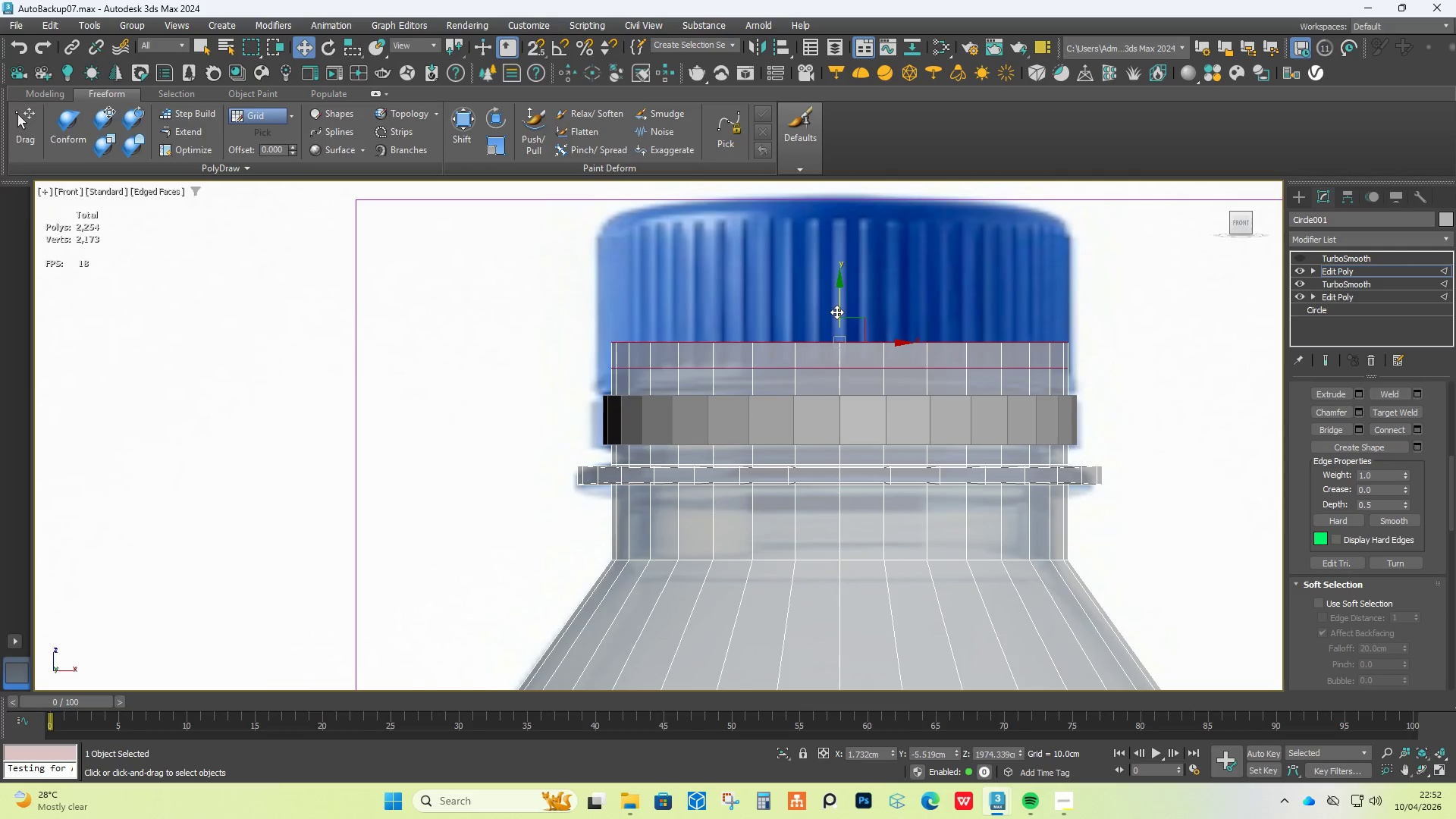 
key(Control+Z)
 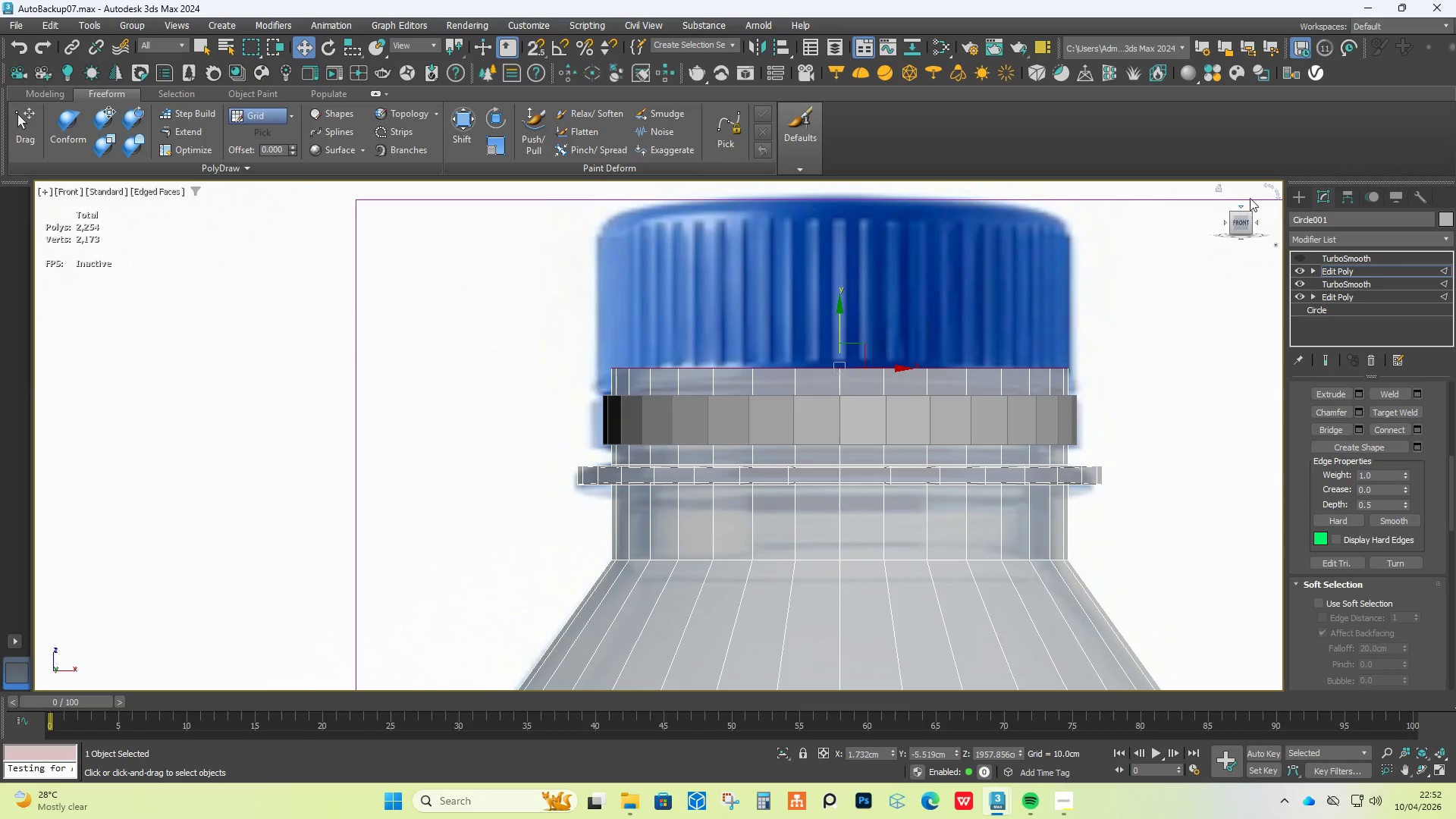 
left_click([1298, 193])
 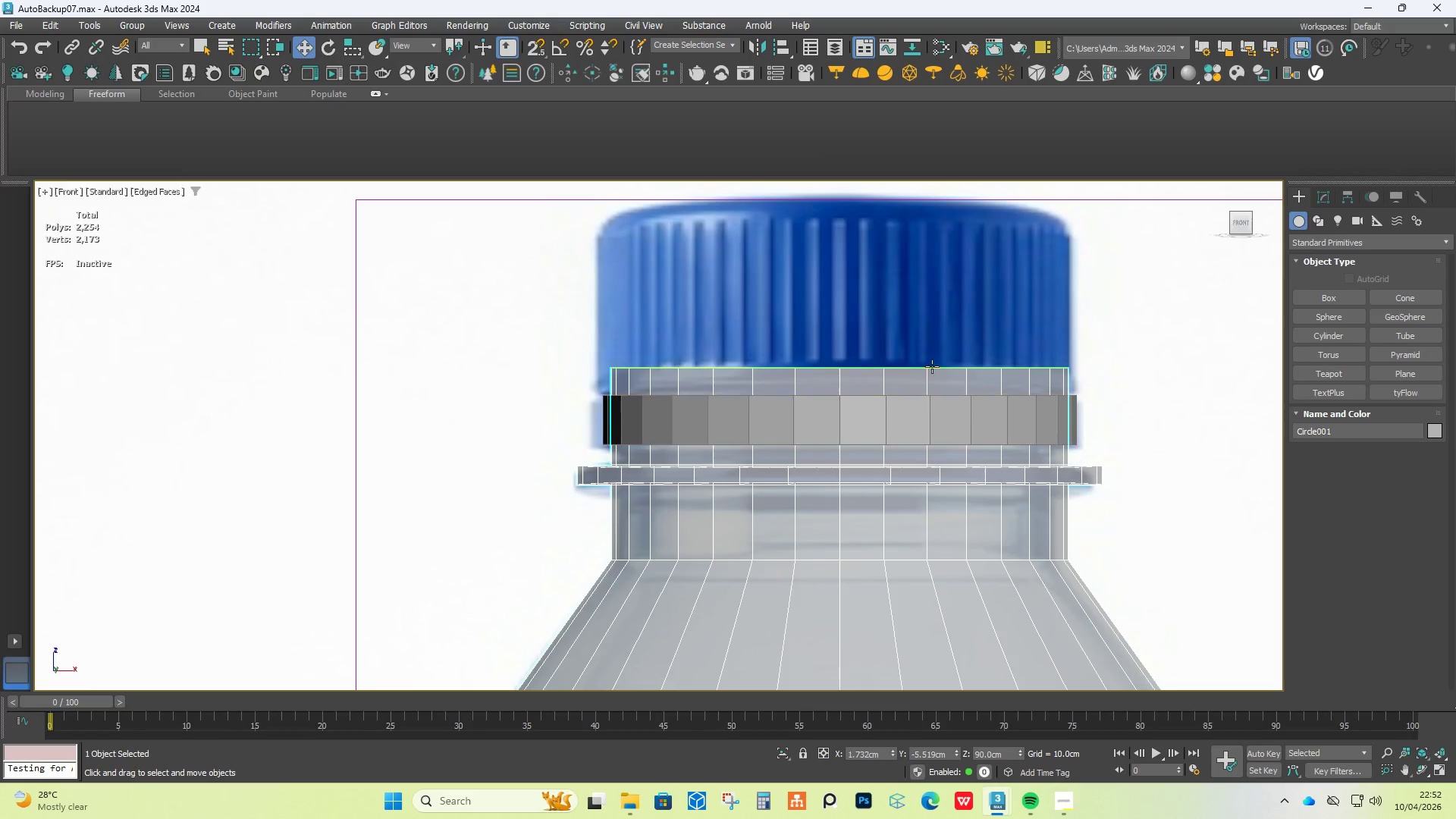 
left_click([932, 422])
 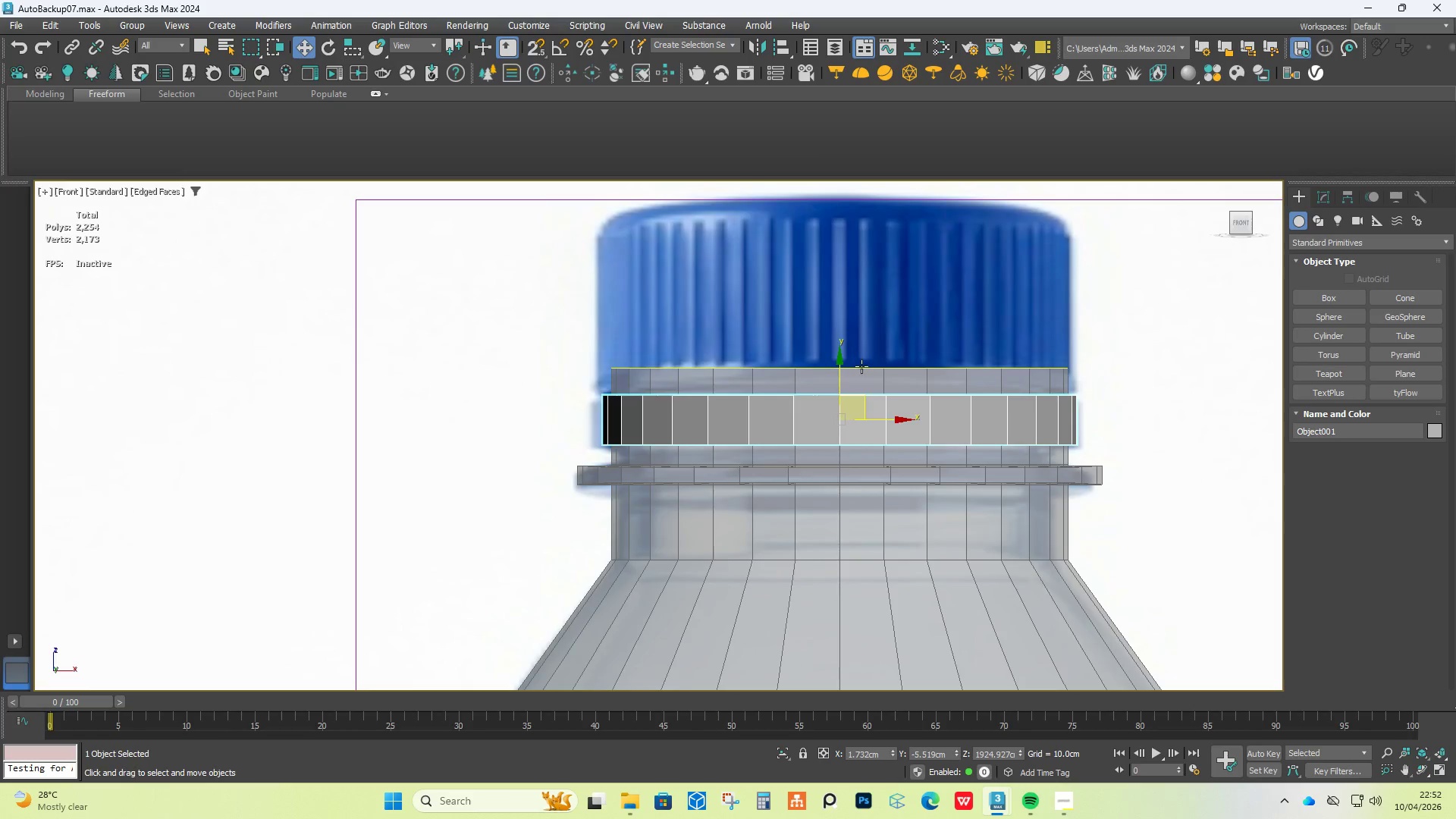 
left_click([861, 366])
 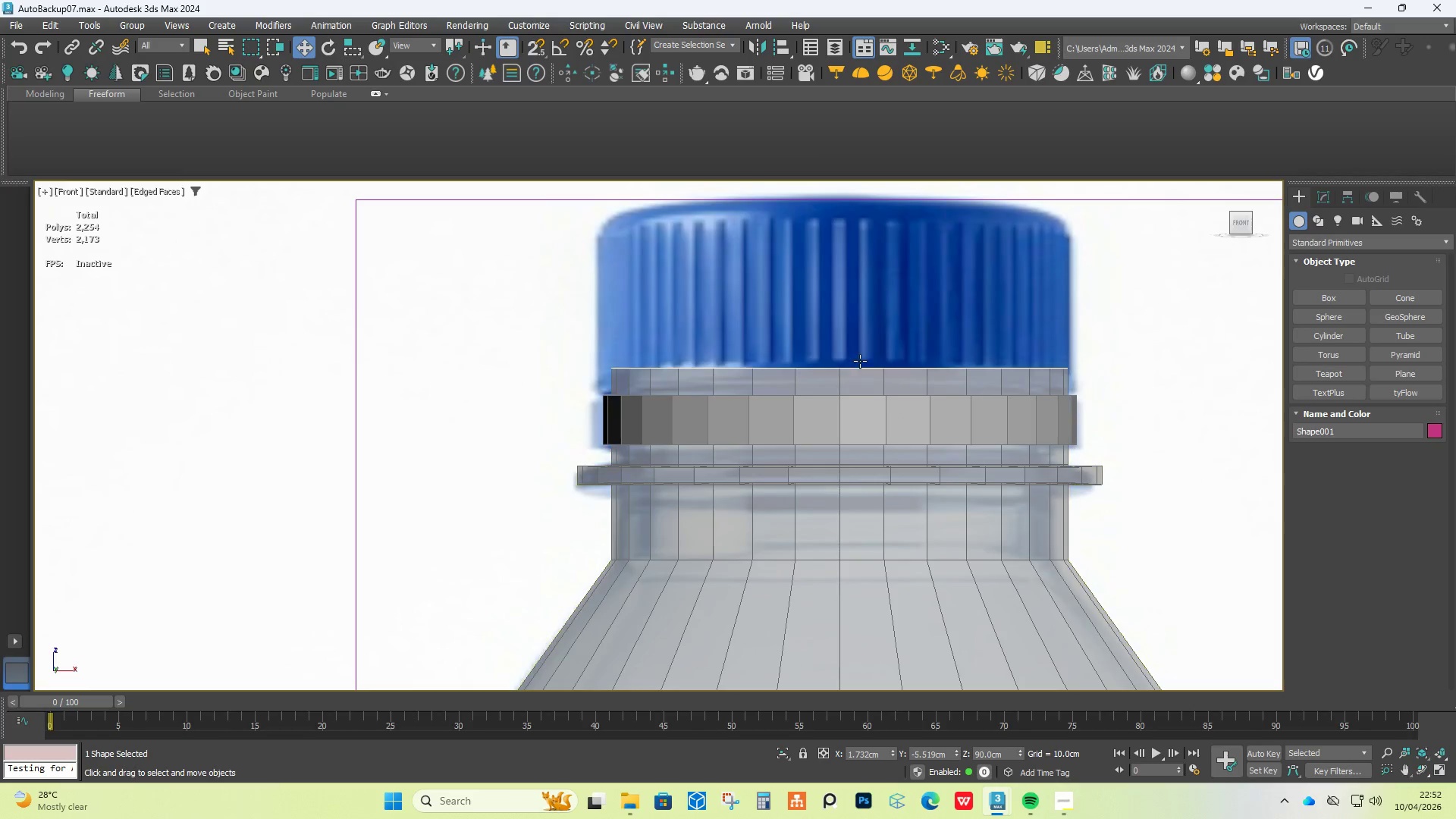 
scroll: coordinate [886, 343], scroll_direction: down, amount: 13.0
 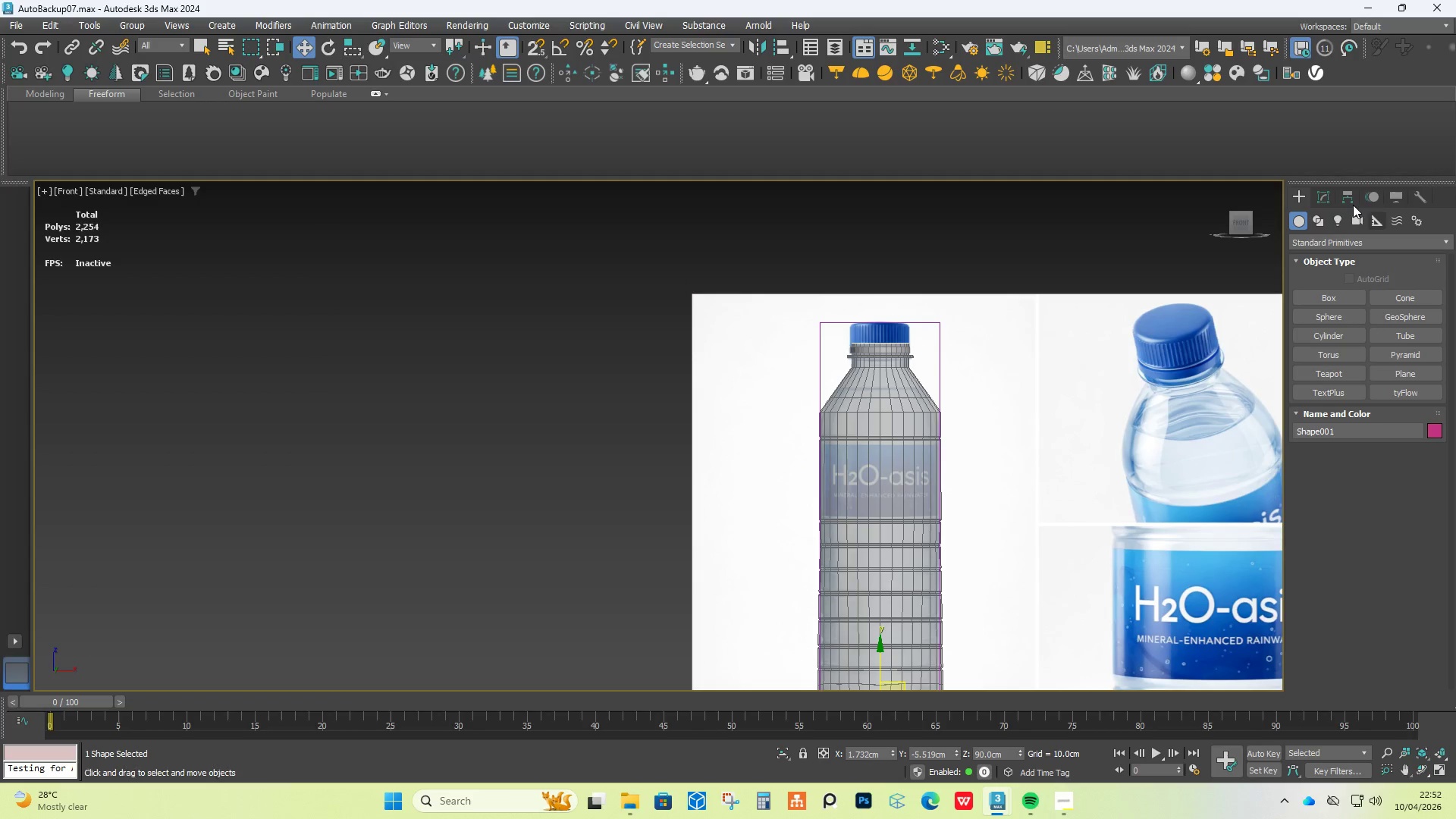 
left_click([1345, 201])
 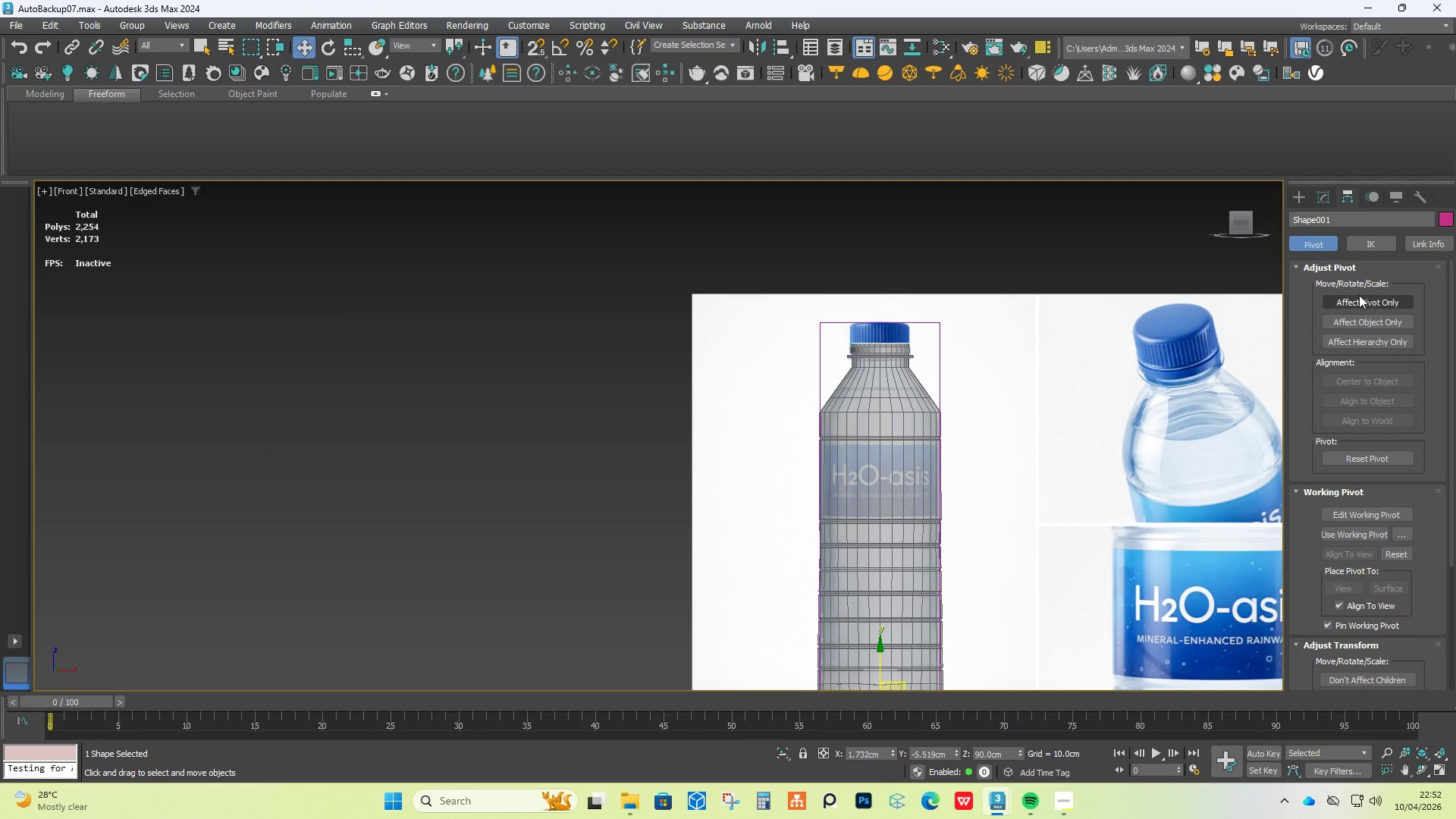 
left_click([1362, 304])
 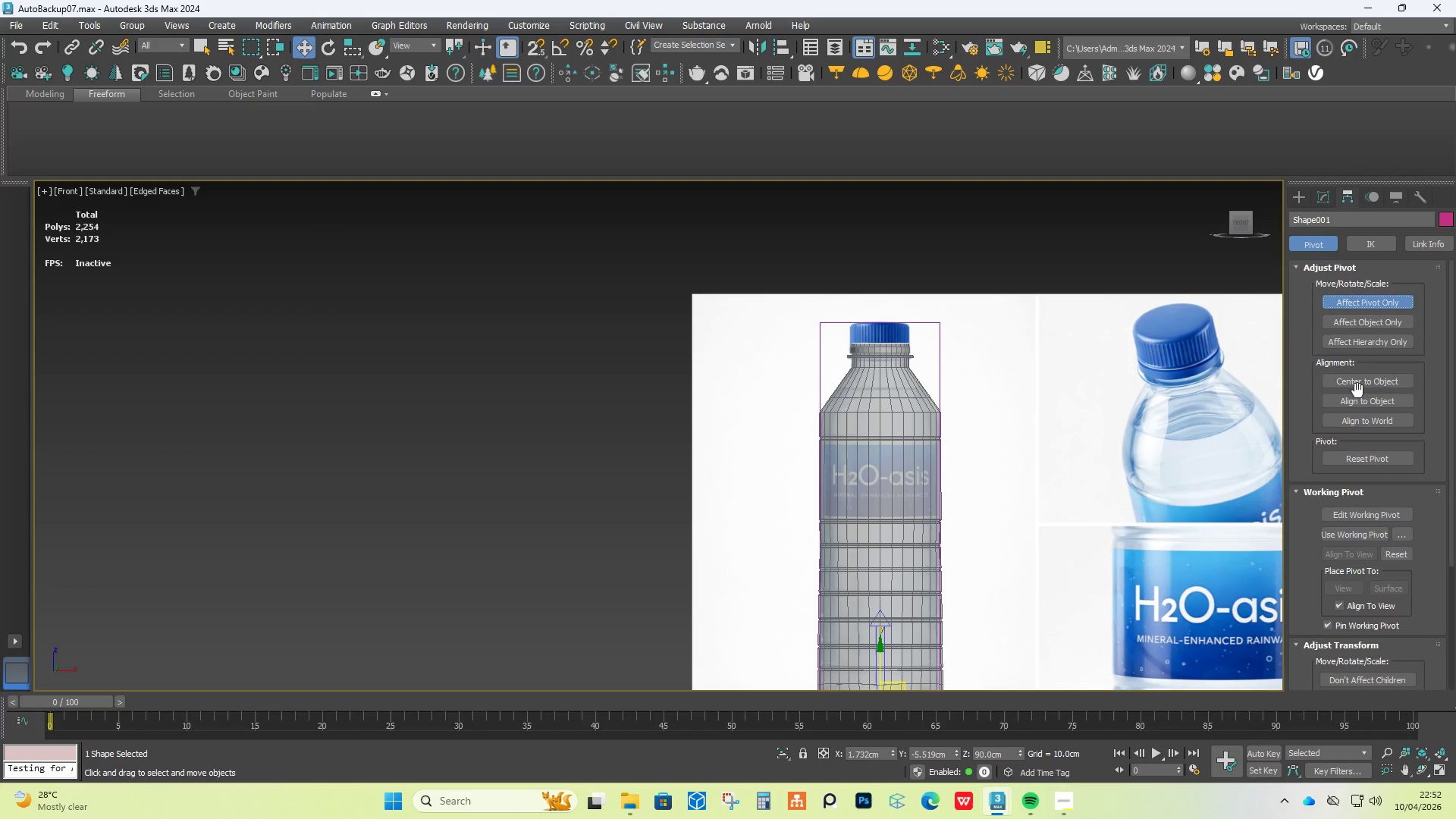 
left_click([1357, 391])
 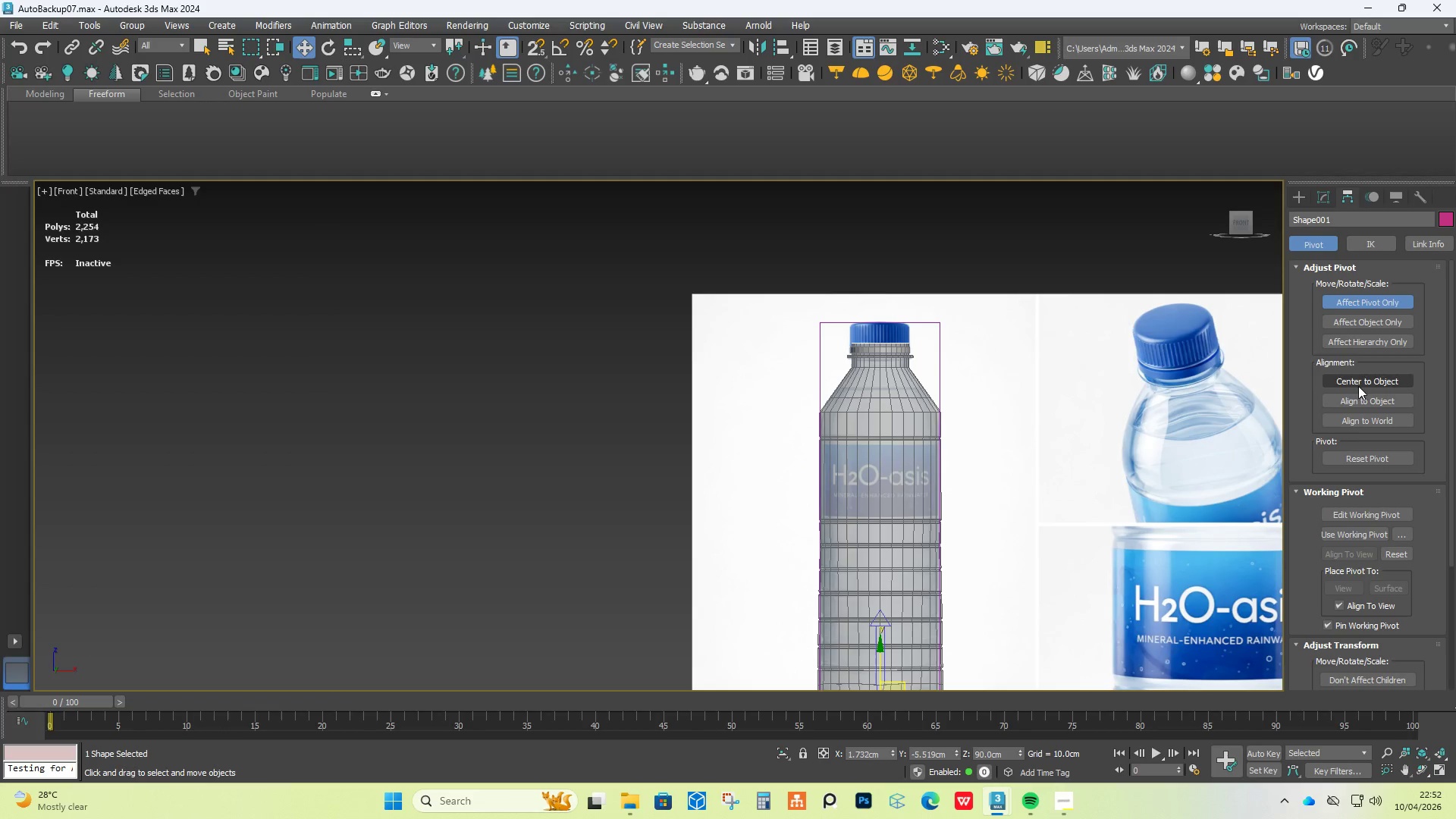 
left_click([1359, 384])
 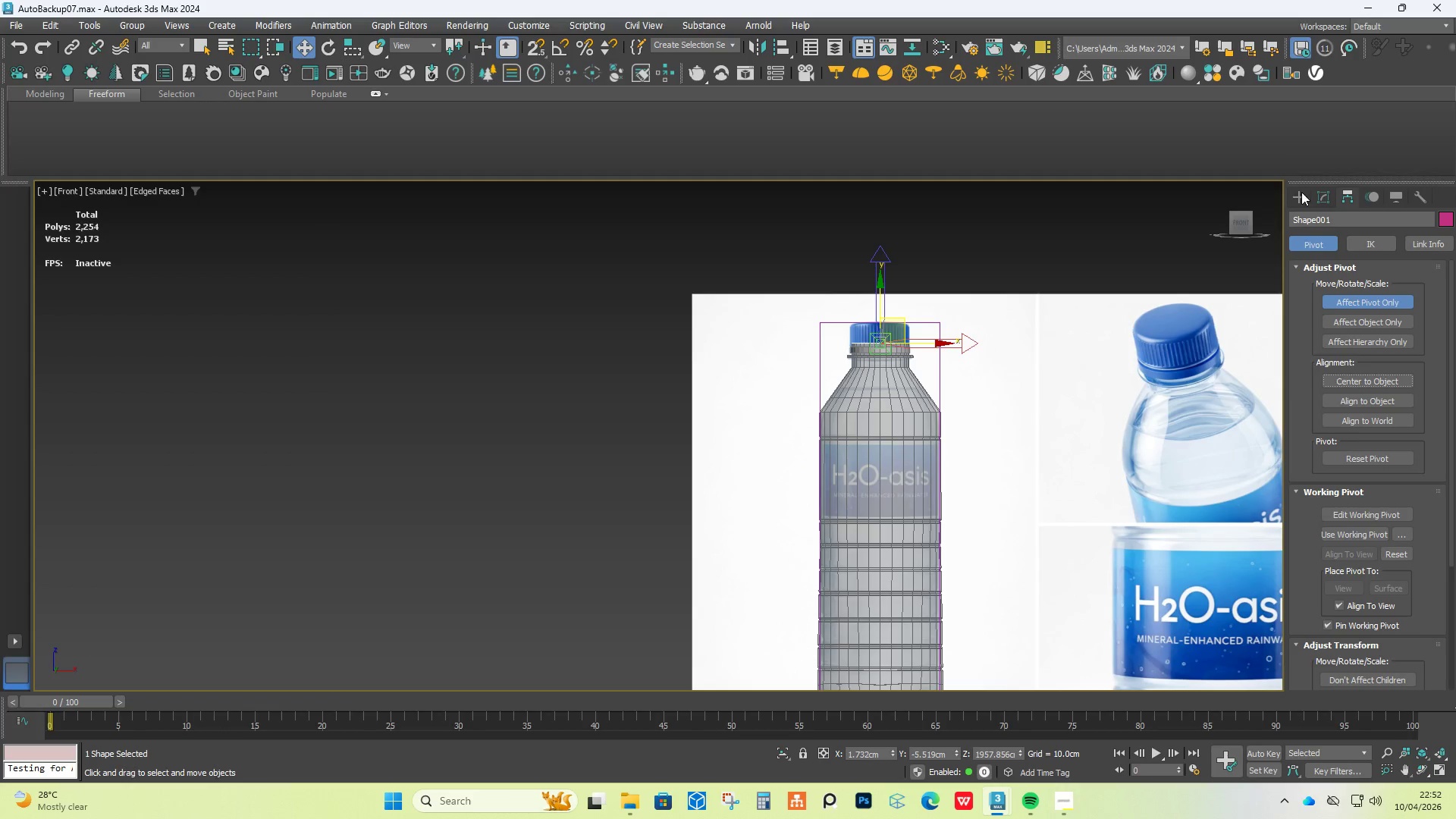 
left_click([1301, 196])
 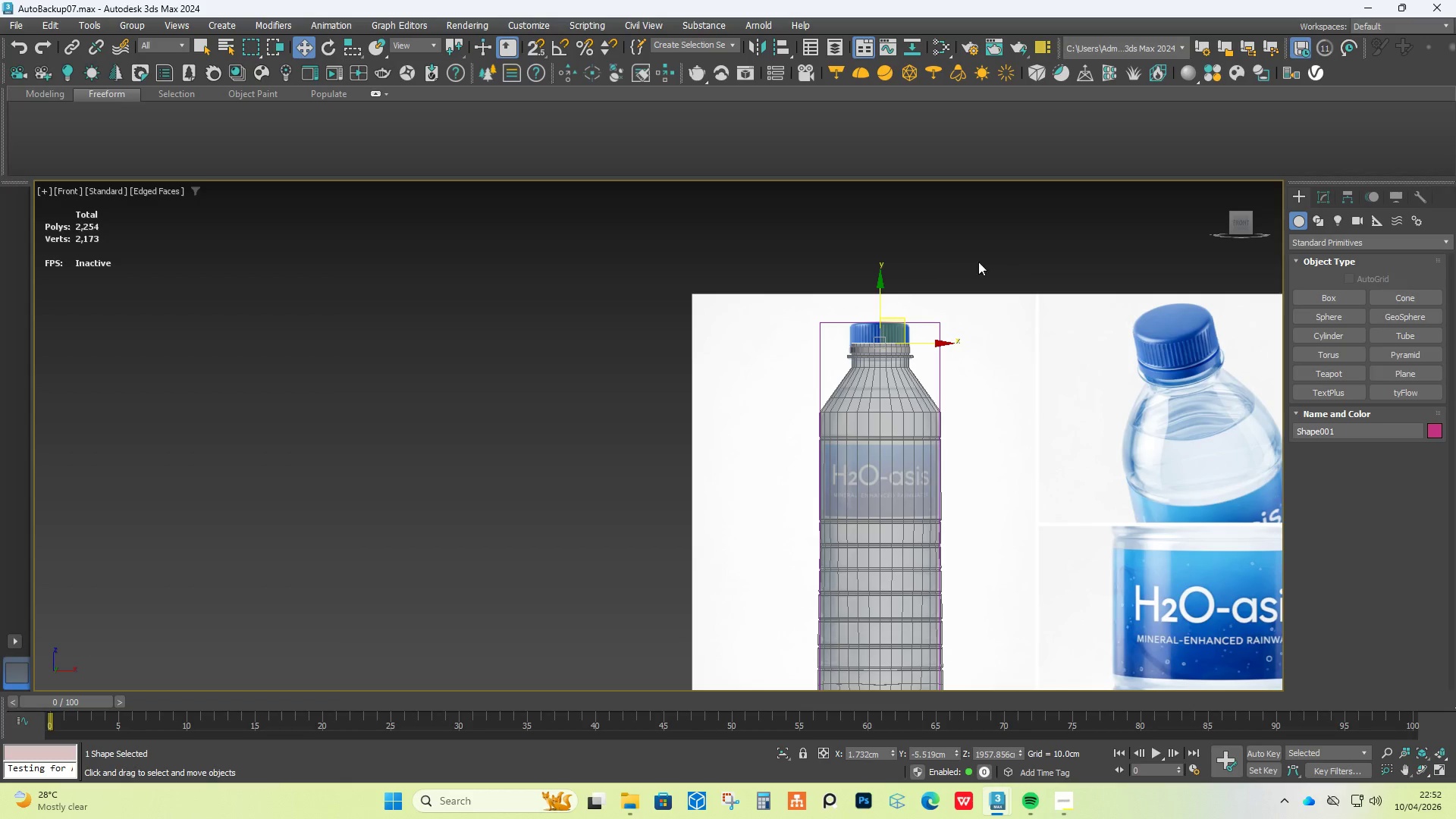 
scroll: coordinate [893, 517], scroll_direction: up, amount: 7.0
 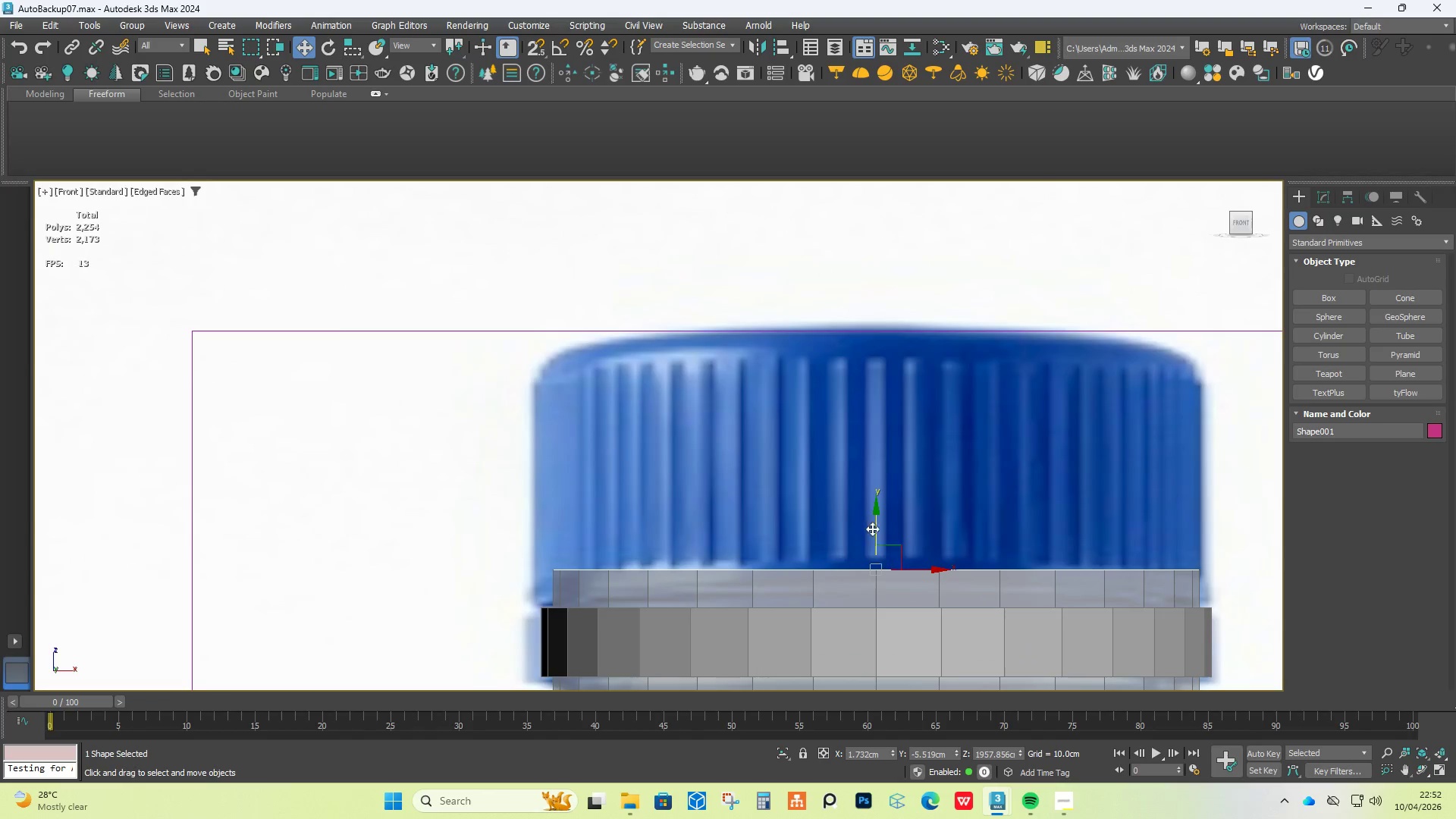 
left_click_drag(start_coordinate=[877, 529], to_coordinate=[877, 331])
 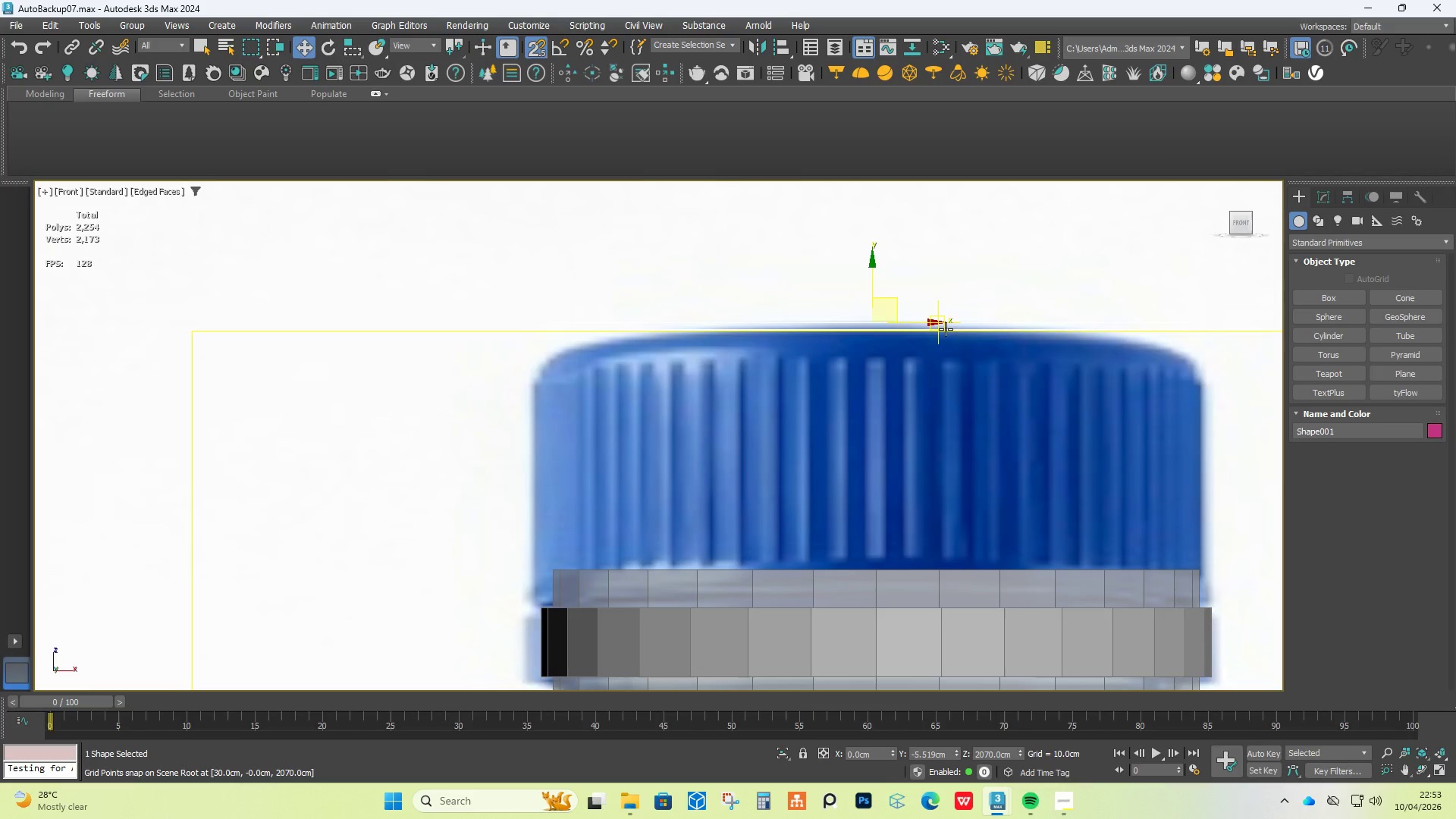 
key(S)
 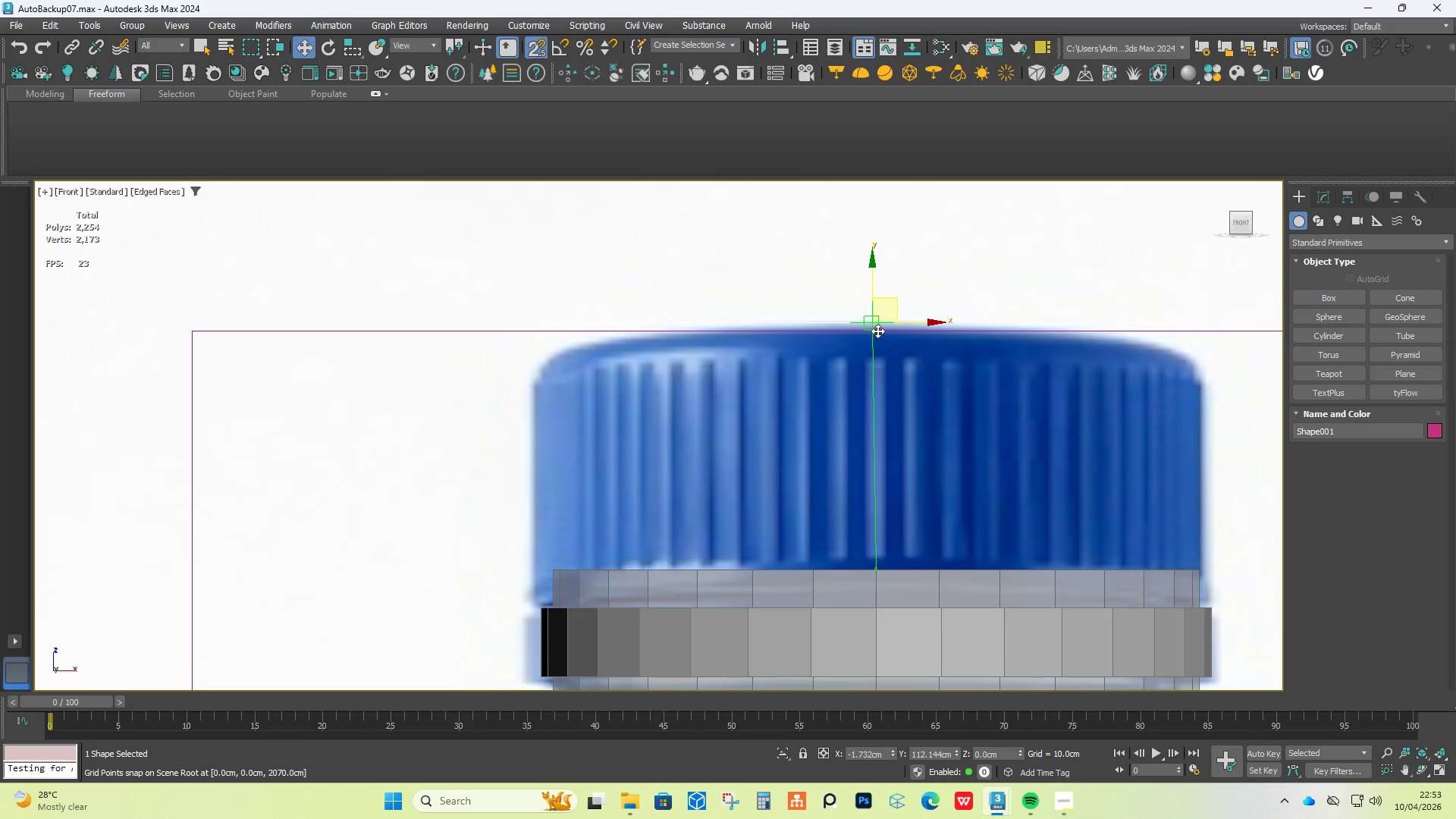 
scroll: coordinate [914, 331], scroll_direction: up, amount: 6.0
 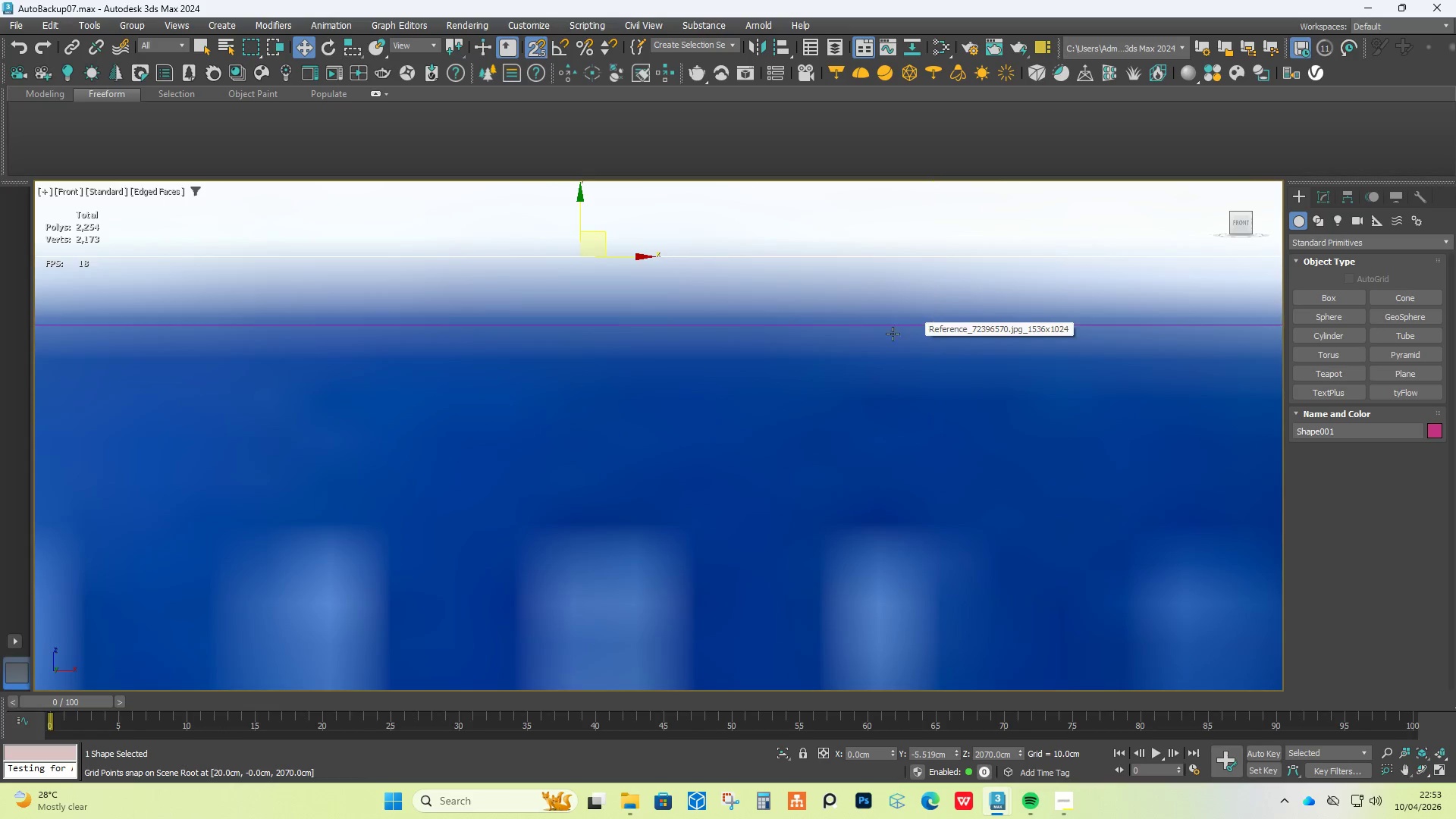 
scroll: coordinate [723, 313], scroll_direction: down, amount: 2.0
 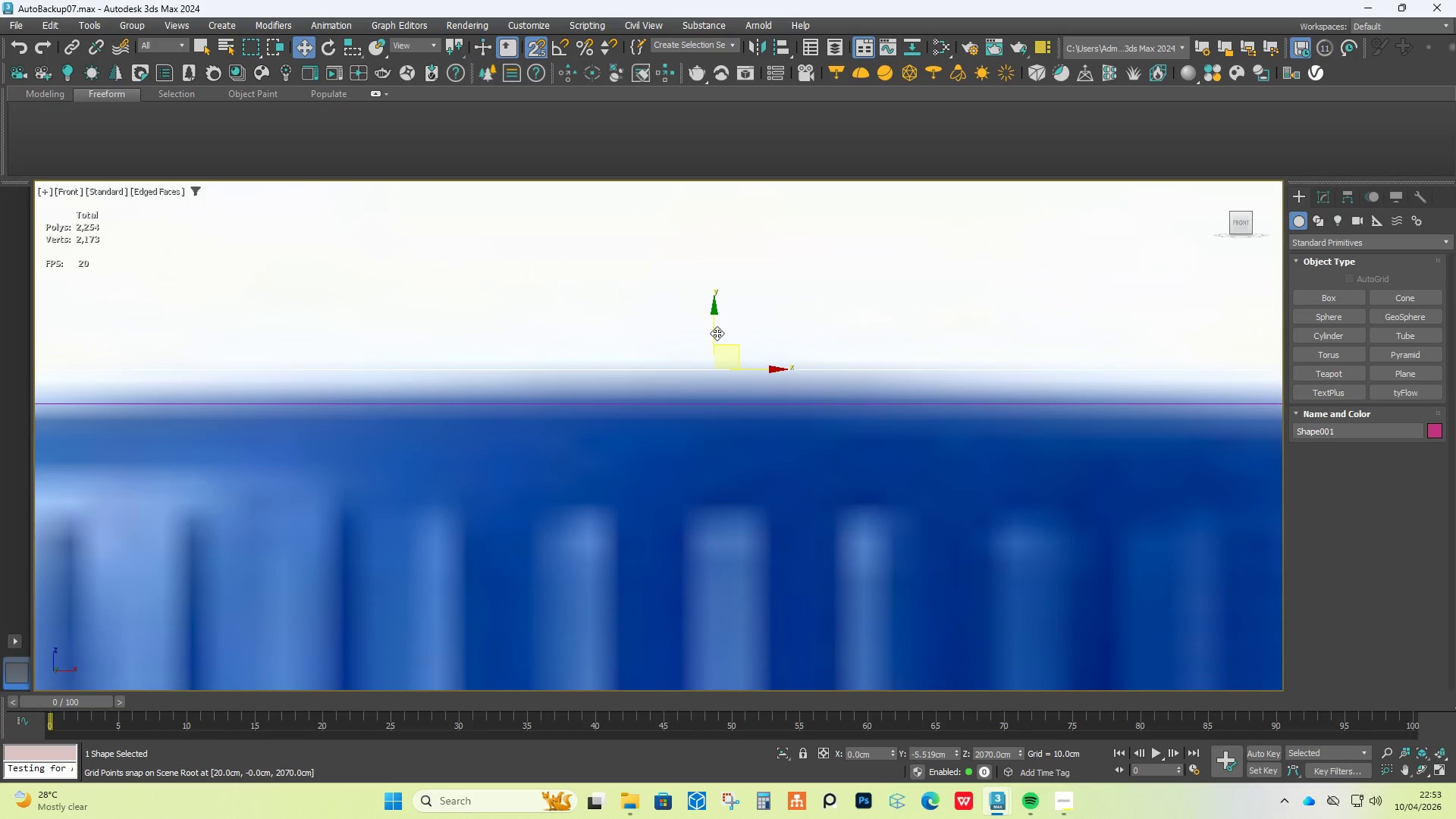 
left_click_drag(start_coordinate=[714, 331], to_coordinate=[792, 525])
 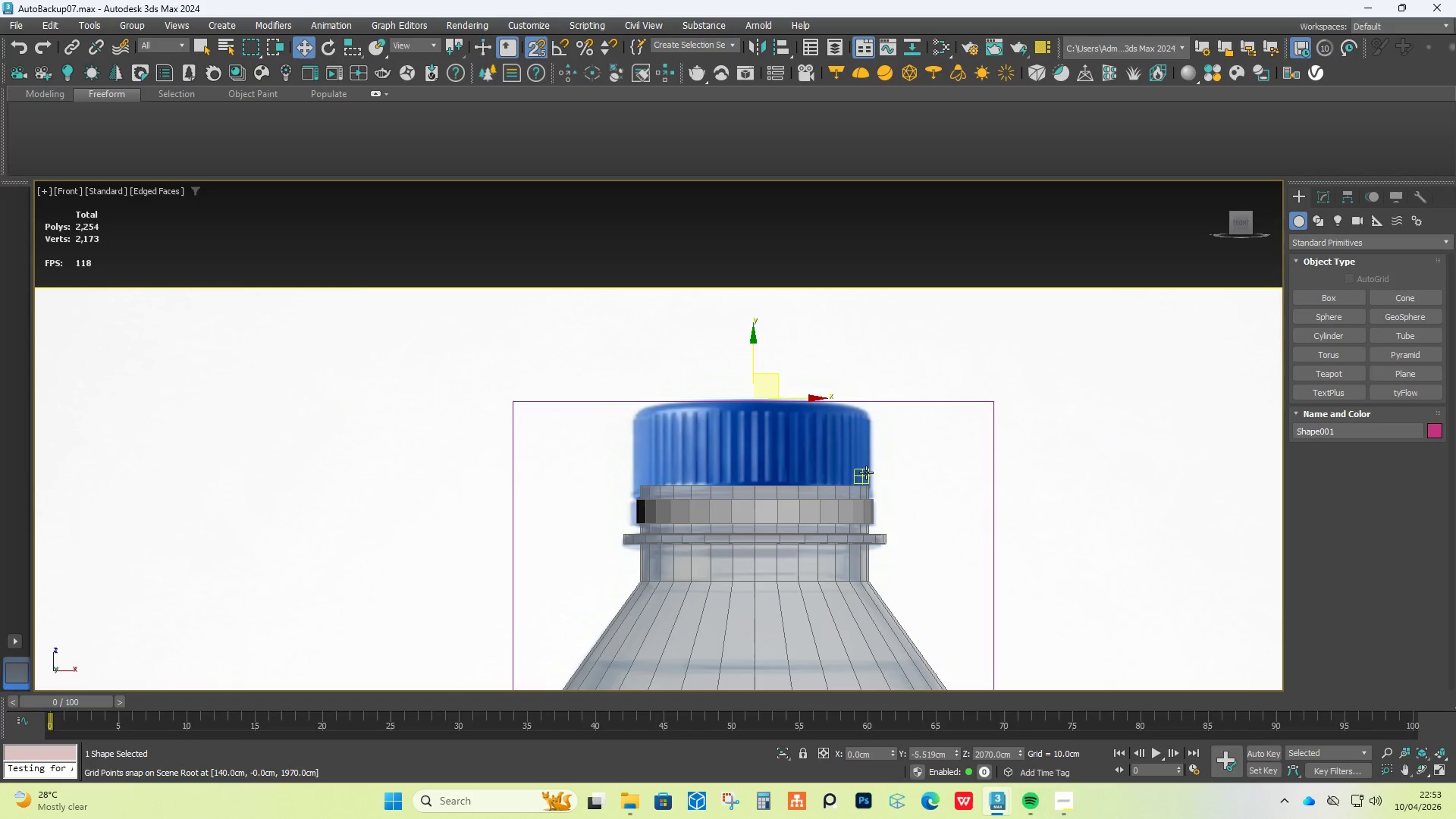 
scroll: coordinate [759, 401], scroll_direction: down, amount: 7.0
 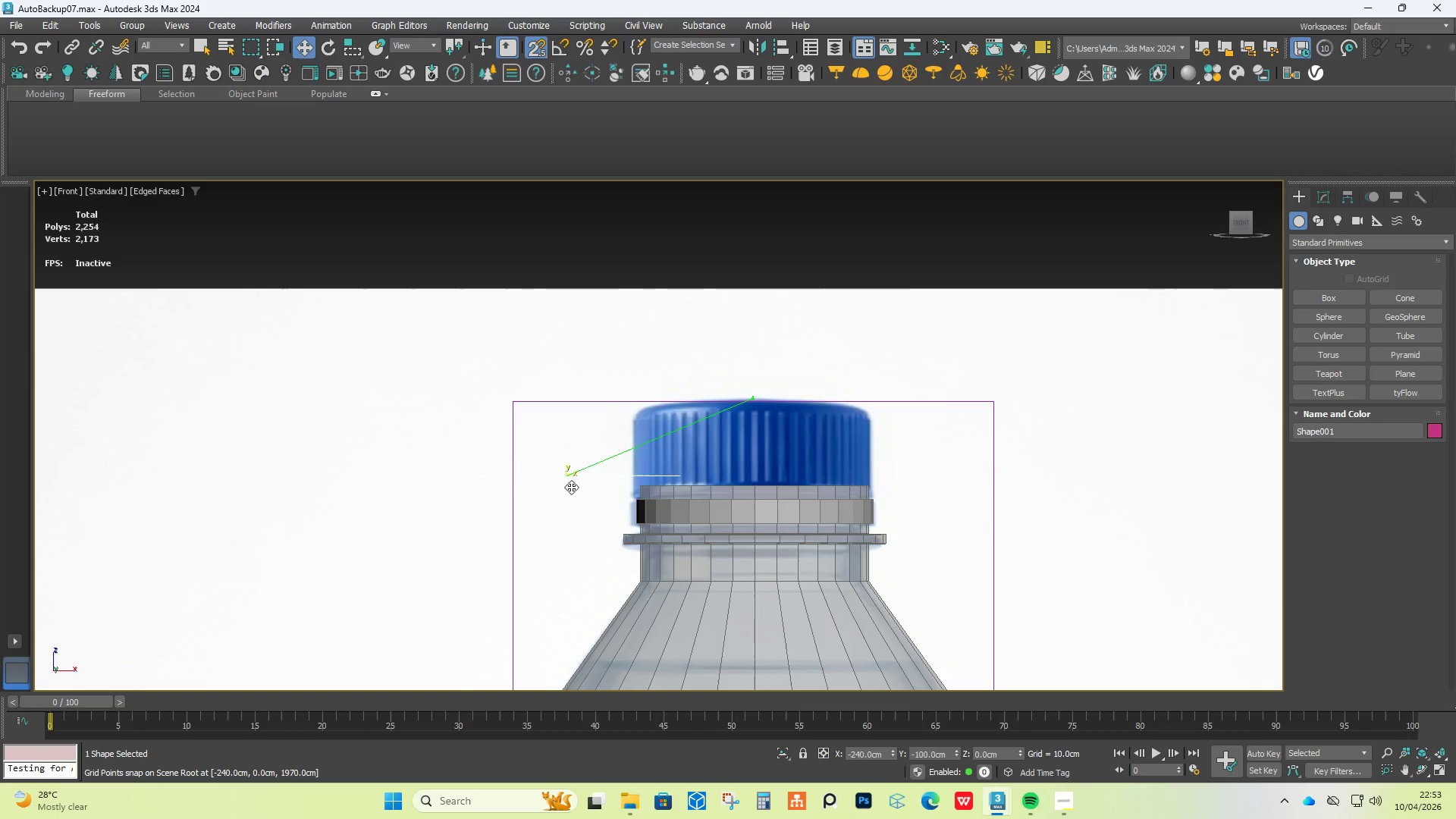 
key(Control+Z)
 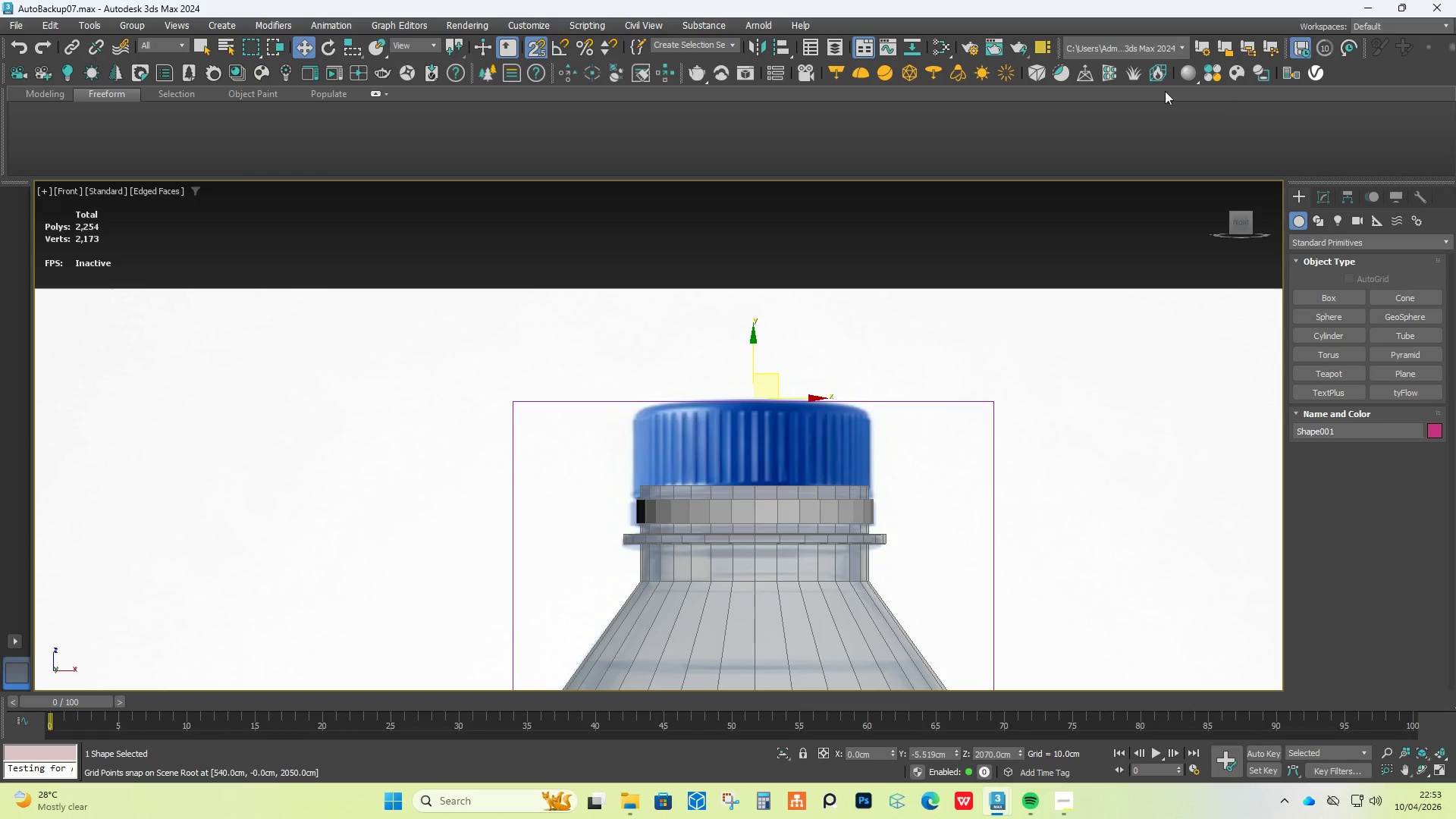 
wait(9.38)
 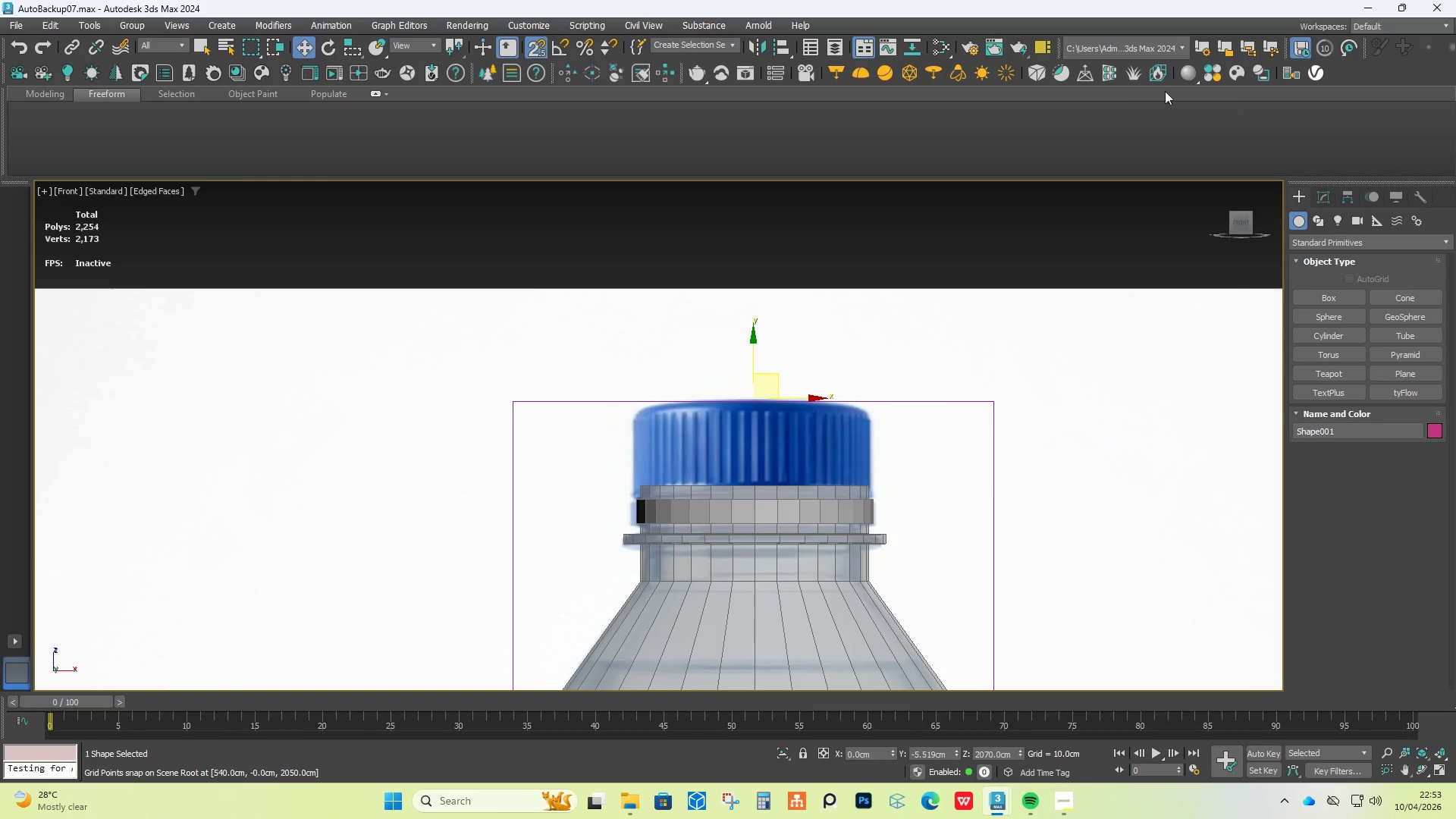 
left_click([384, 96])
 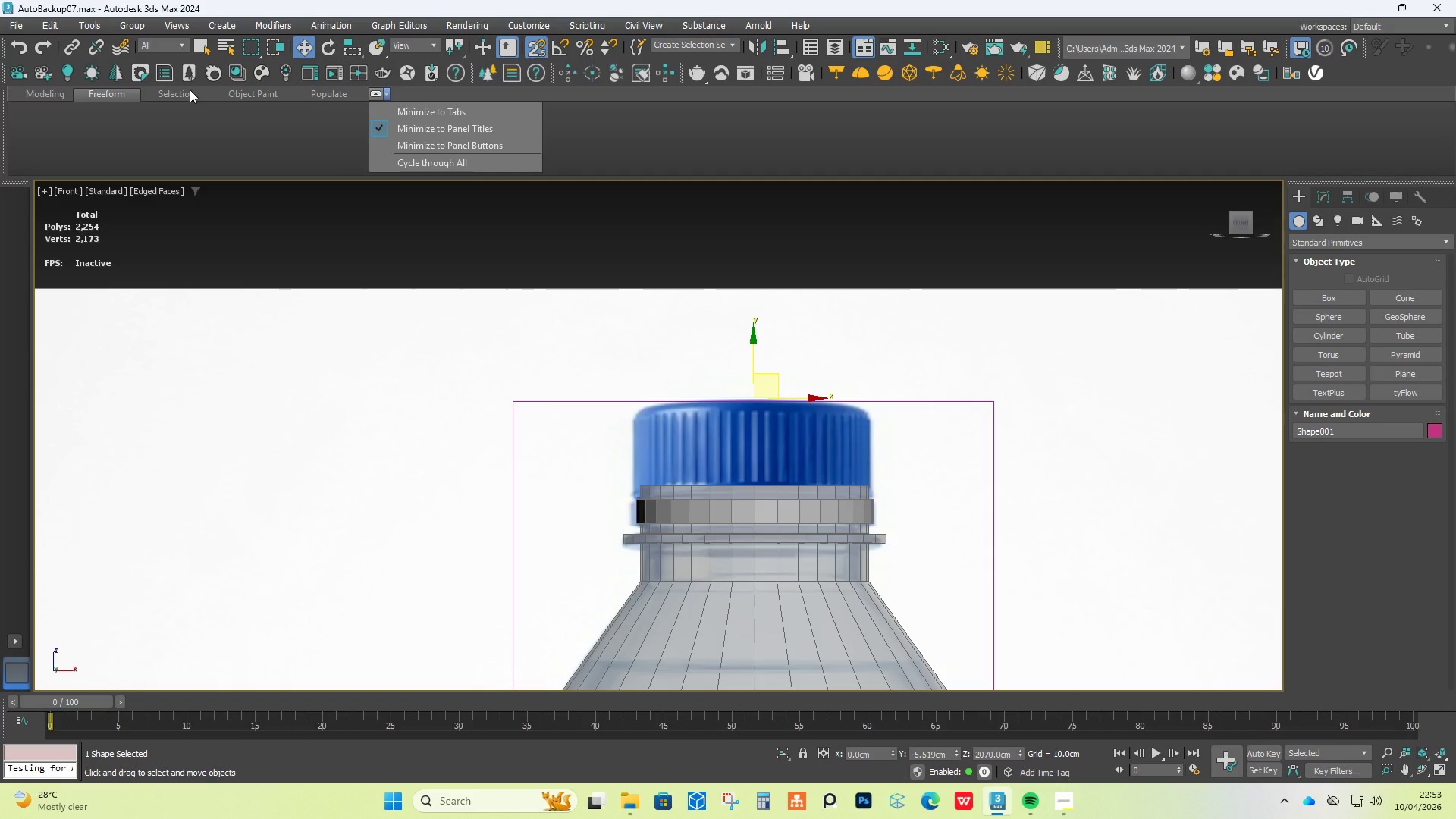 
left_click([178, 95])
 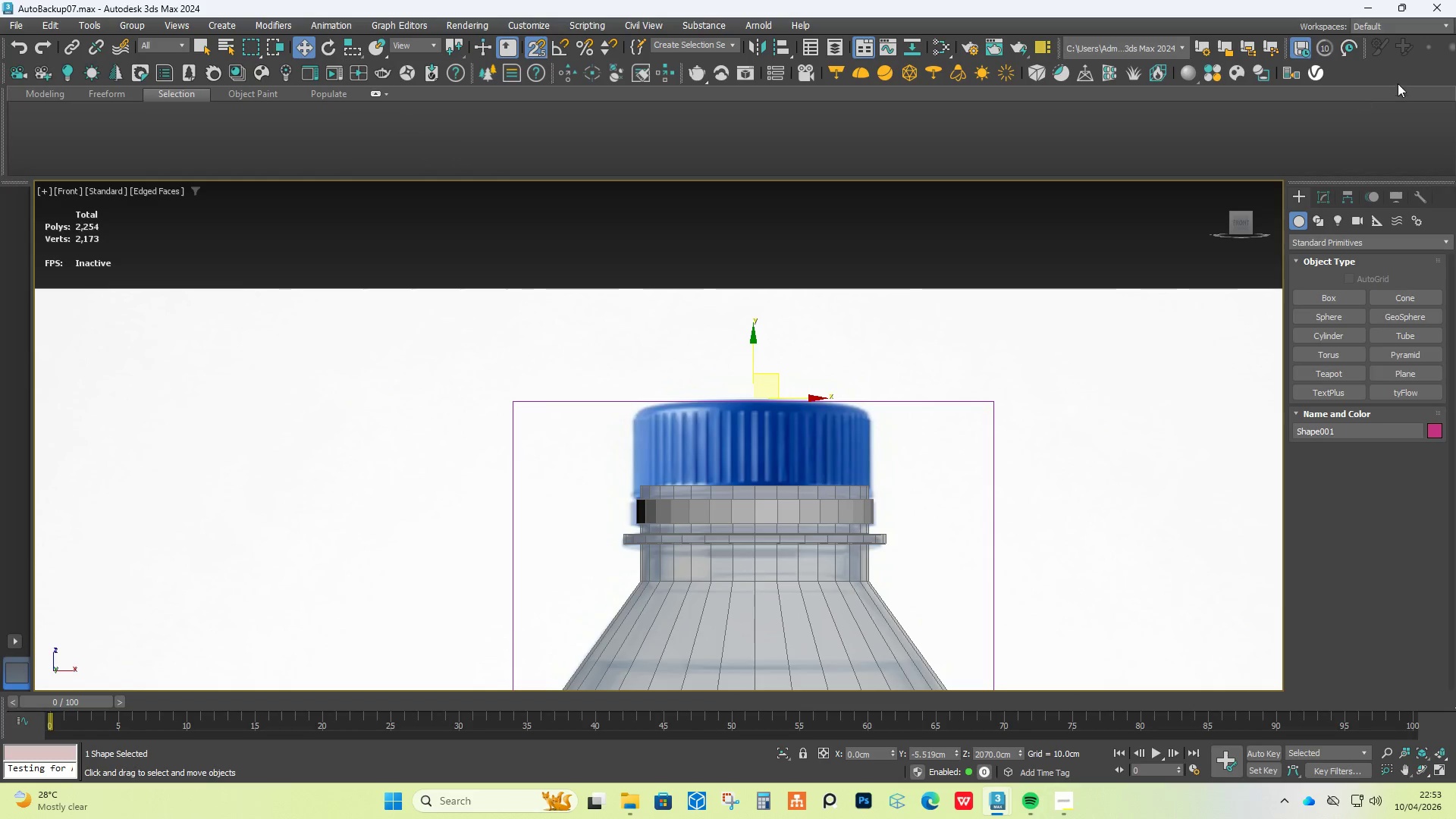 
right_click([1351, 74])
 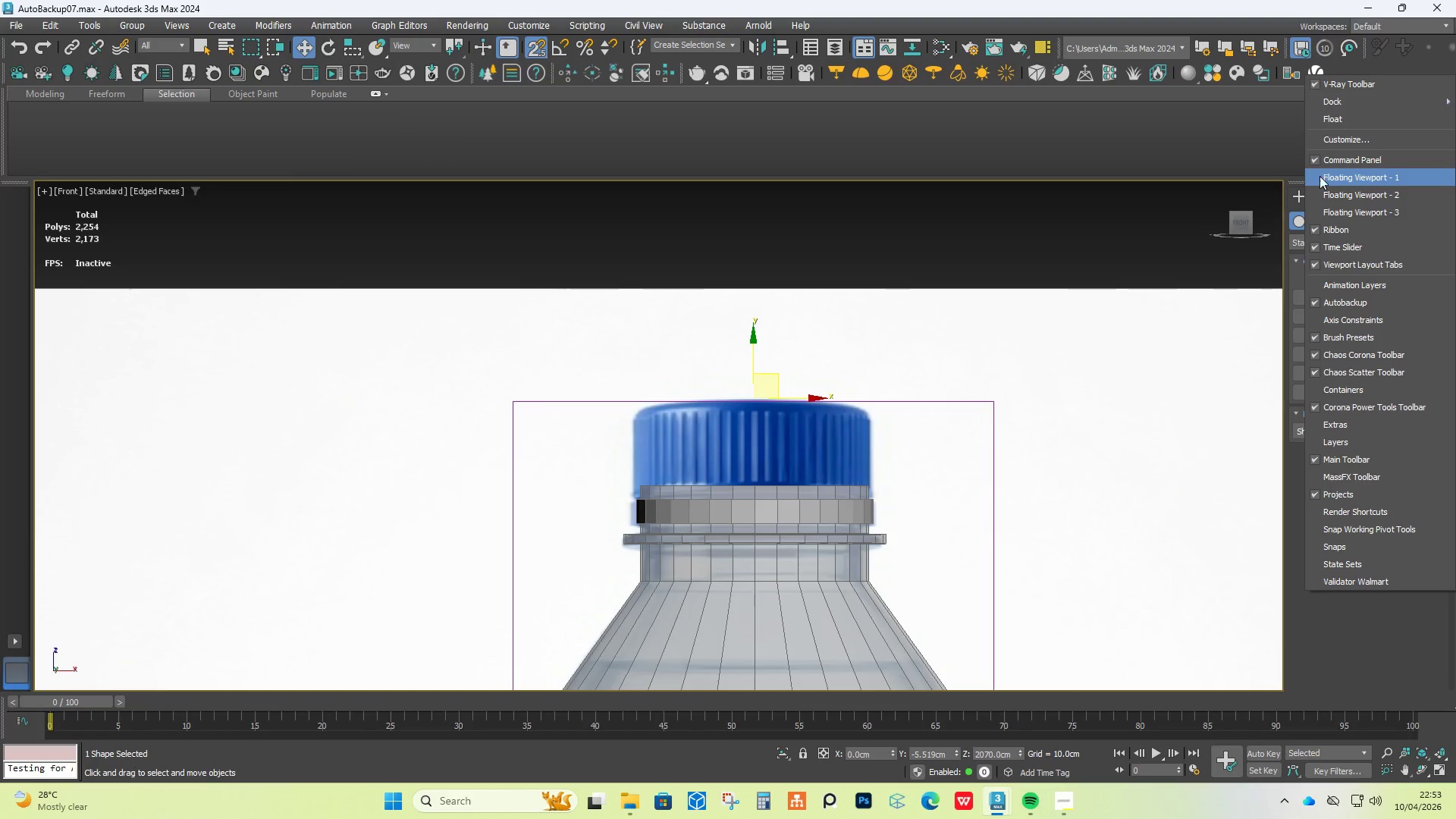 
left_click([1354, 312])
 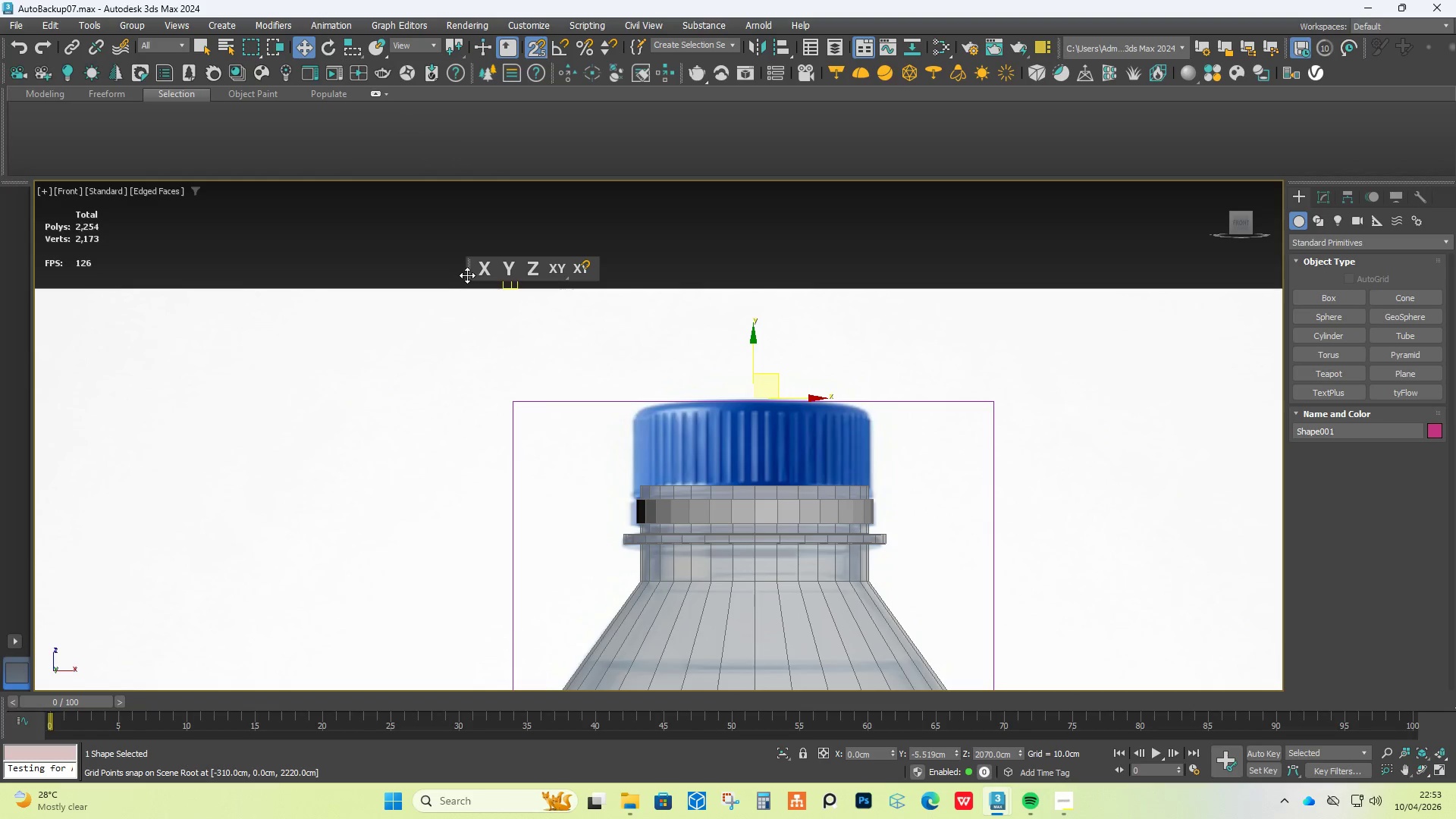 
left_click_drag(start_coordinate=[467, 273], to_coordinate=[1325, 80])
 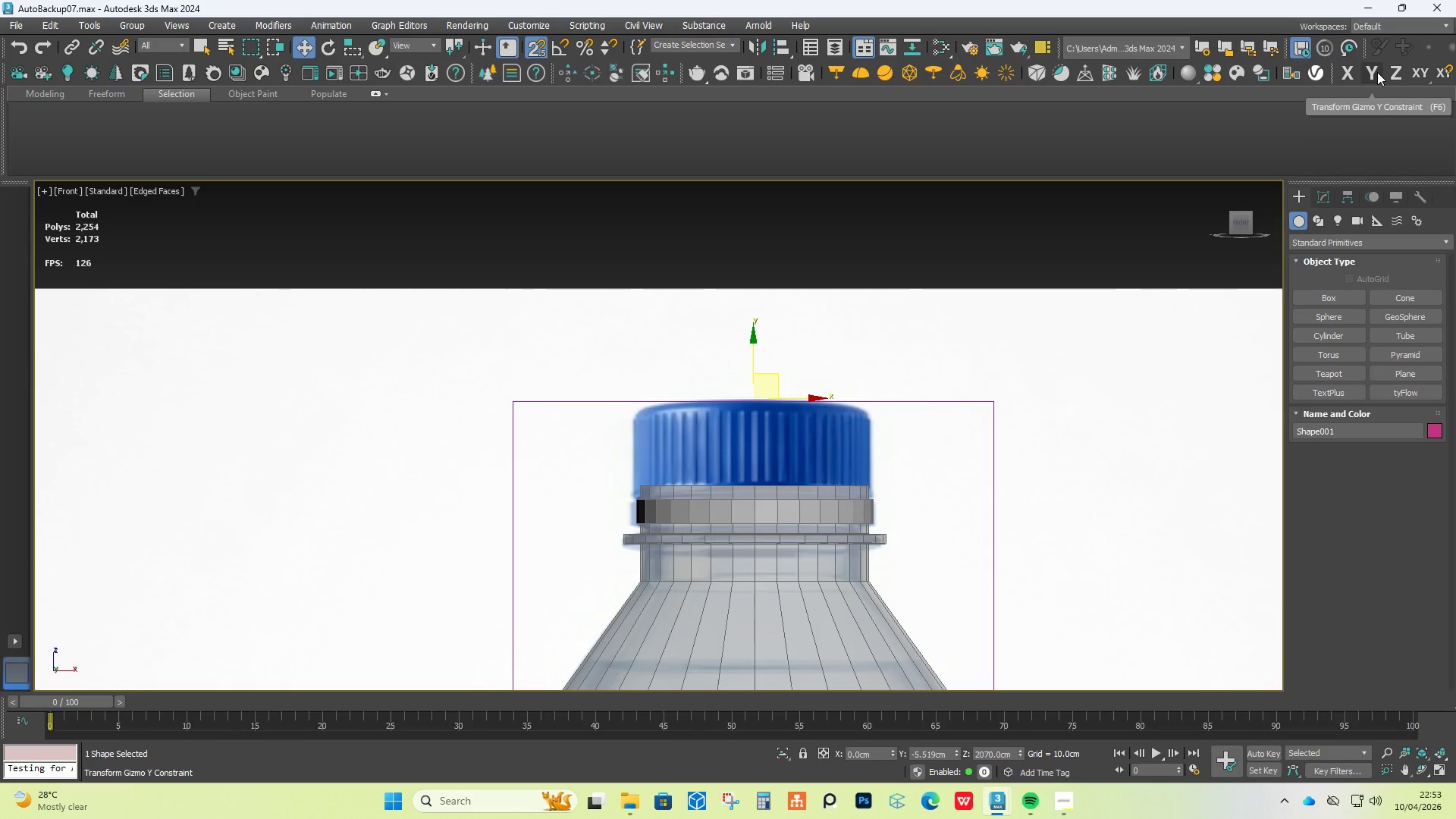 
left_click([1377, 72])
 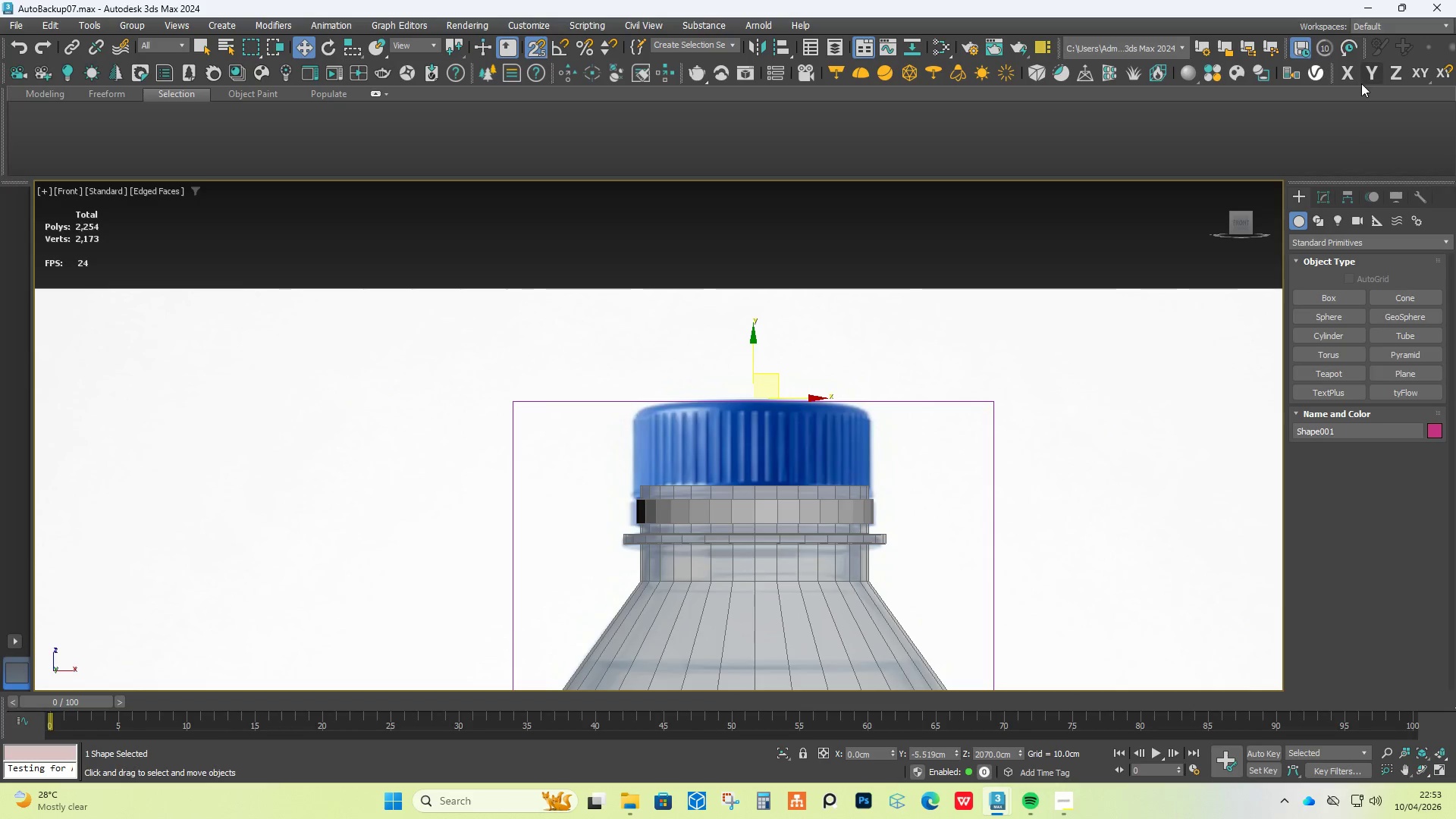 
left_click([1377, 73])
 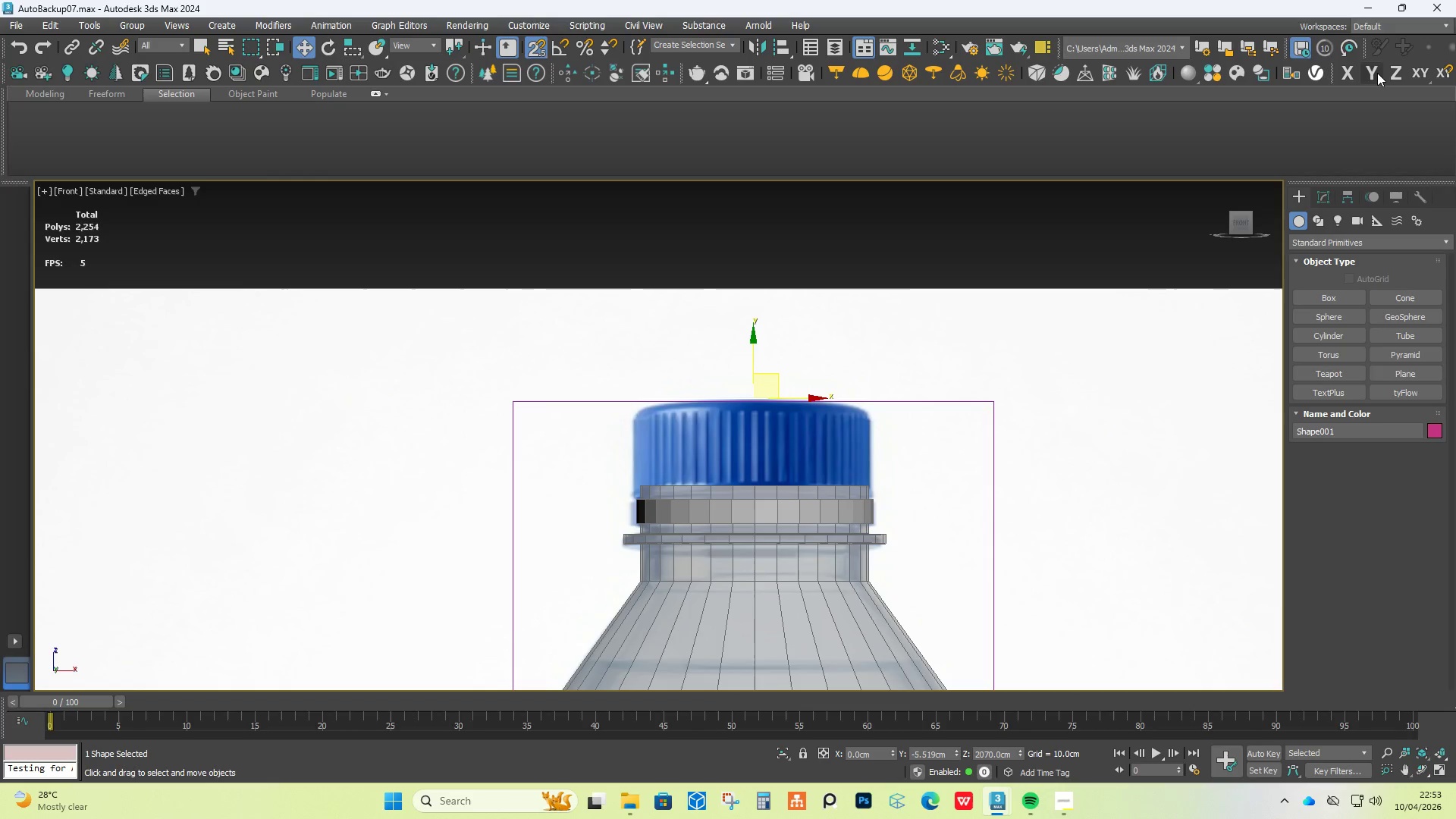 
left_click([1377, 73])
 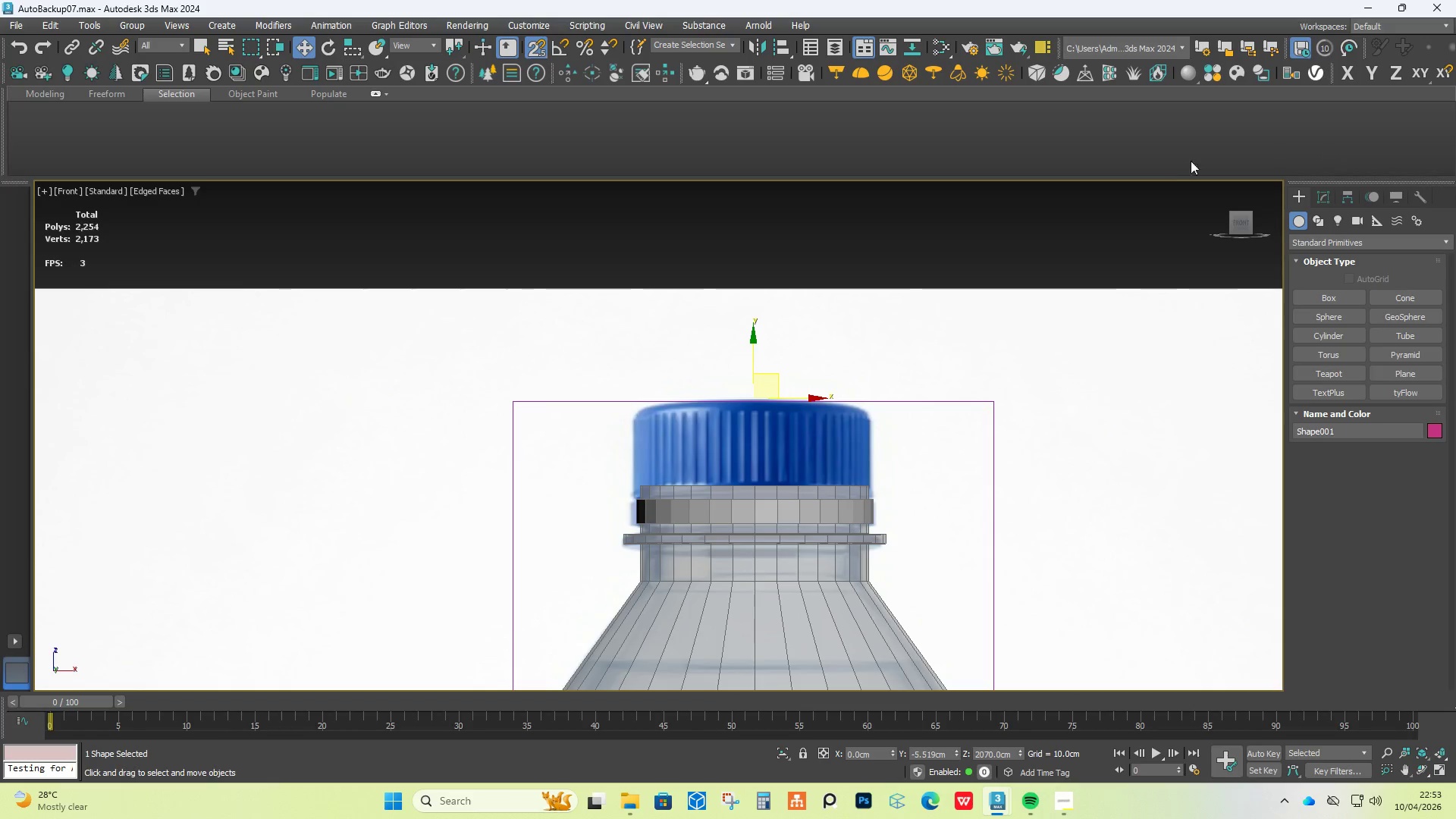 
key(X)
 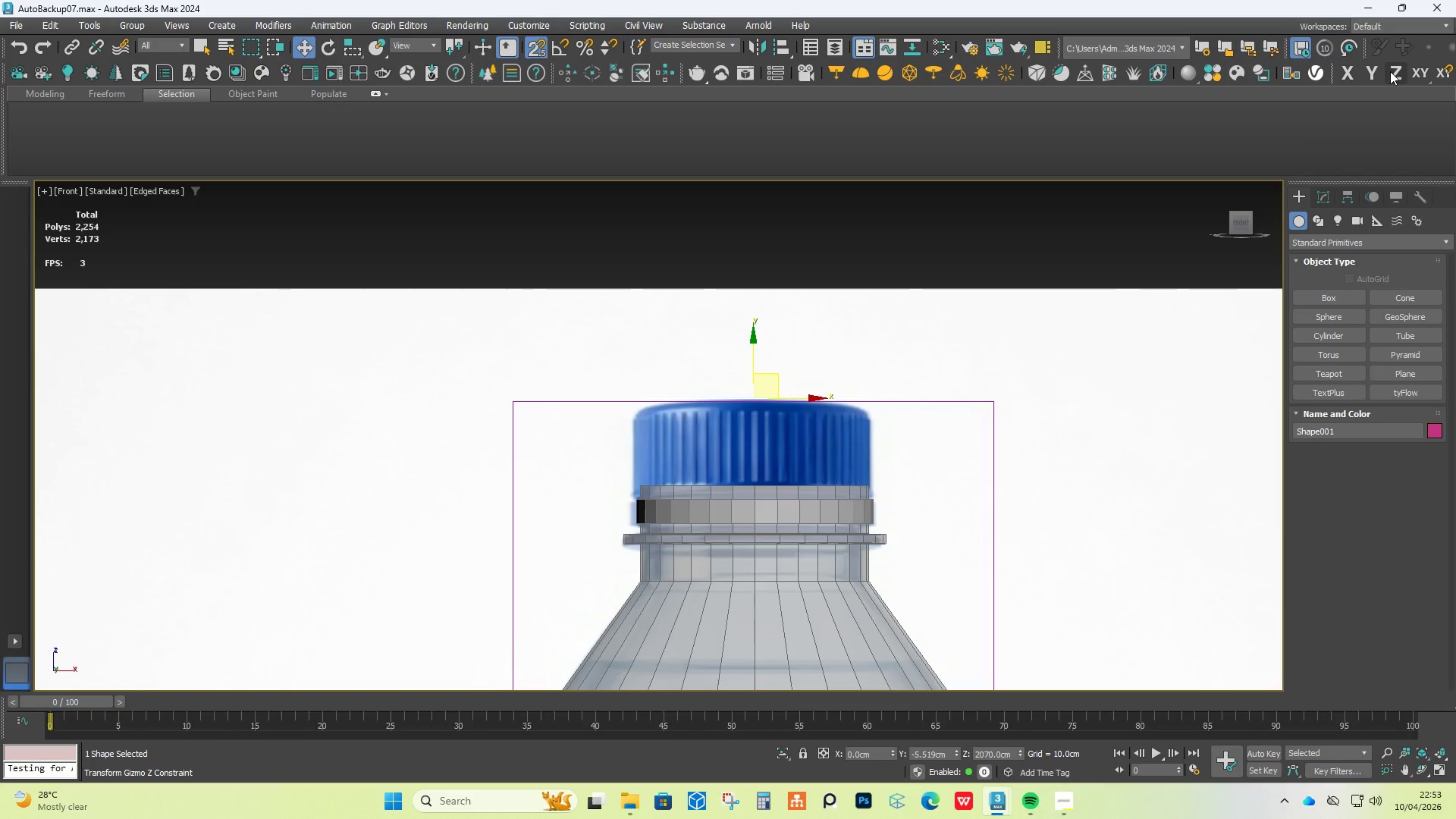 
double_click([1429, 71])
 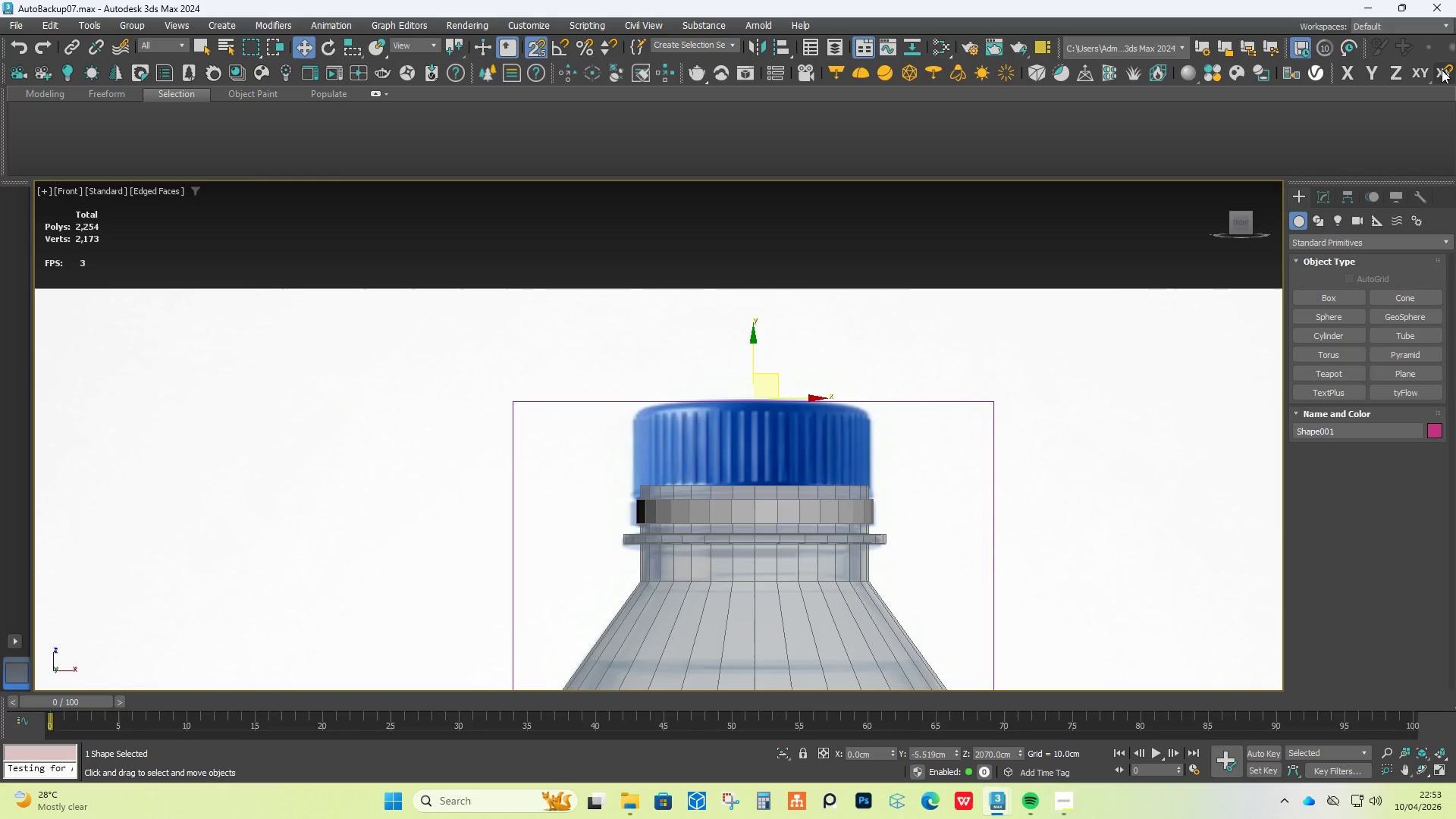 
triple_click([1447, 70])
 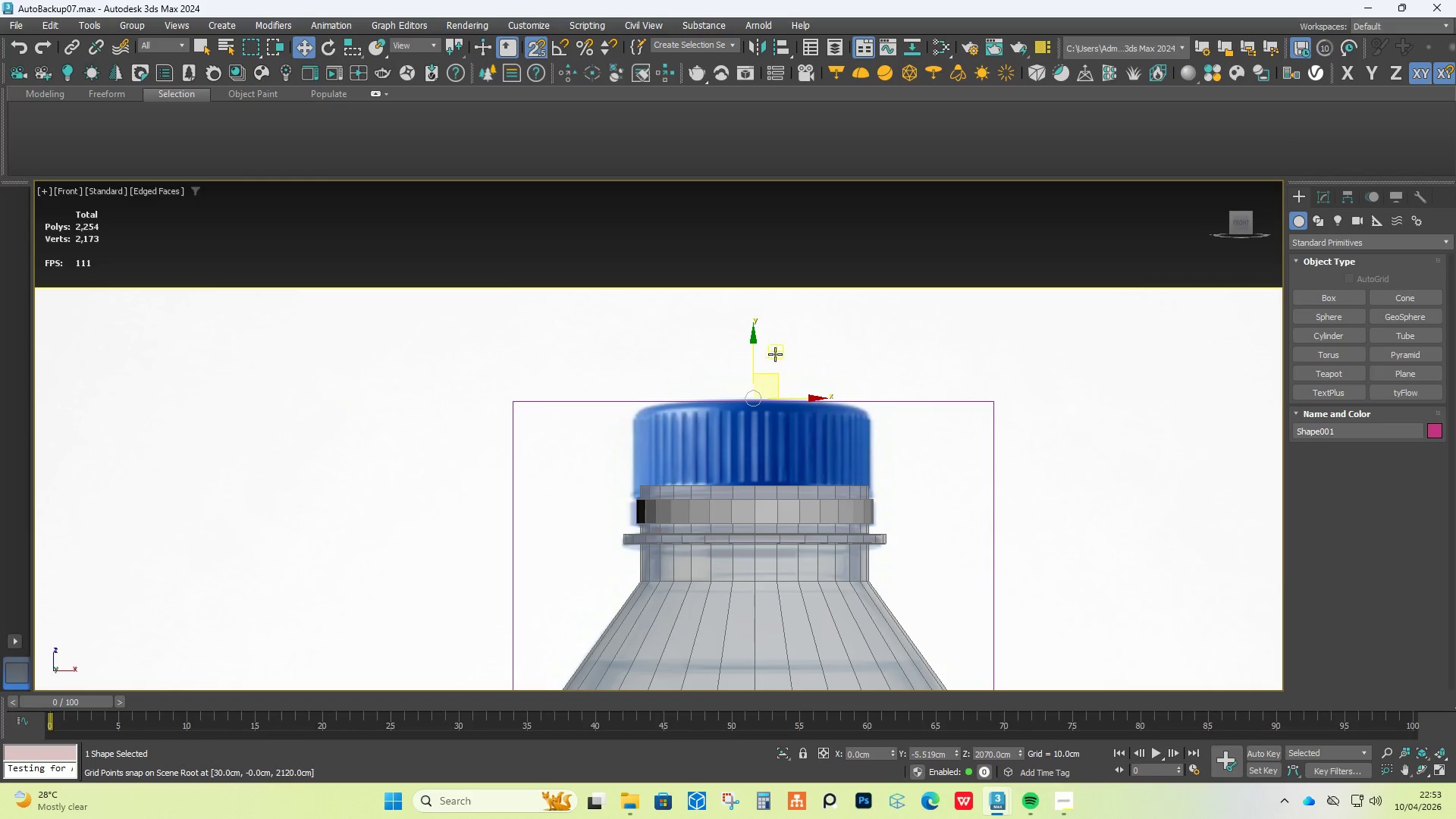 
key(S)
 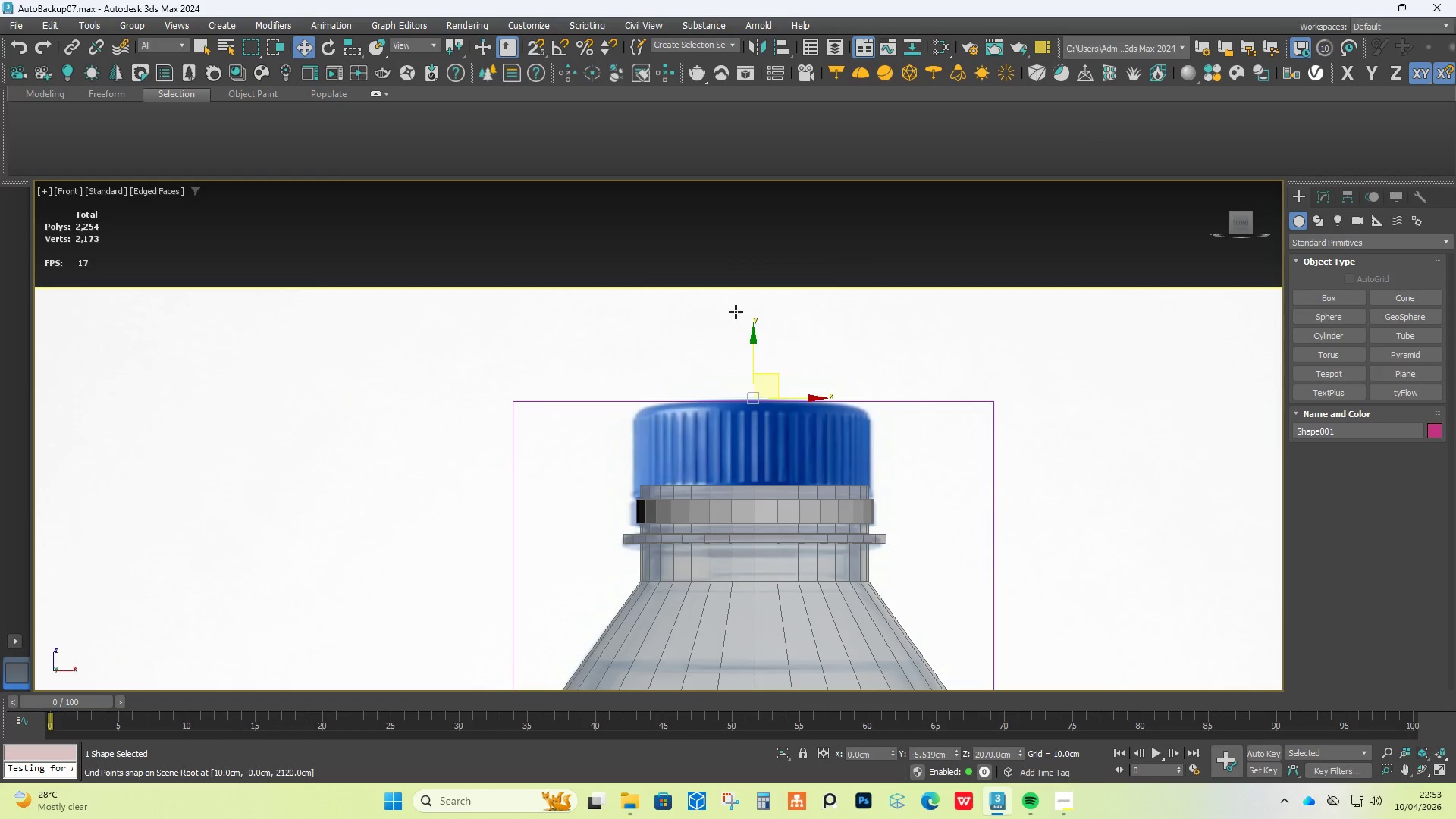 
left_click([753, 360])
 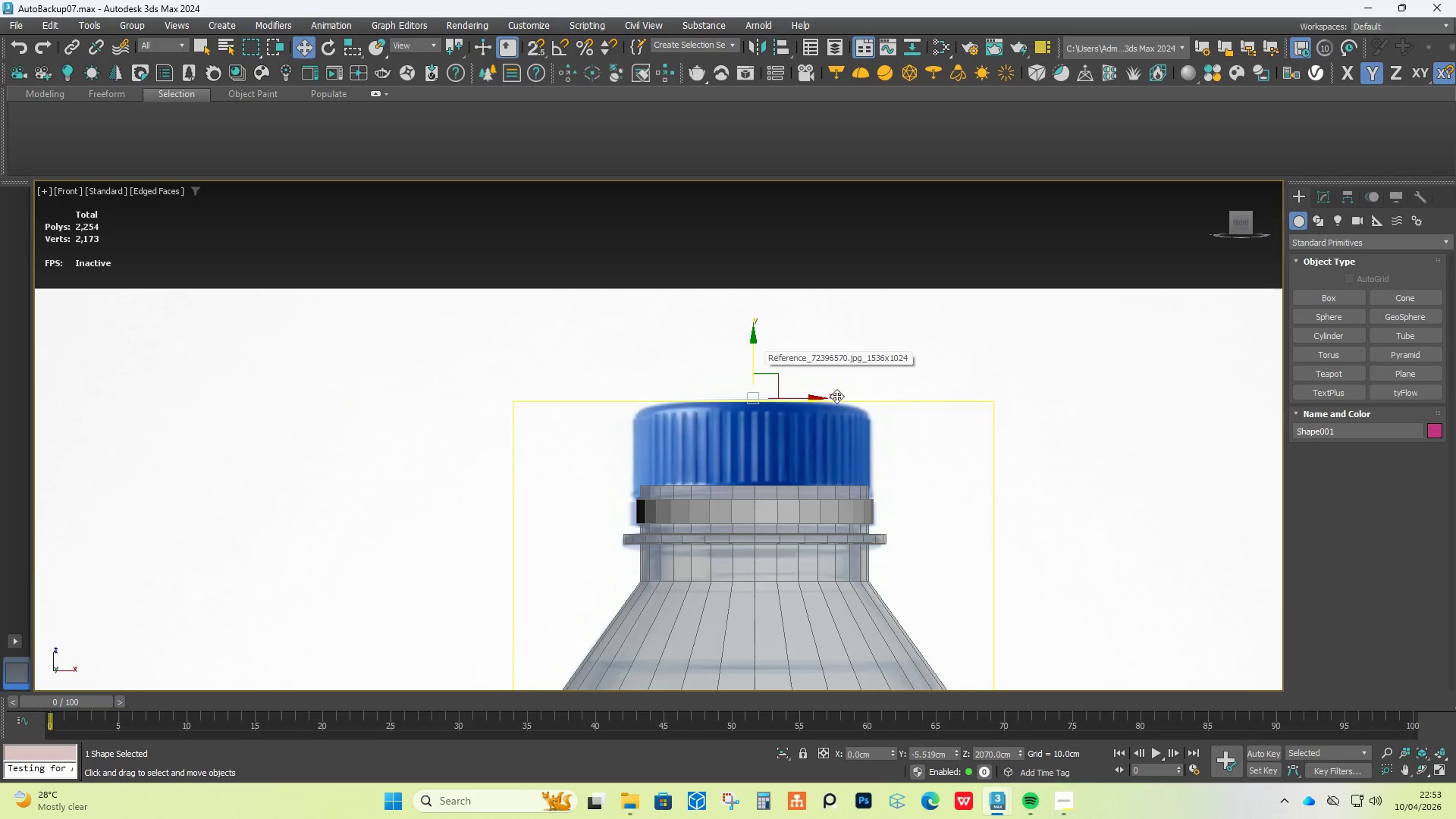 
key(S)
 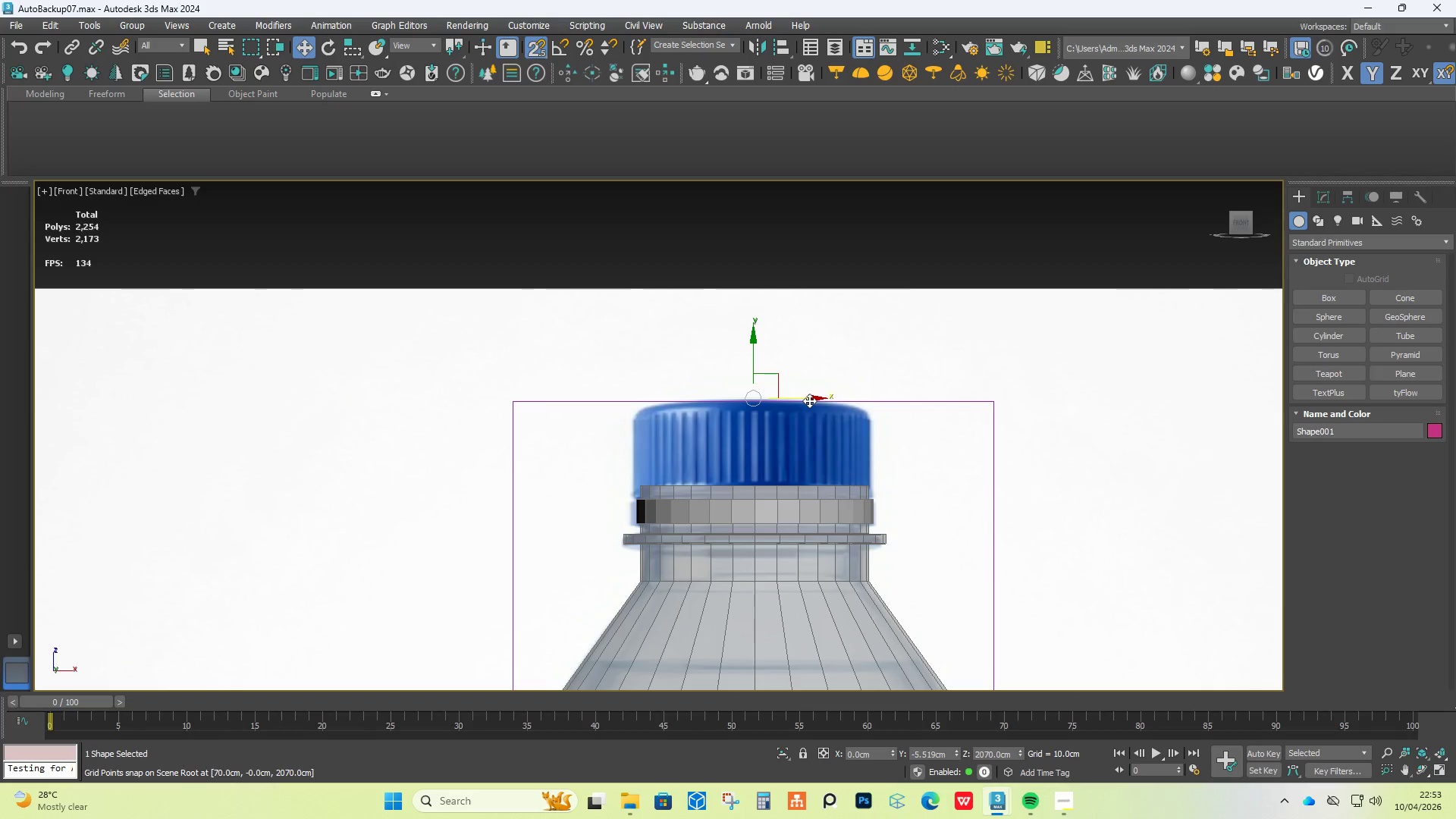 
left_click([808, 400])
 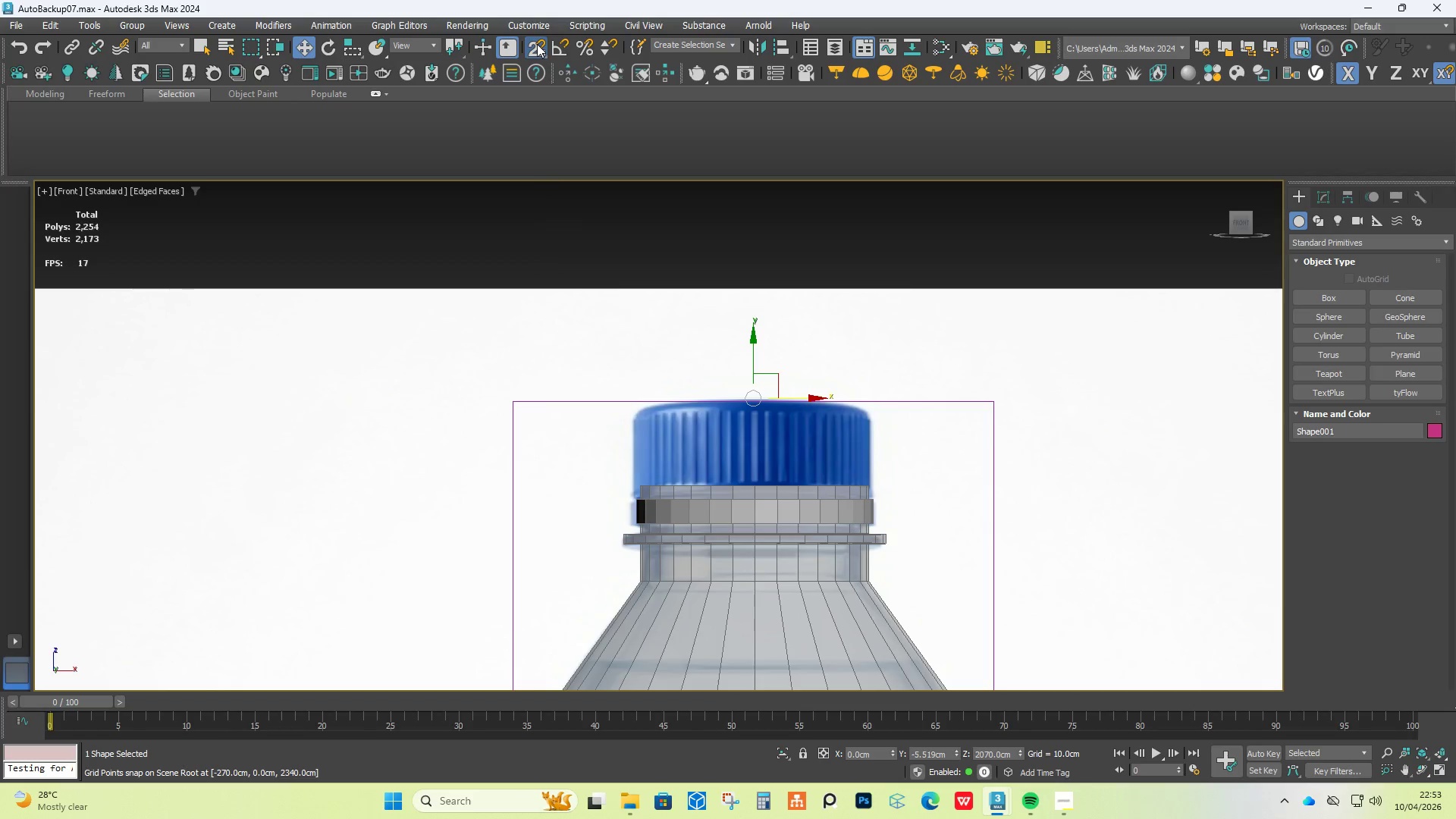 
left_click([537, 44])
 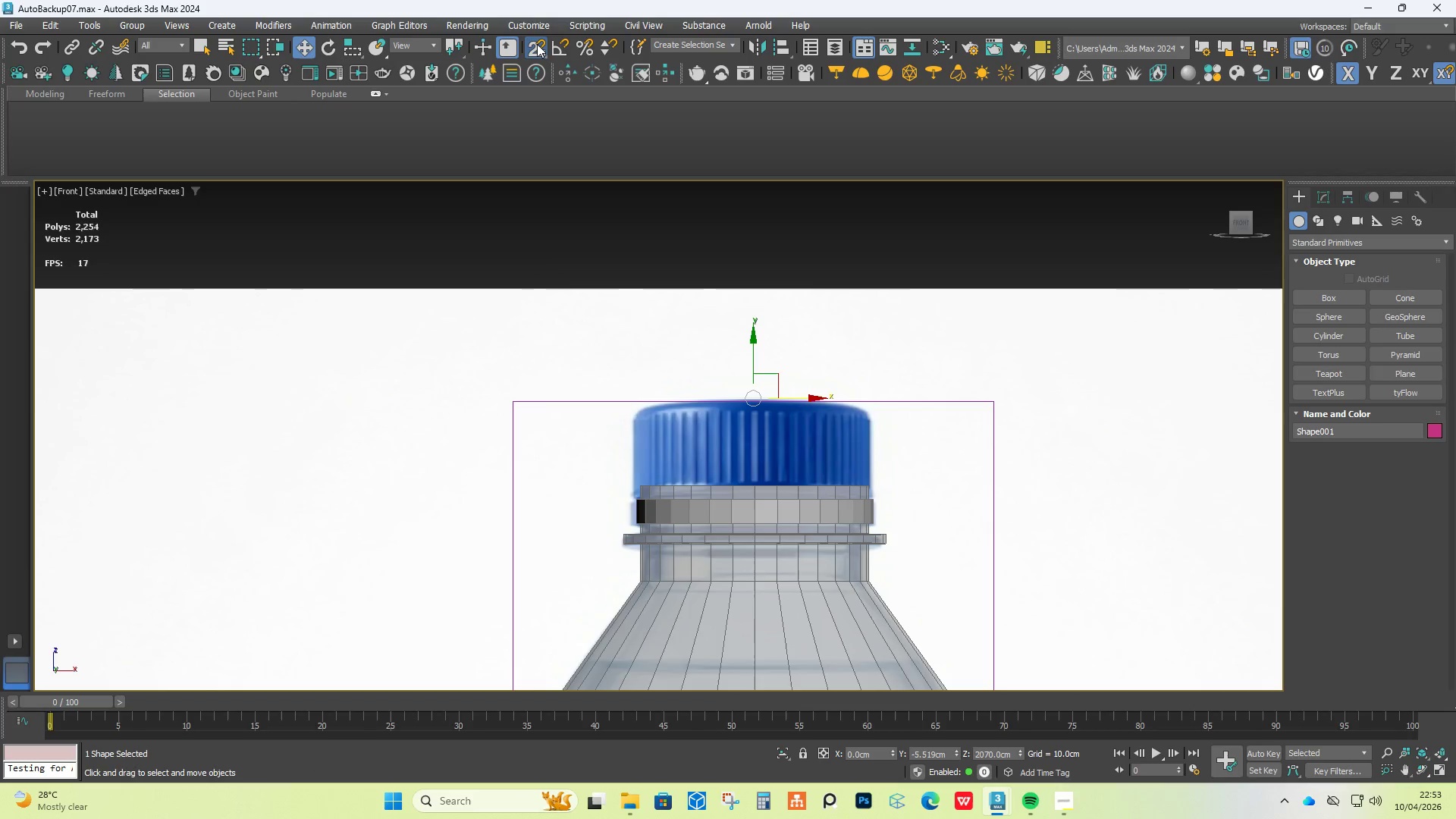 
left_click_drag(start_coordinate=[537, 44], to_coordinate=[568, 111])
 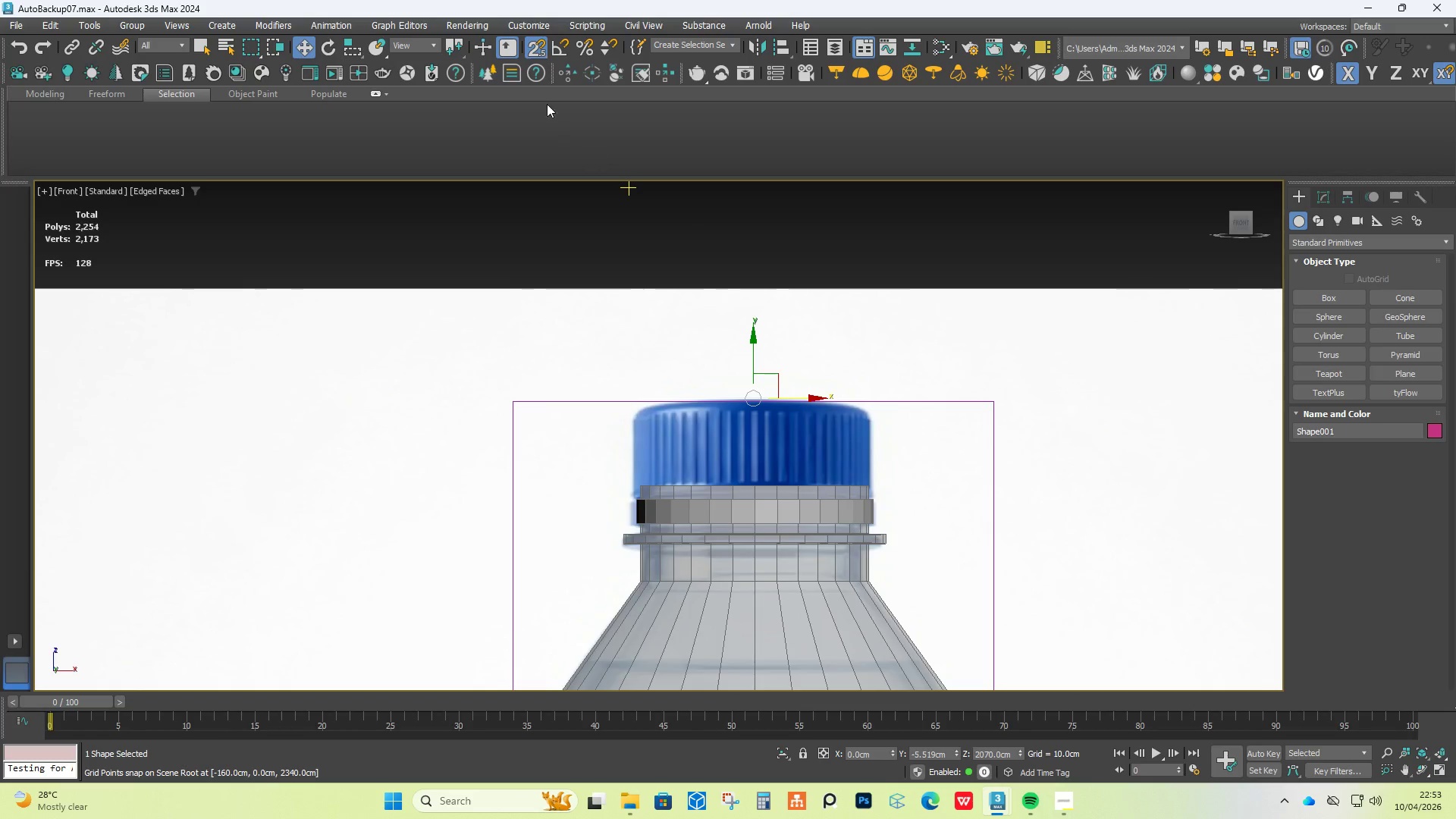 
right_click([530, 39])
 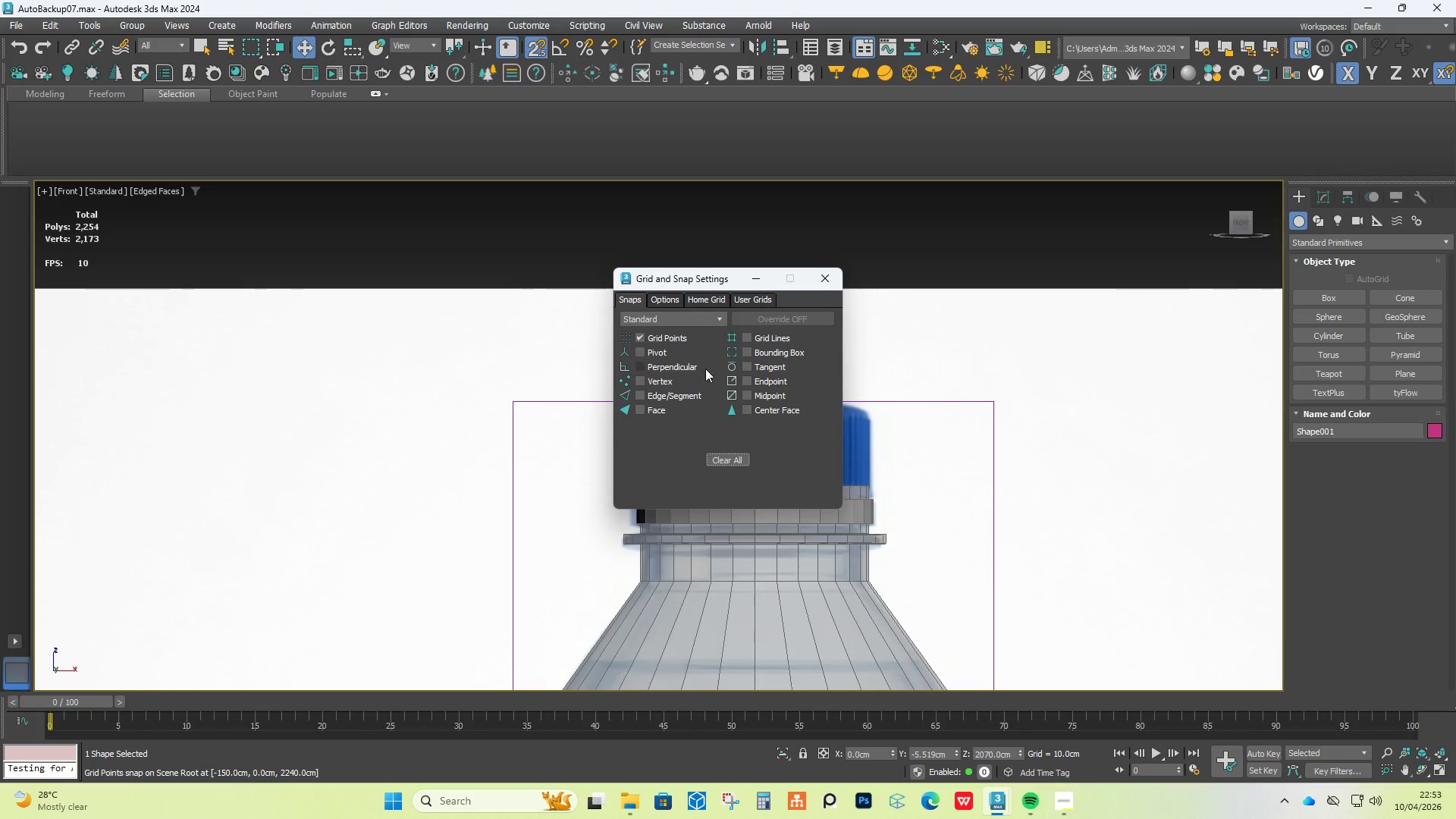 
left_click([670, 298])
 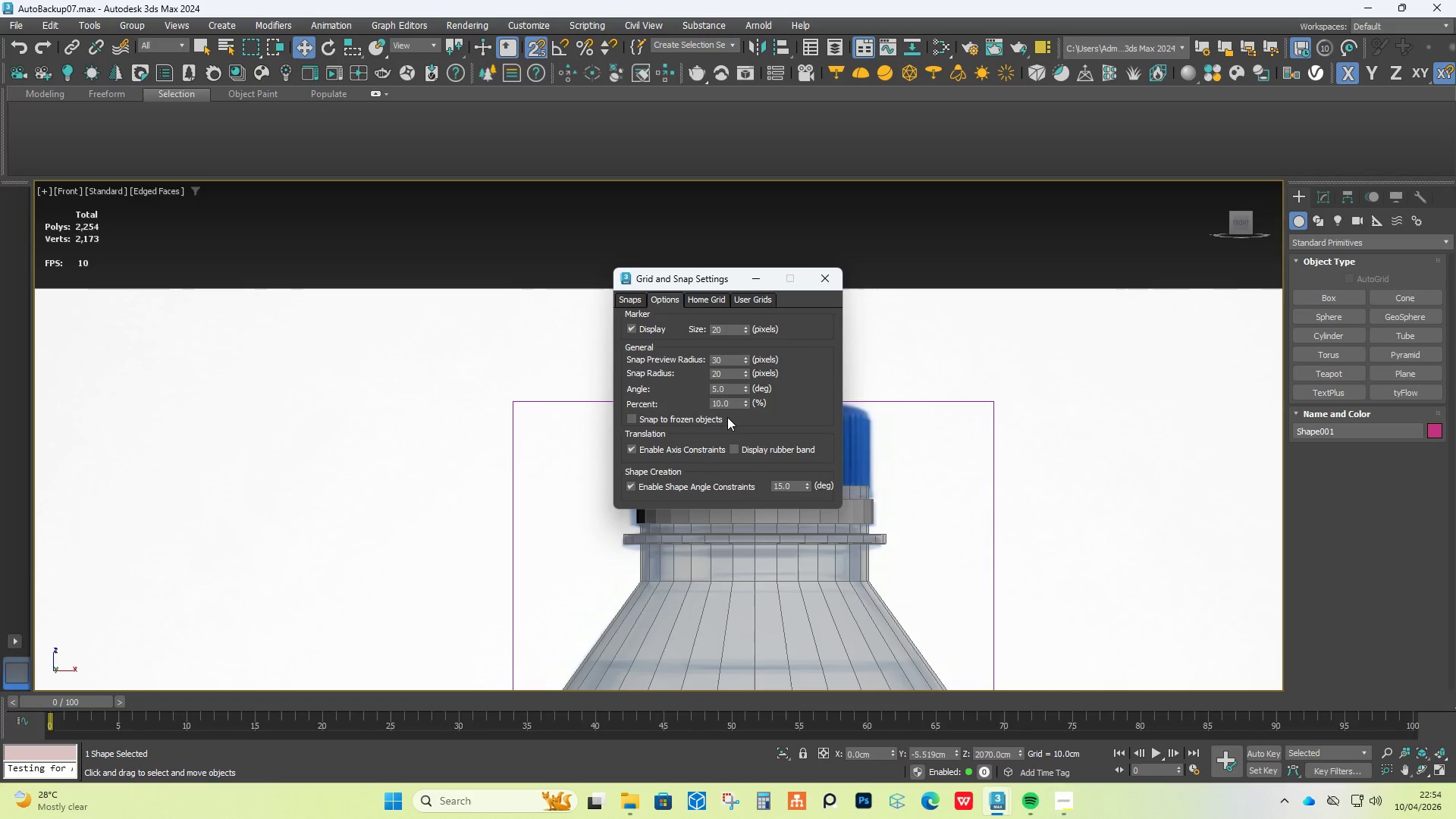 
wait(8.75)
 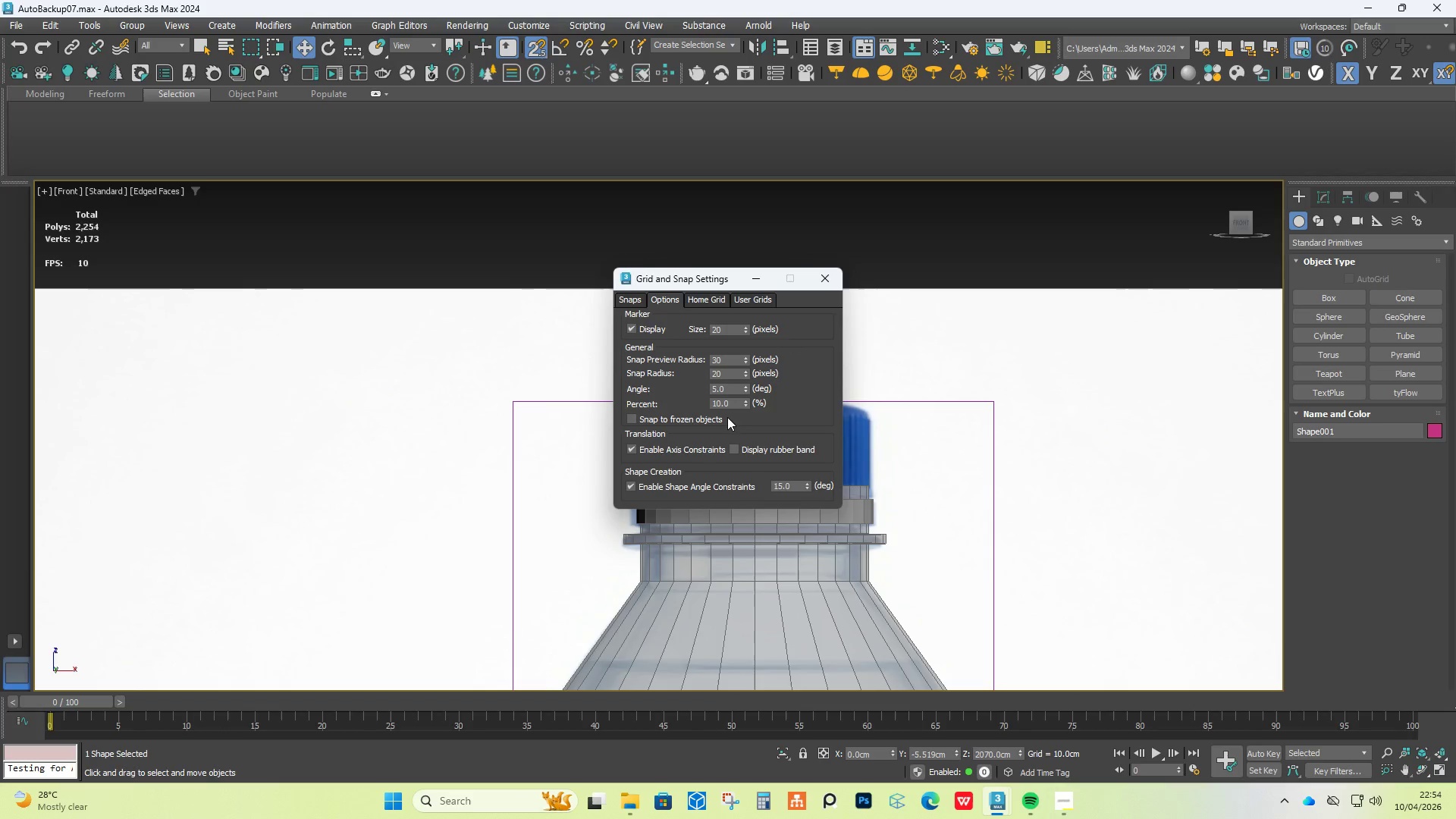 
left_click([642, 300])
 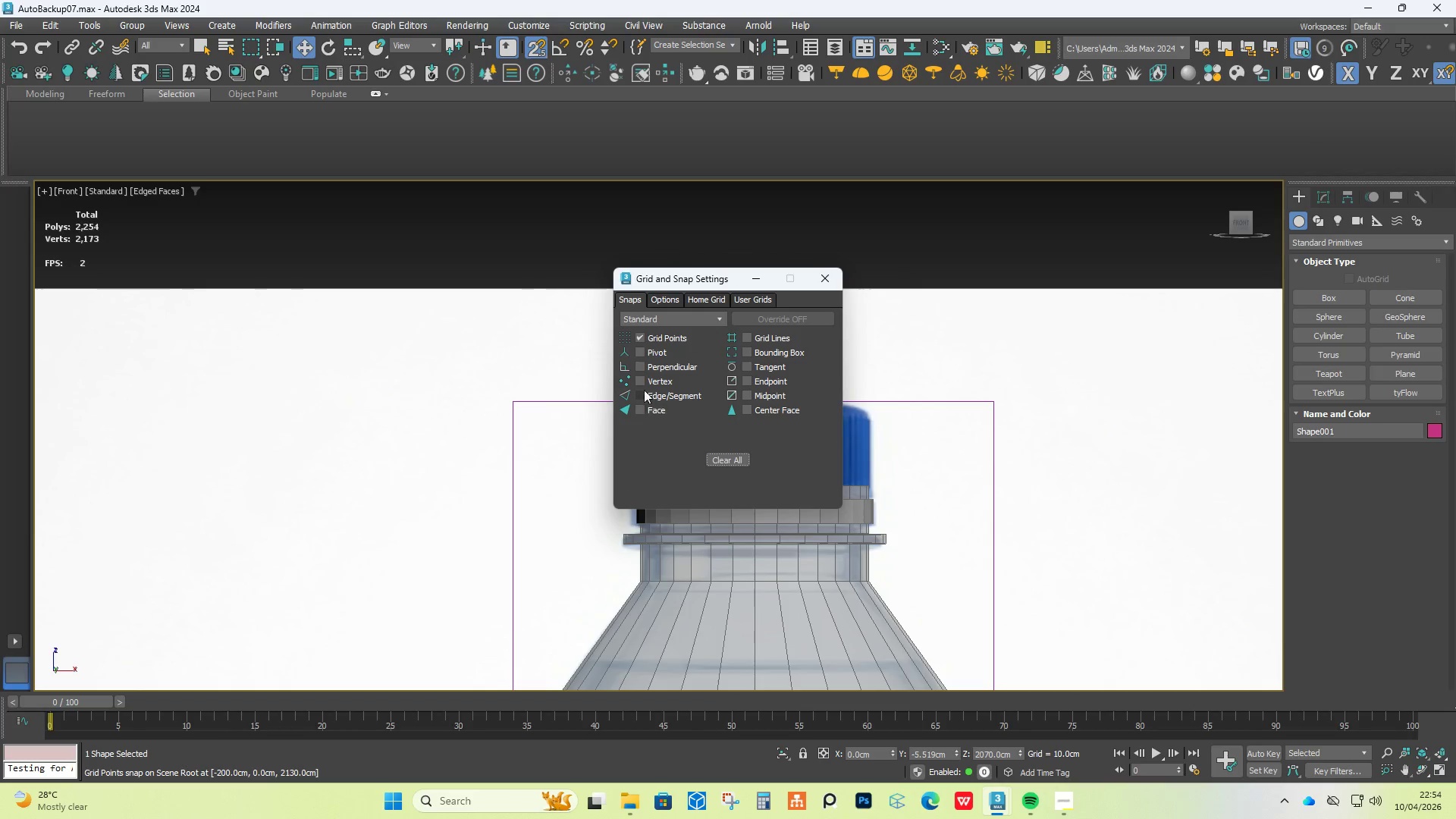 
wait(11.44)
 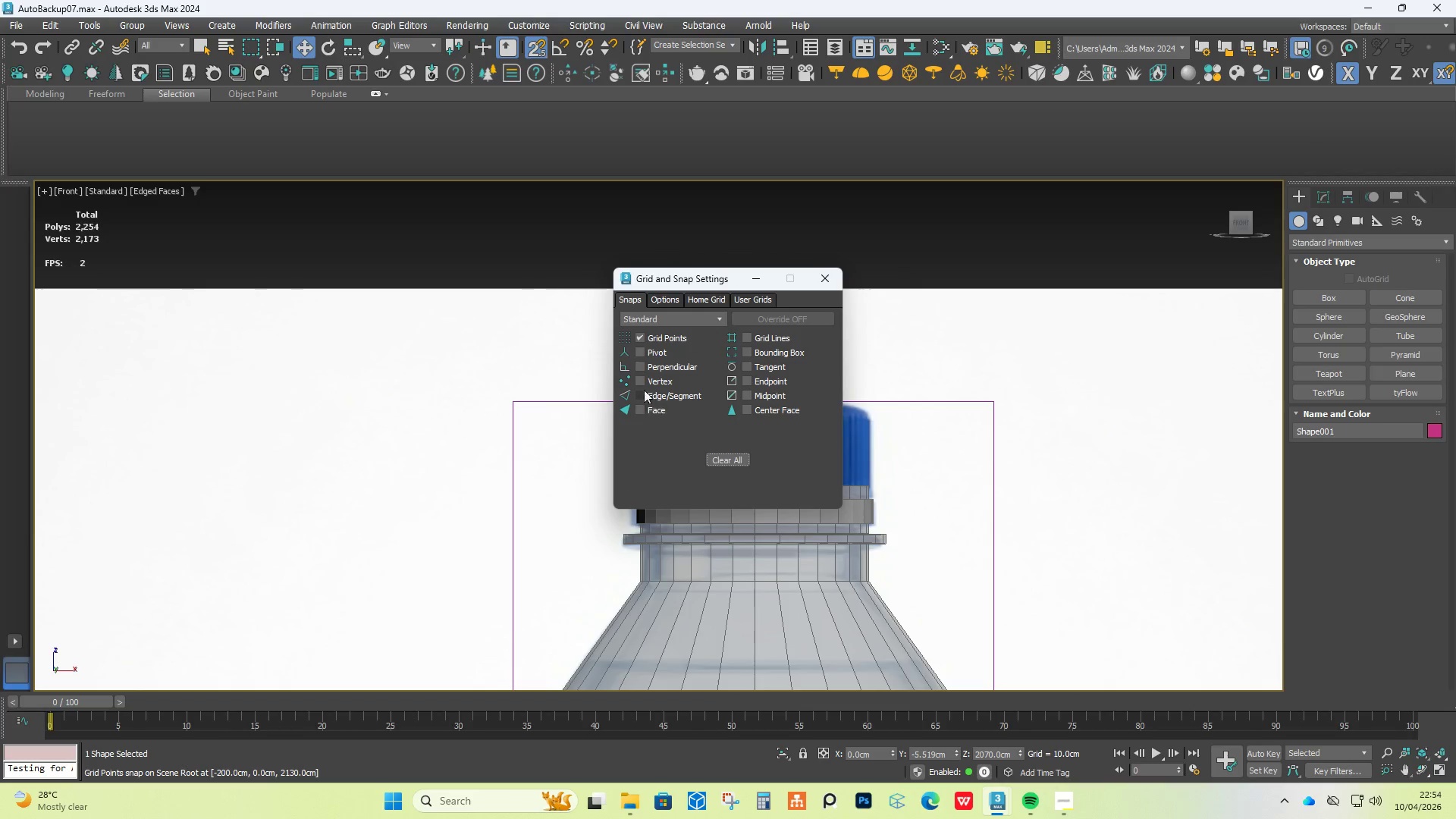 
left_click([658, 383])
 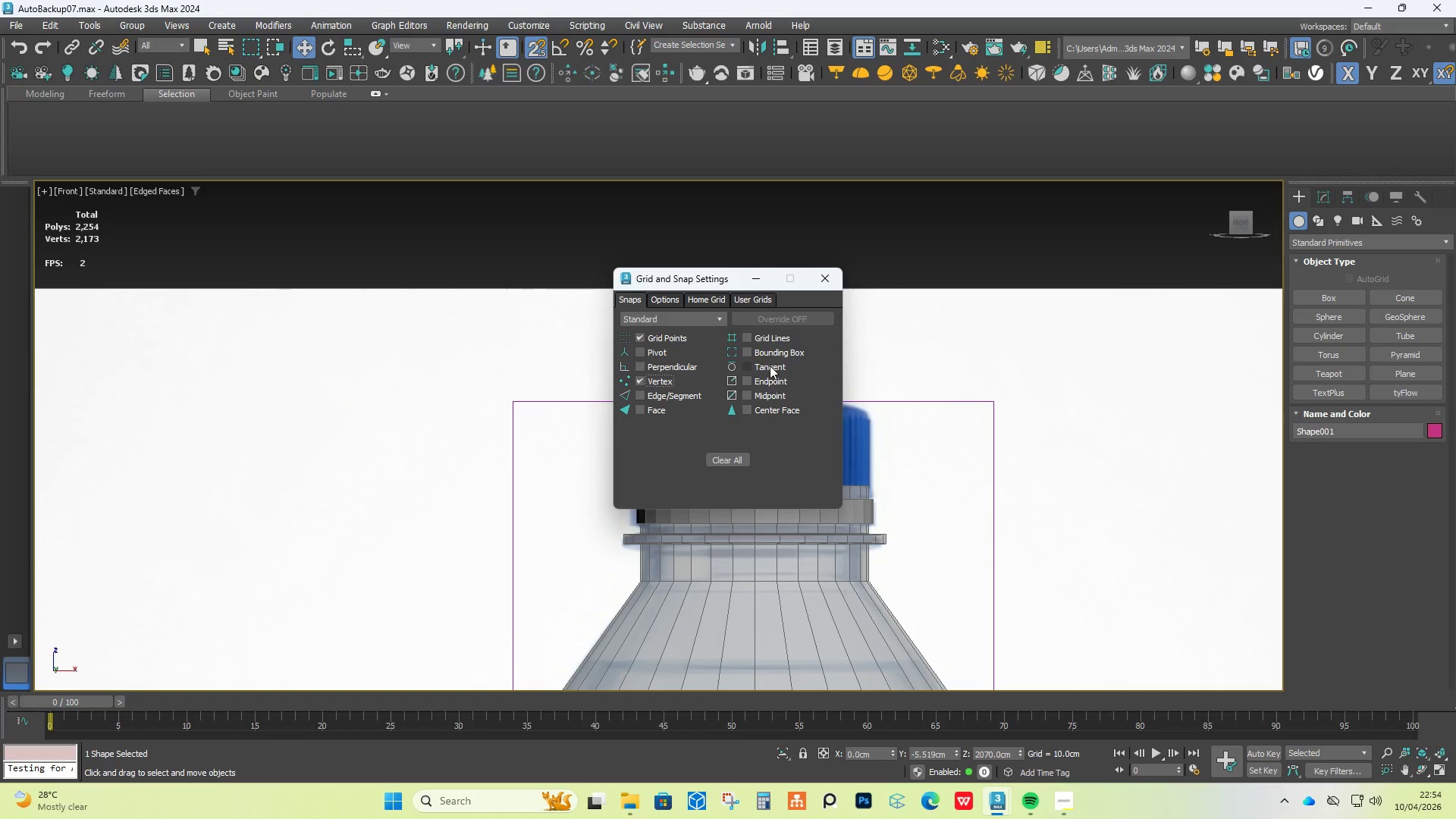 
wait(5.31)
 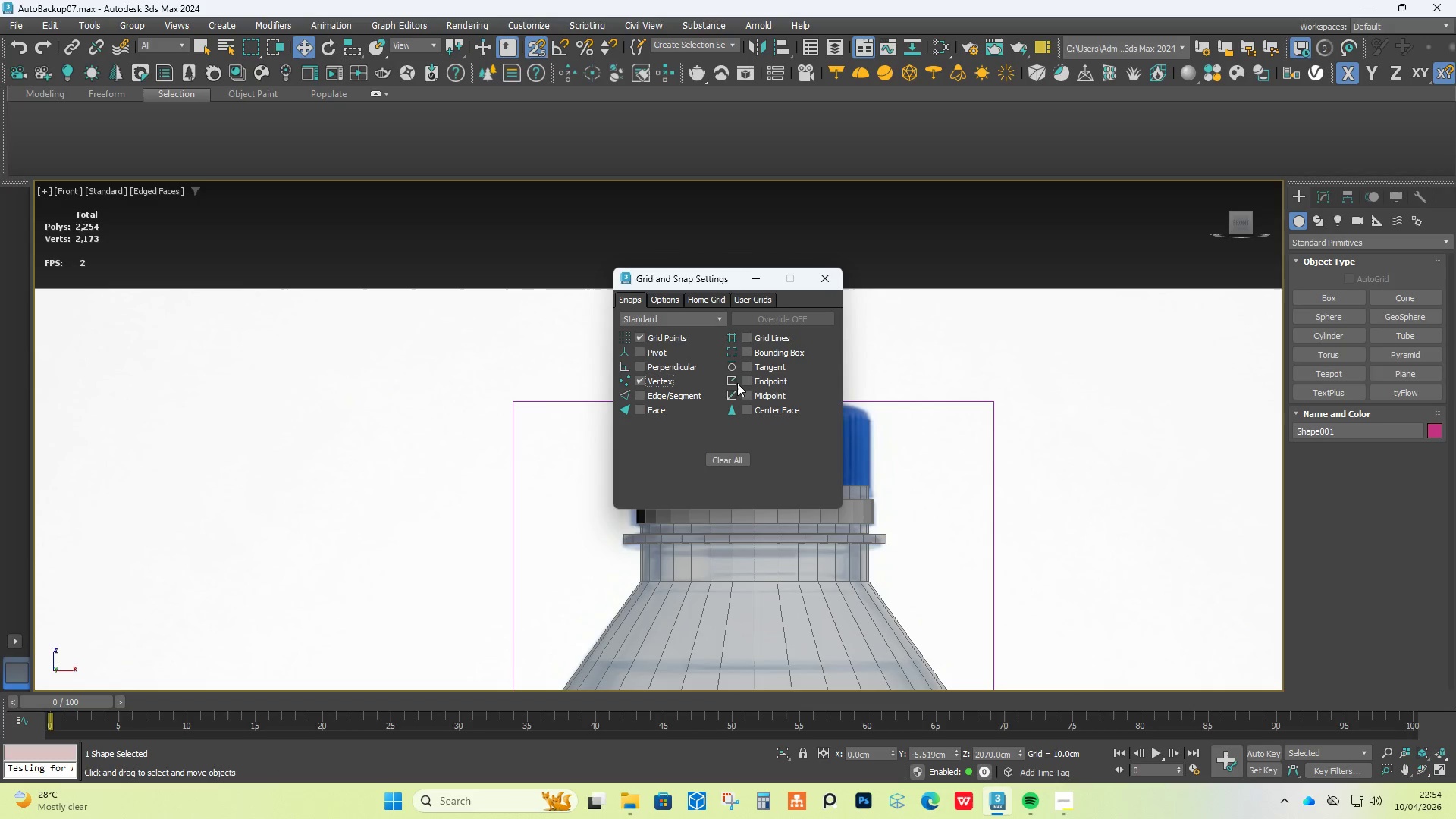 
double_click([772, 378])
 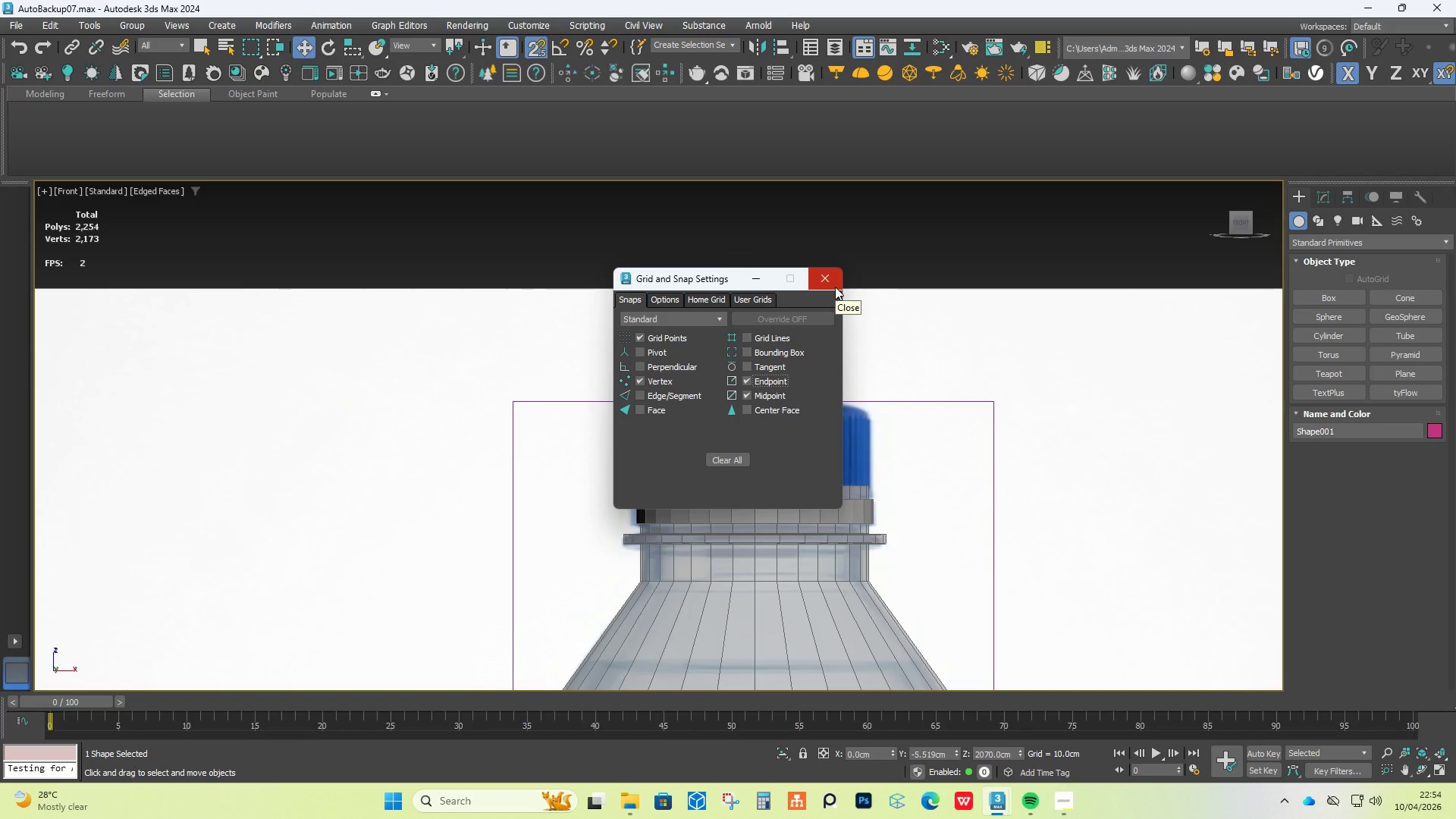 
wait(5.17)
 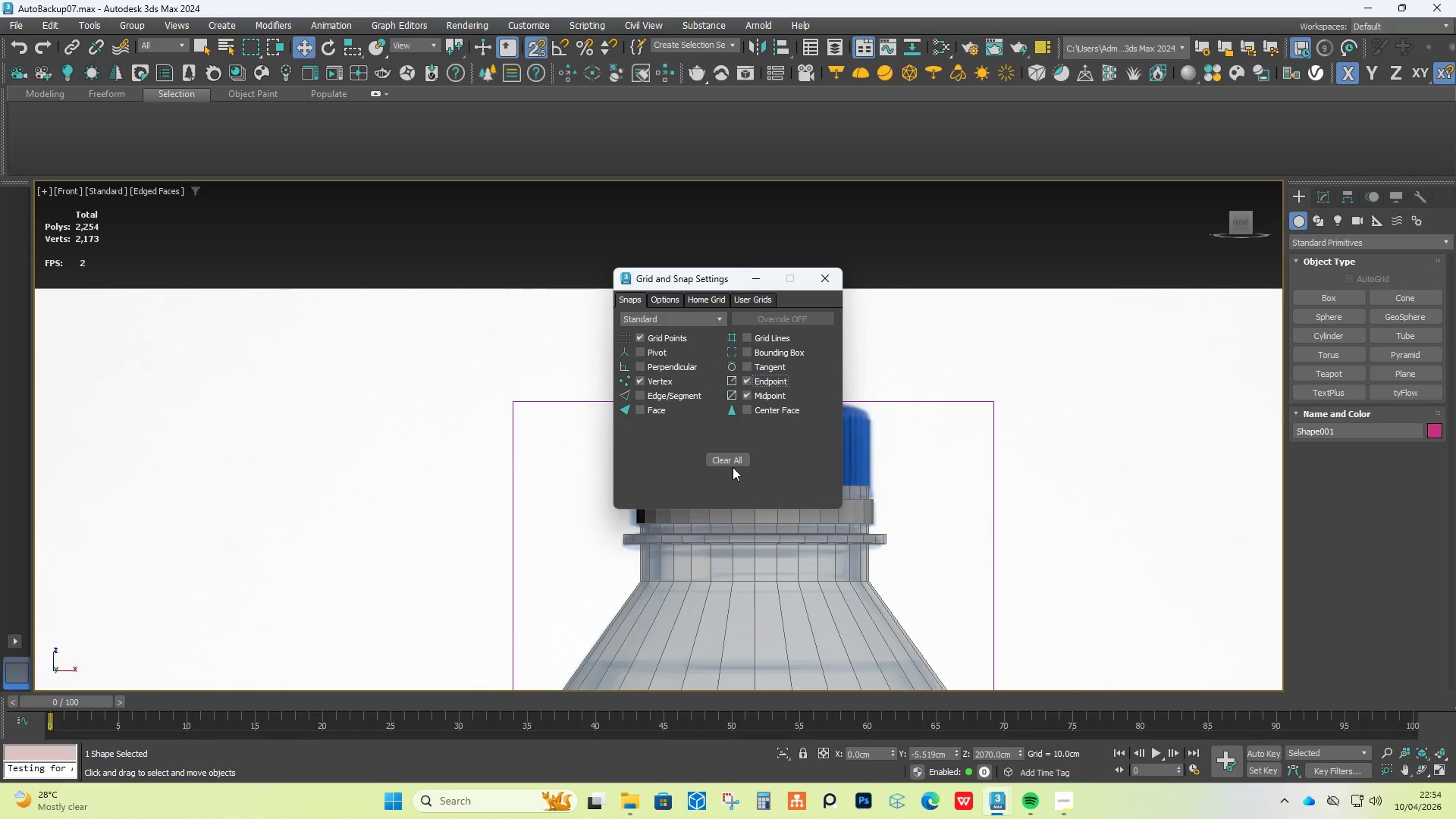 
left_click([834, 273])
 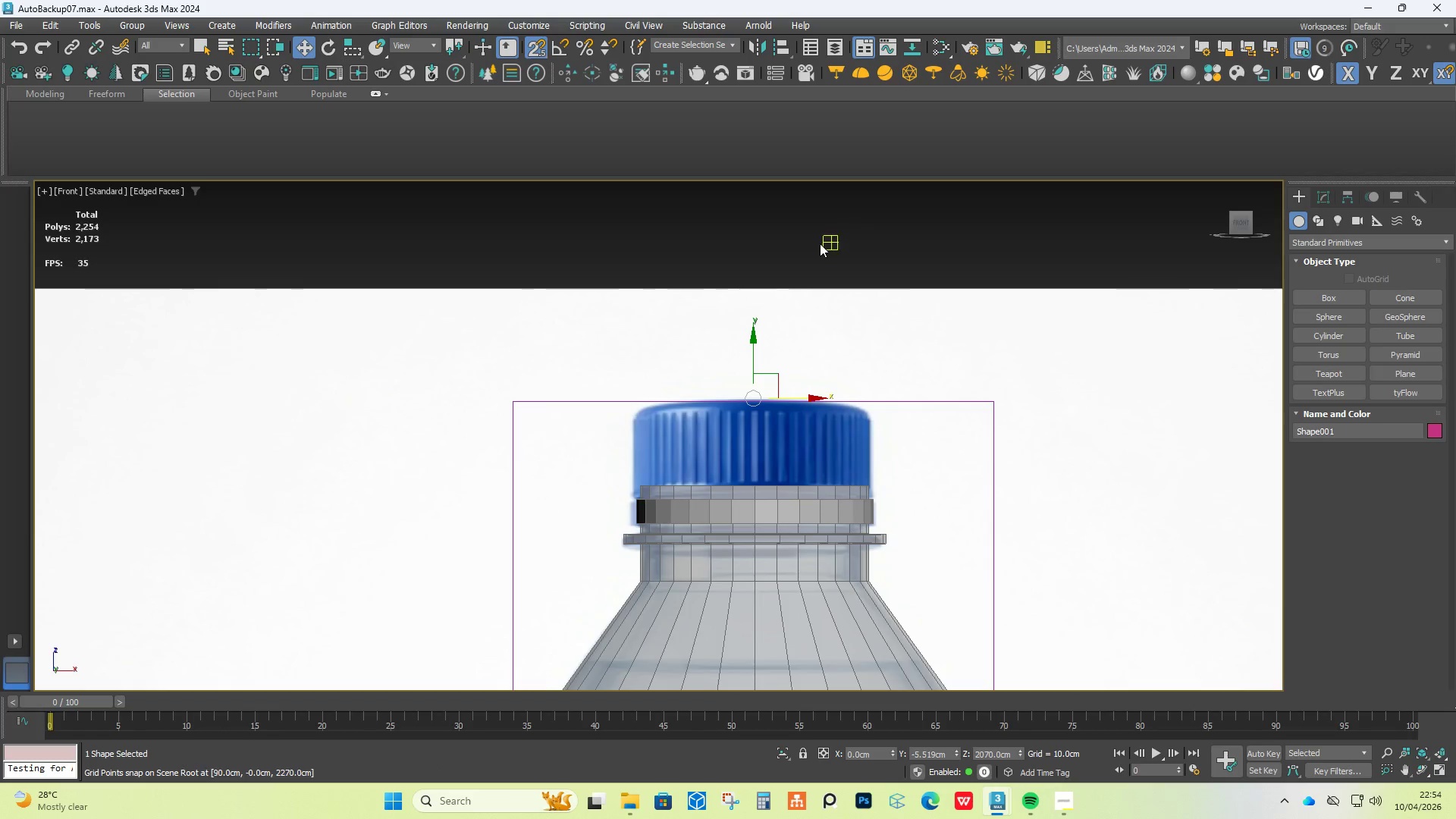 
scroll: coordinate [757, 397], scroll_direction: up, amount: 2.0
 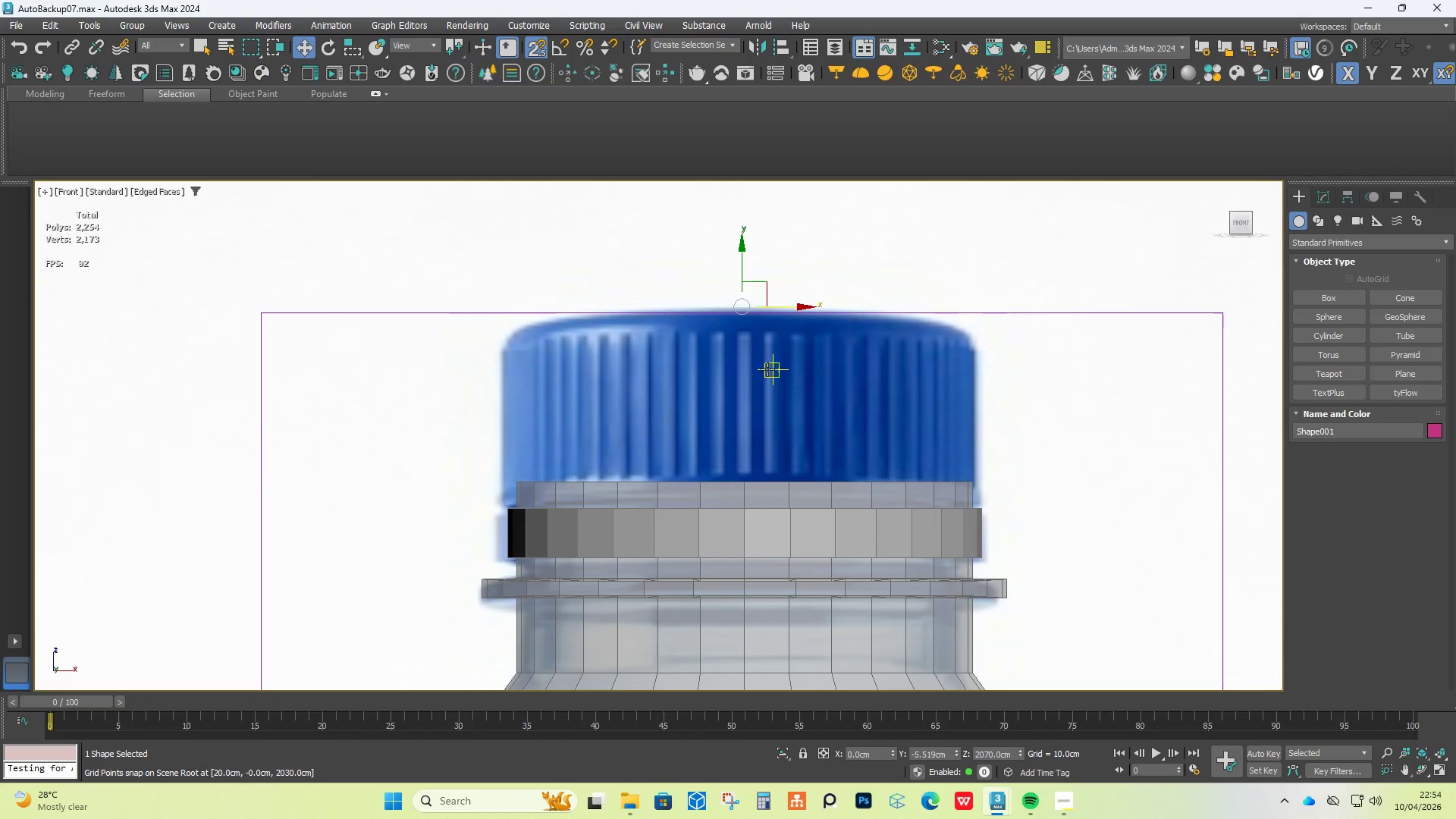 
scroll: coordinate [812, 290], scroll_direction: down, amount: 2.0
 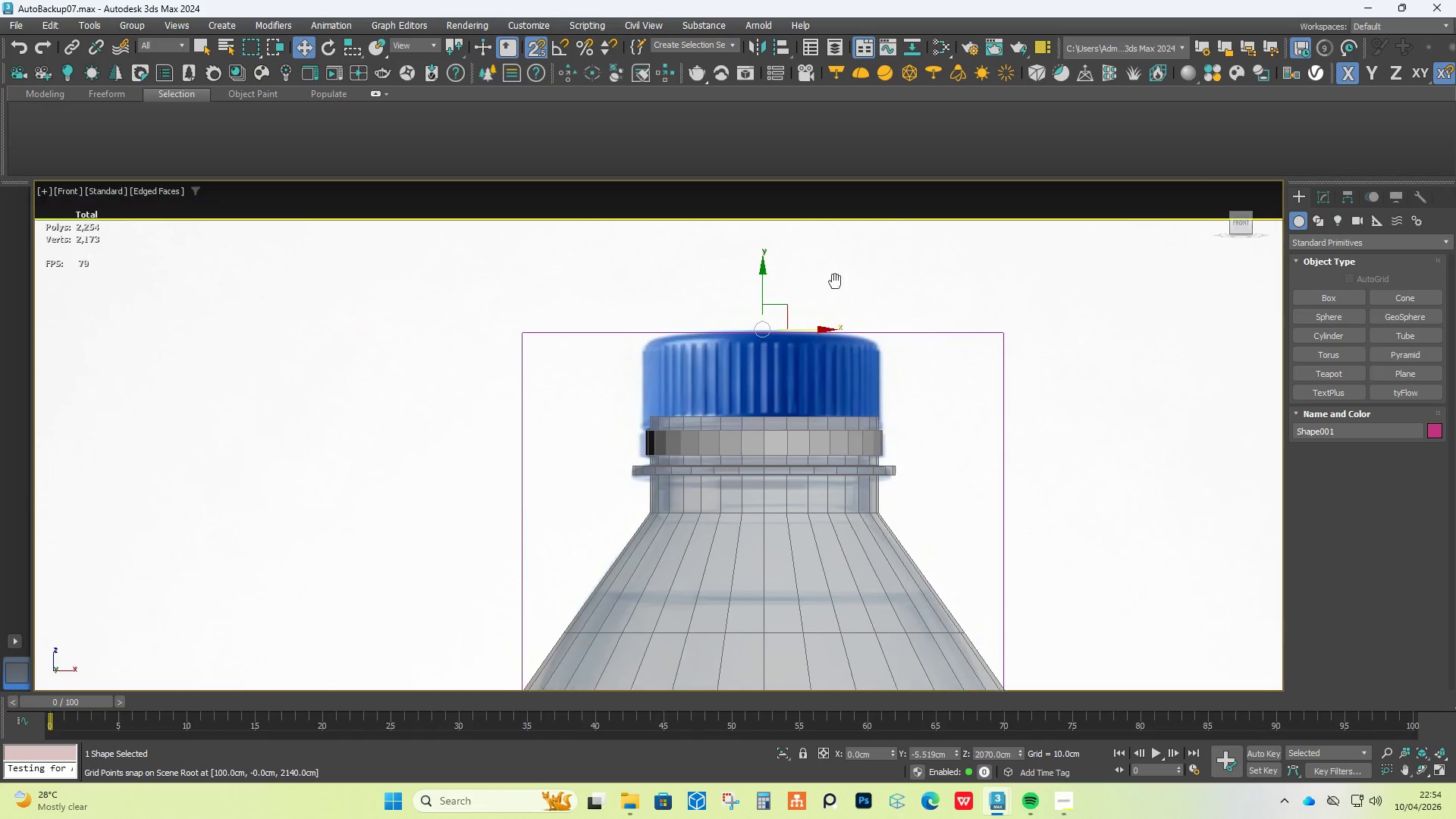 
scroll: coordinate [745, 350], scroll_direction: up, amount: 2.0
 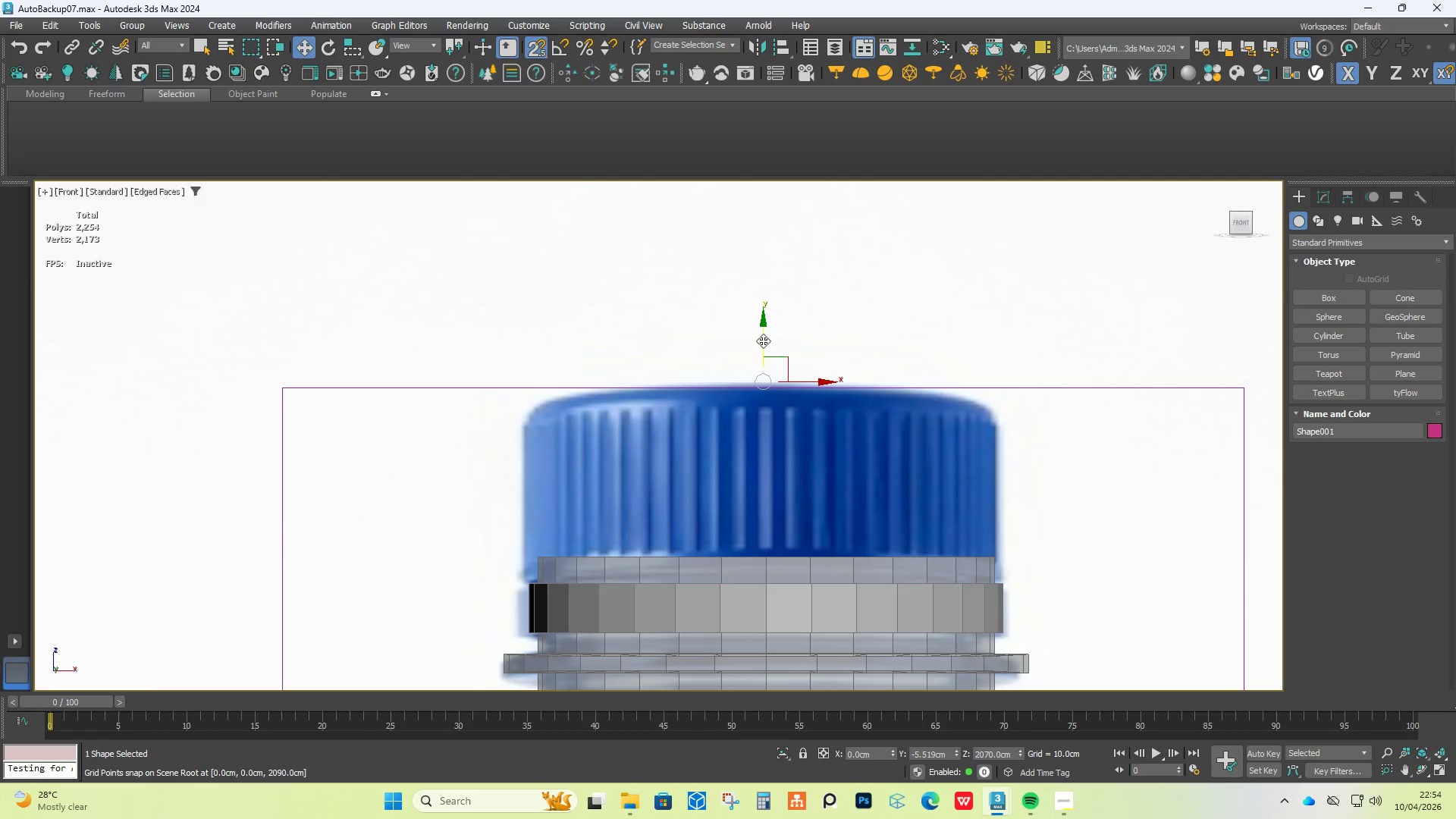 
hold_key(key=AltLeft, duration=1.5)
 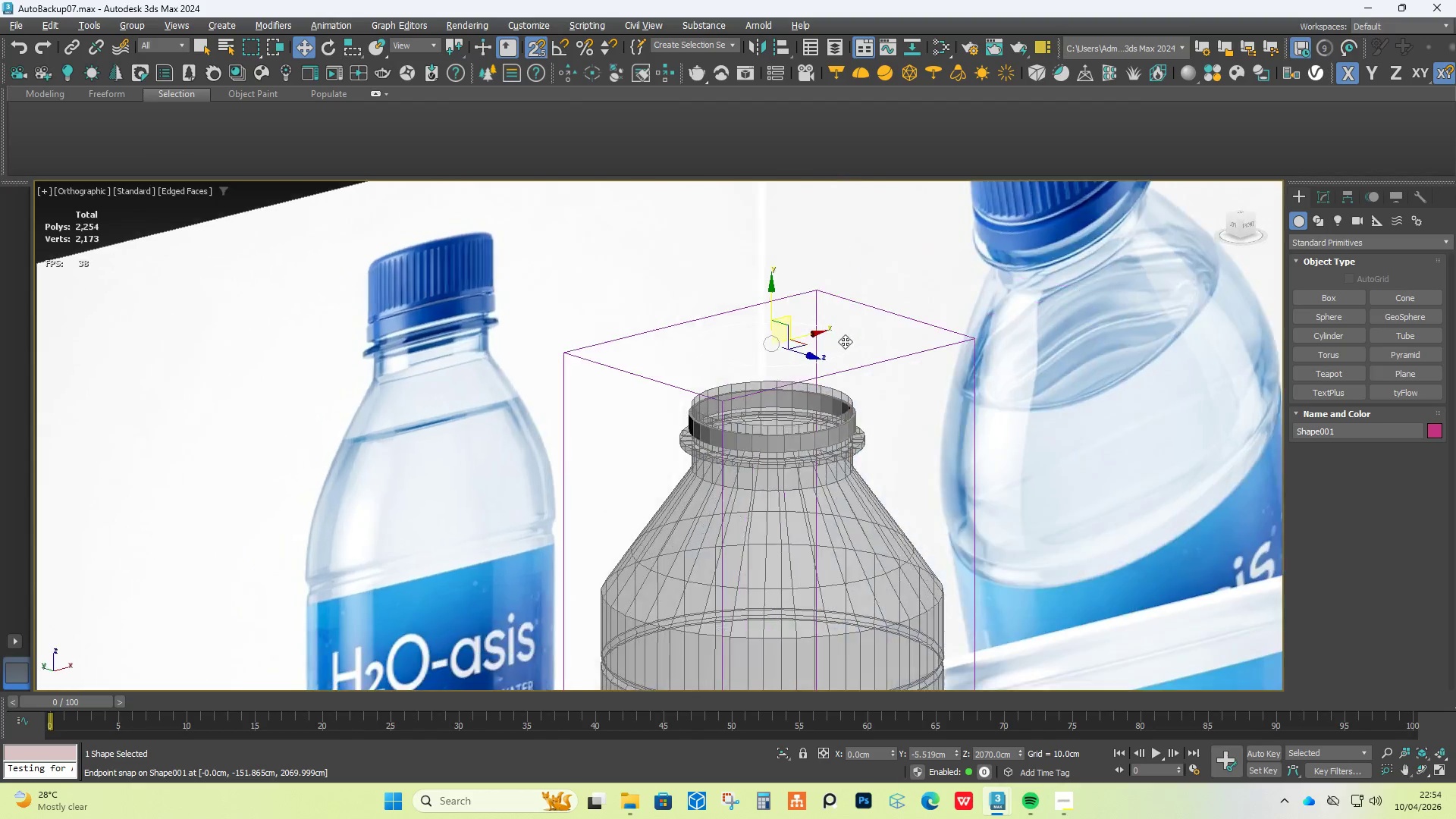 
scroll: coordinate [776, 322], scroll_direction: down, amount: 3.0
 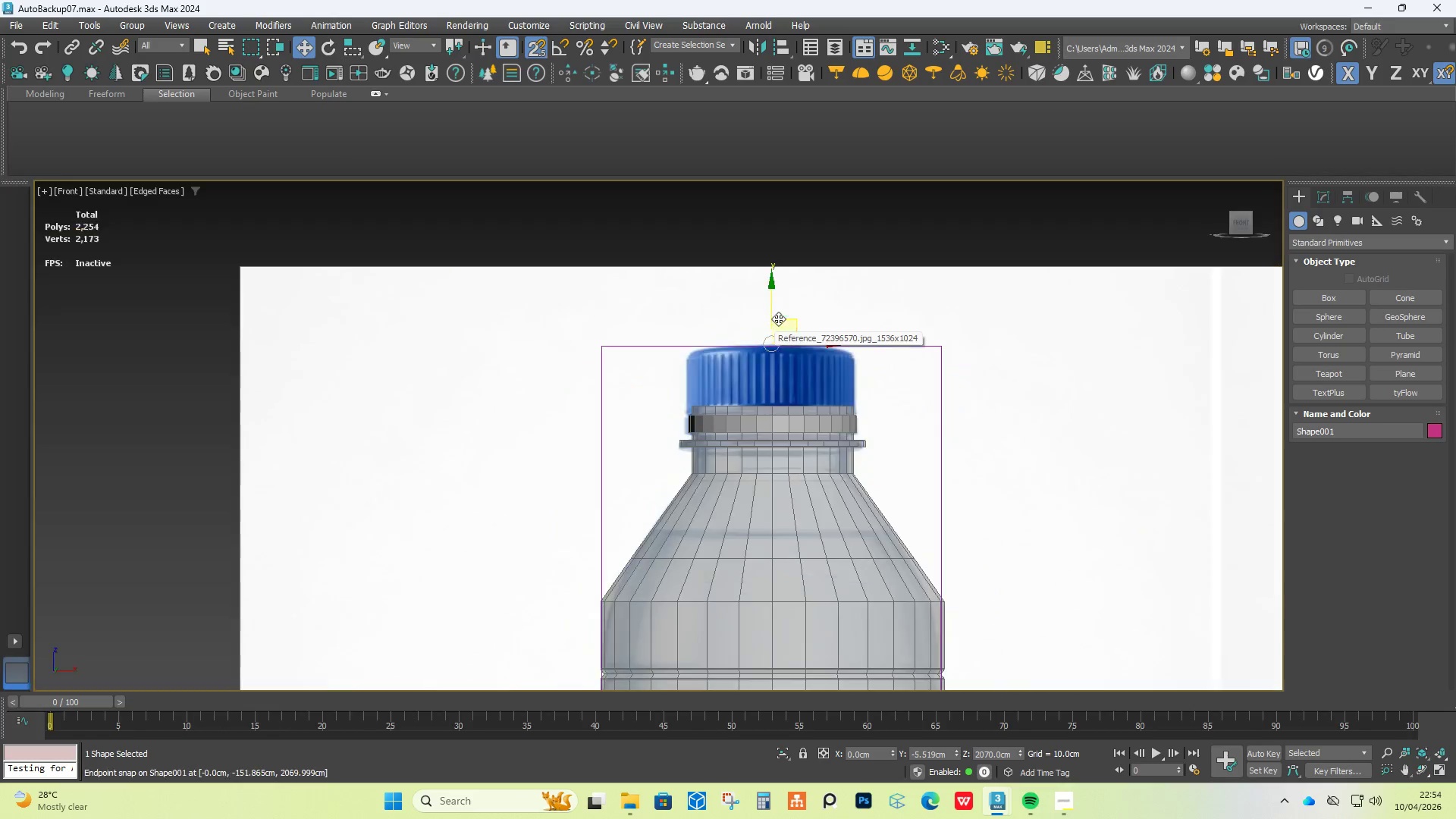 
key(Alt+AltLeft)
 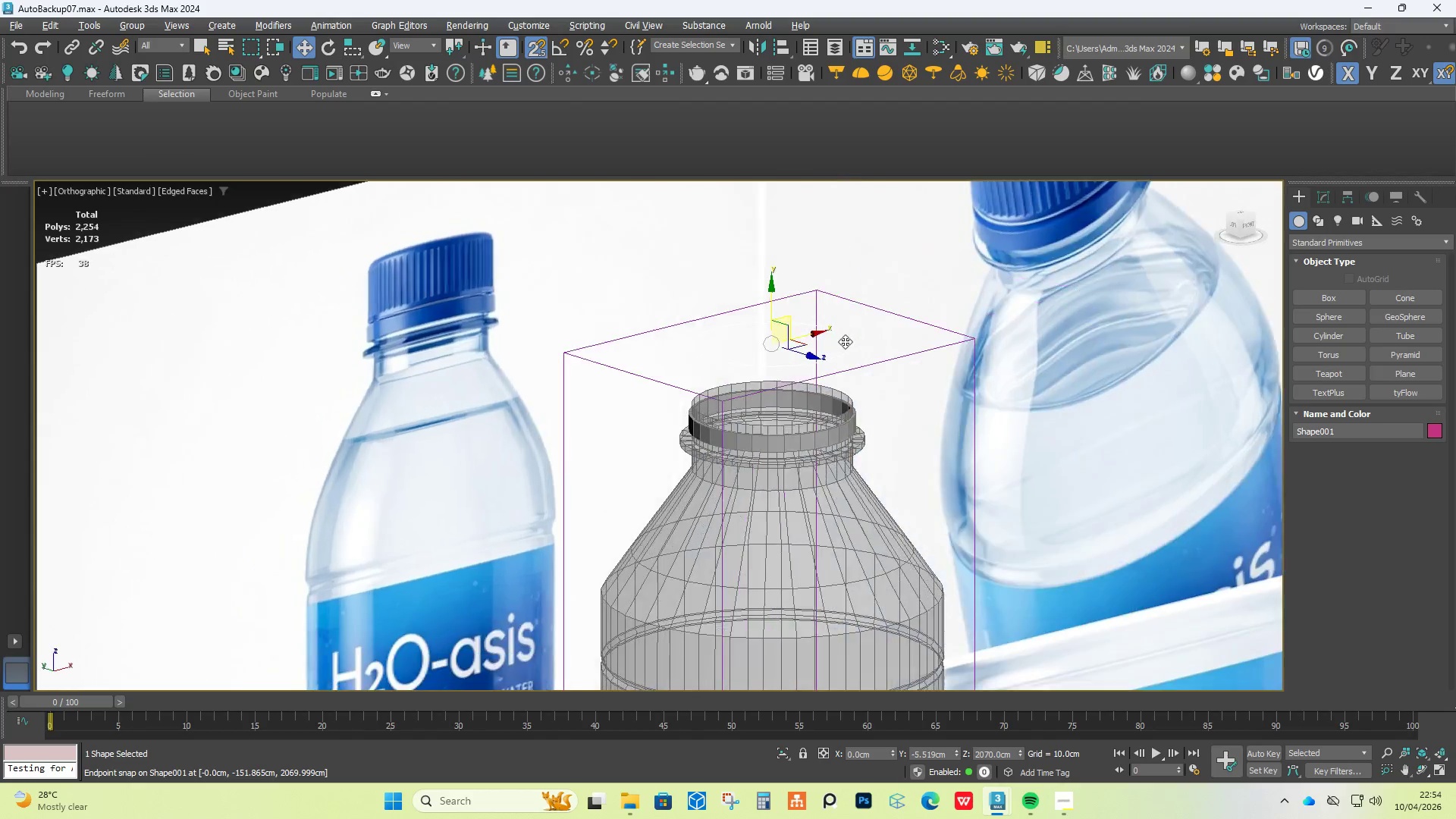 
key(Alt+AltLeft)
 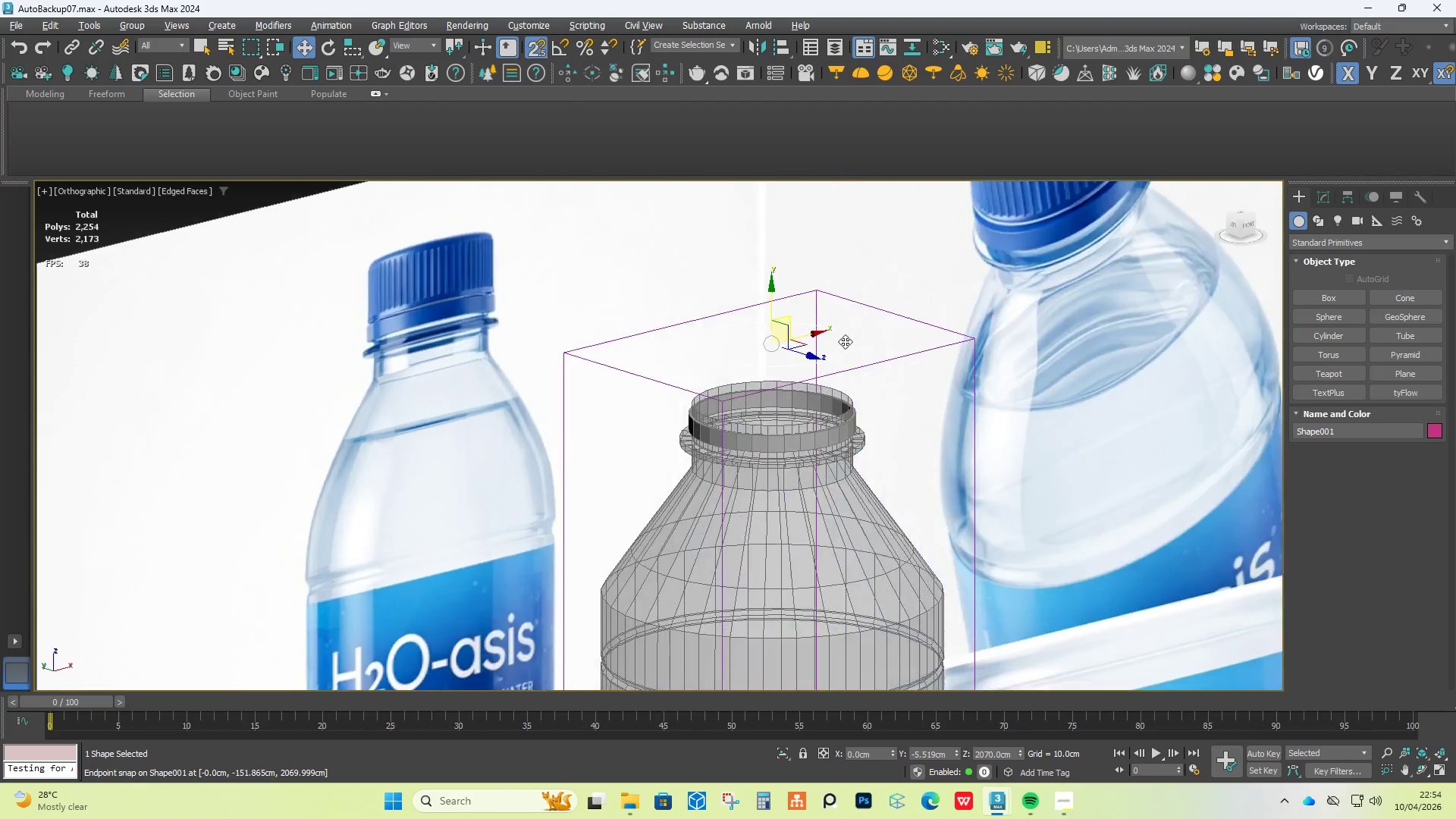 
key(Alt+AltLeft)
 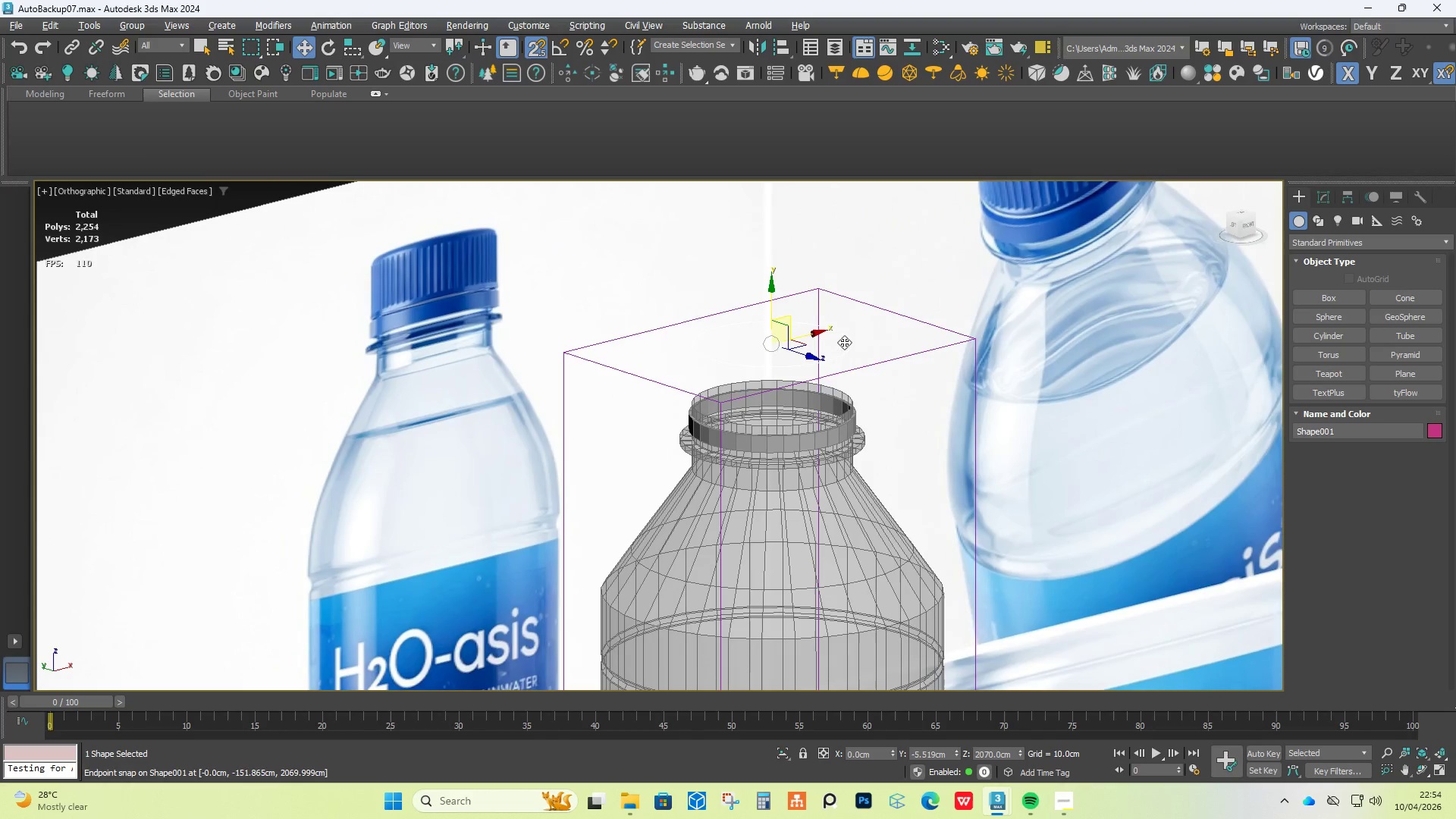 
key(Alt+AltLeft)
 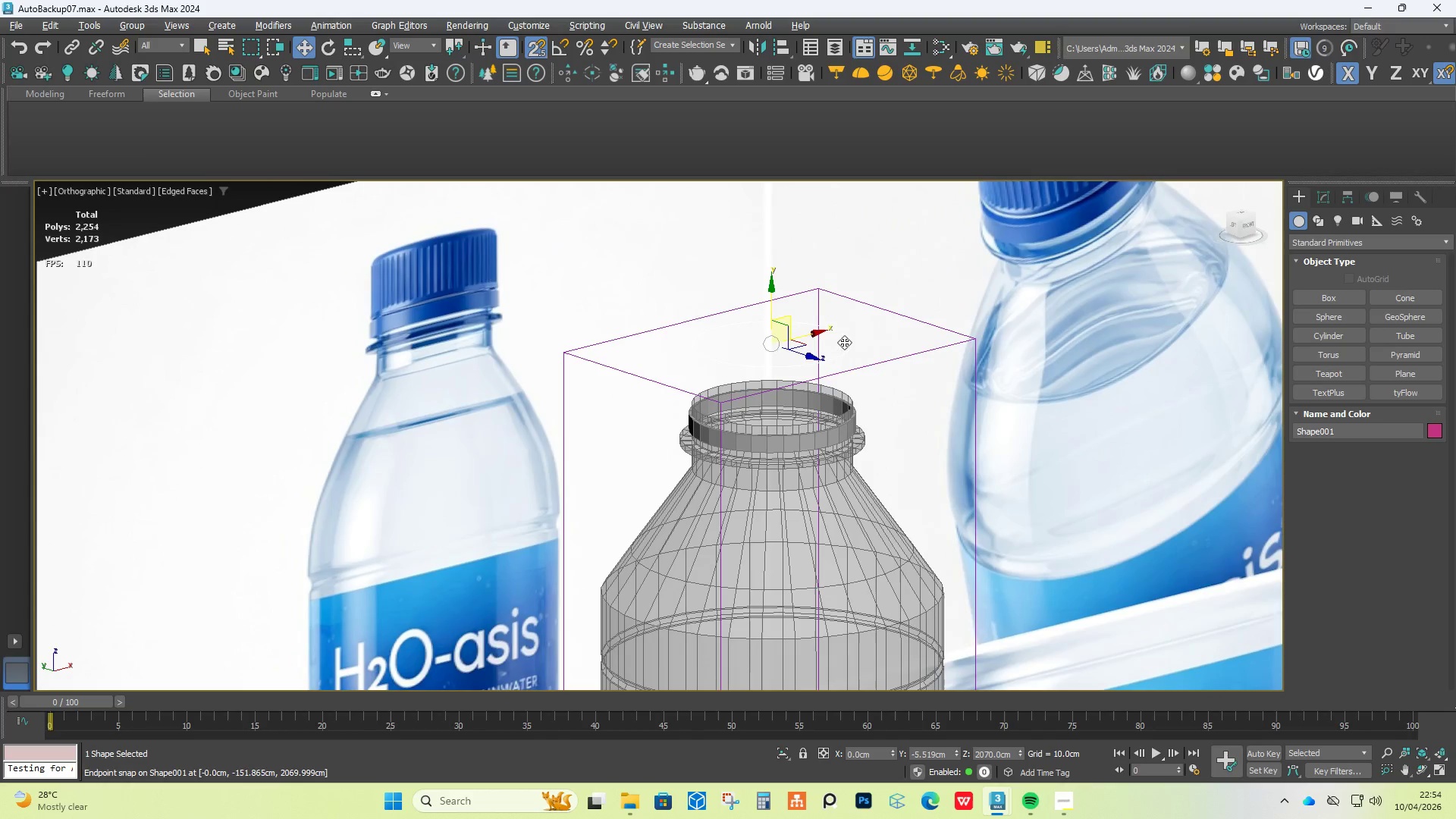 
key(Alt+AltLeft)
 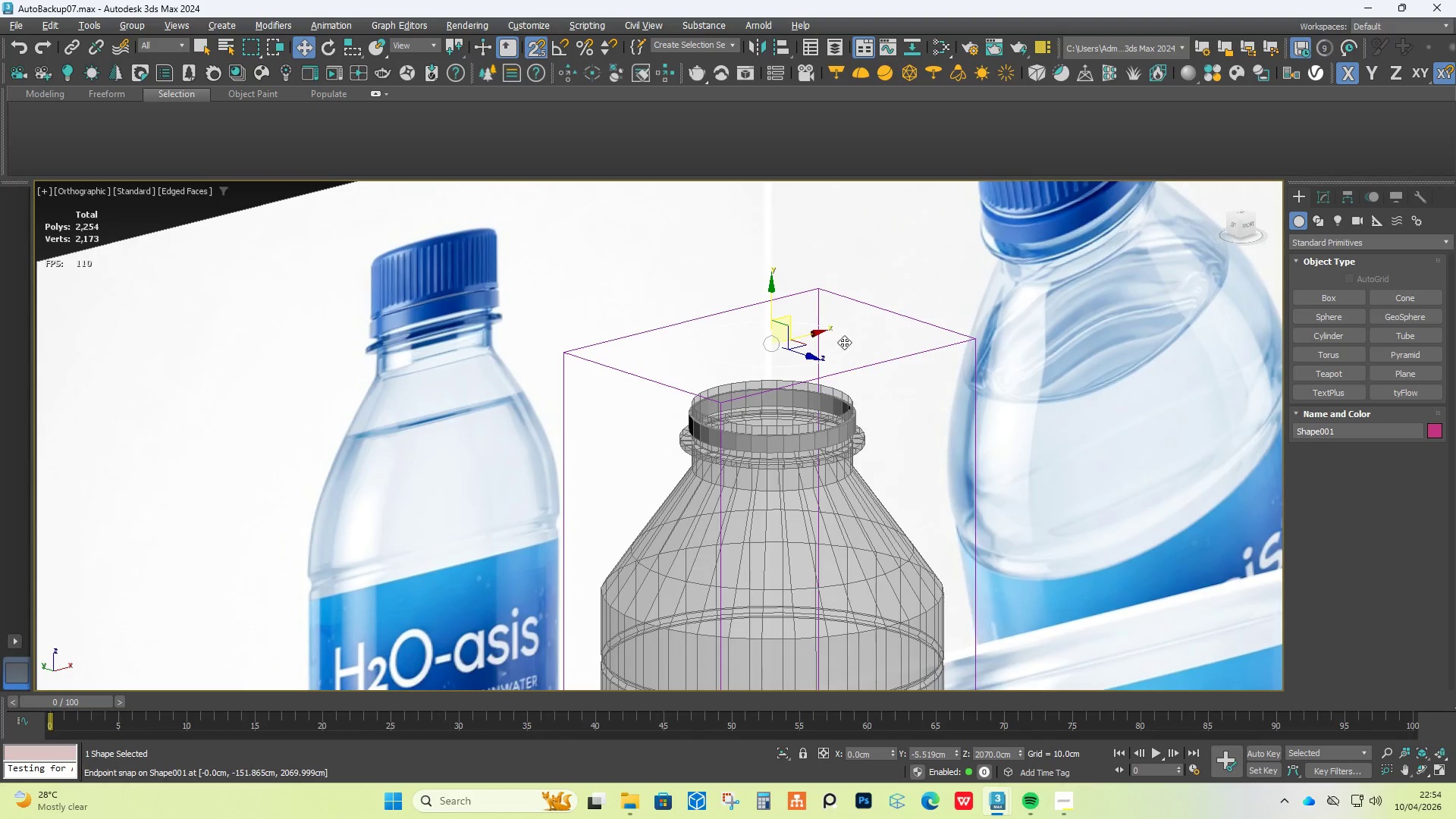 
key(Alt+AltLeft)
 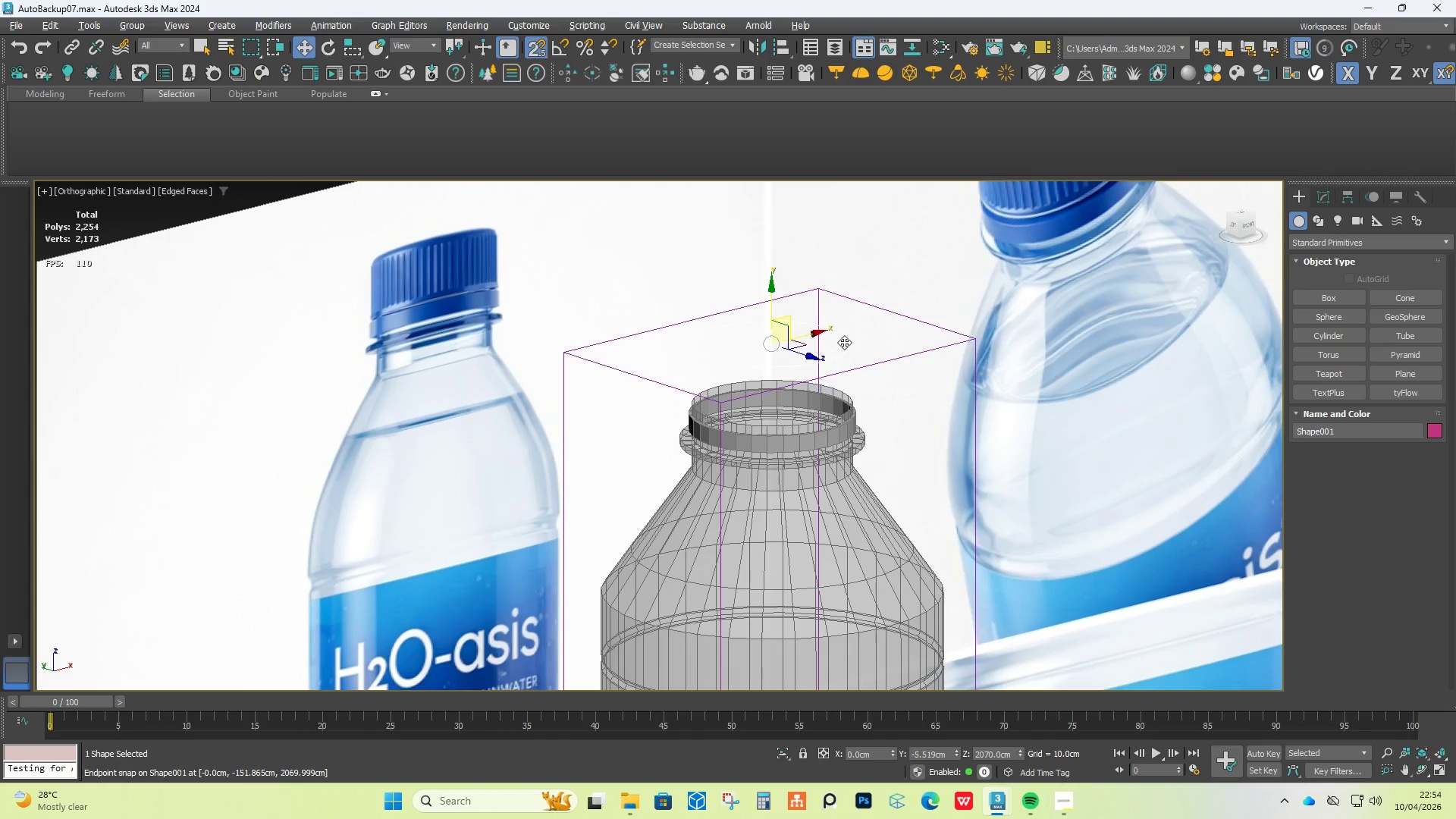 
key(Alt+AltLeft)
 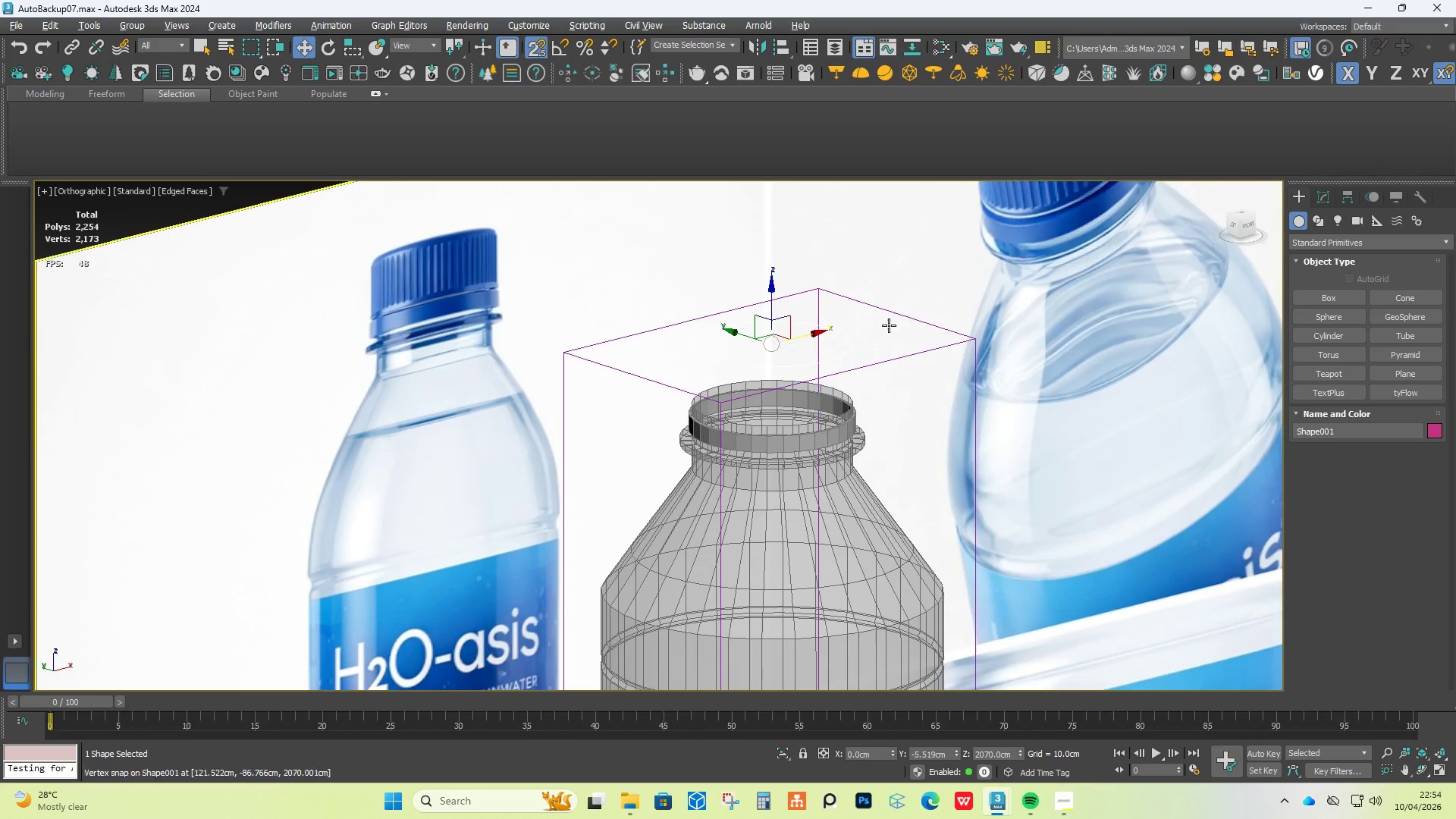 
key(Alt+AltLeft)
 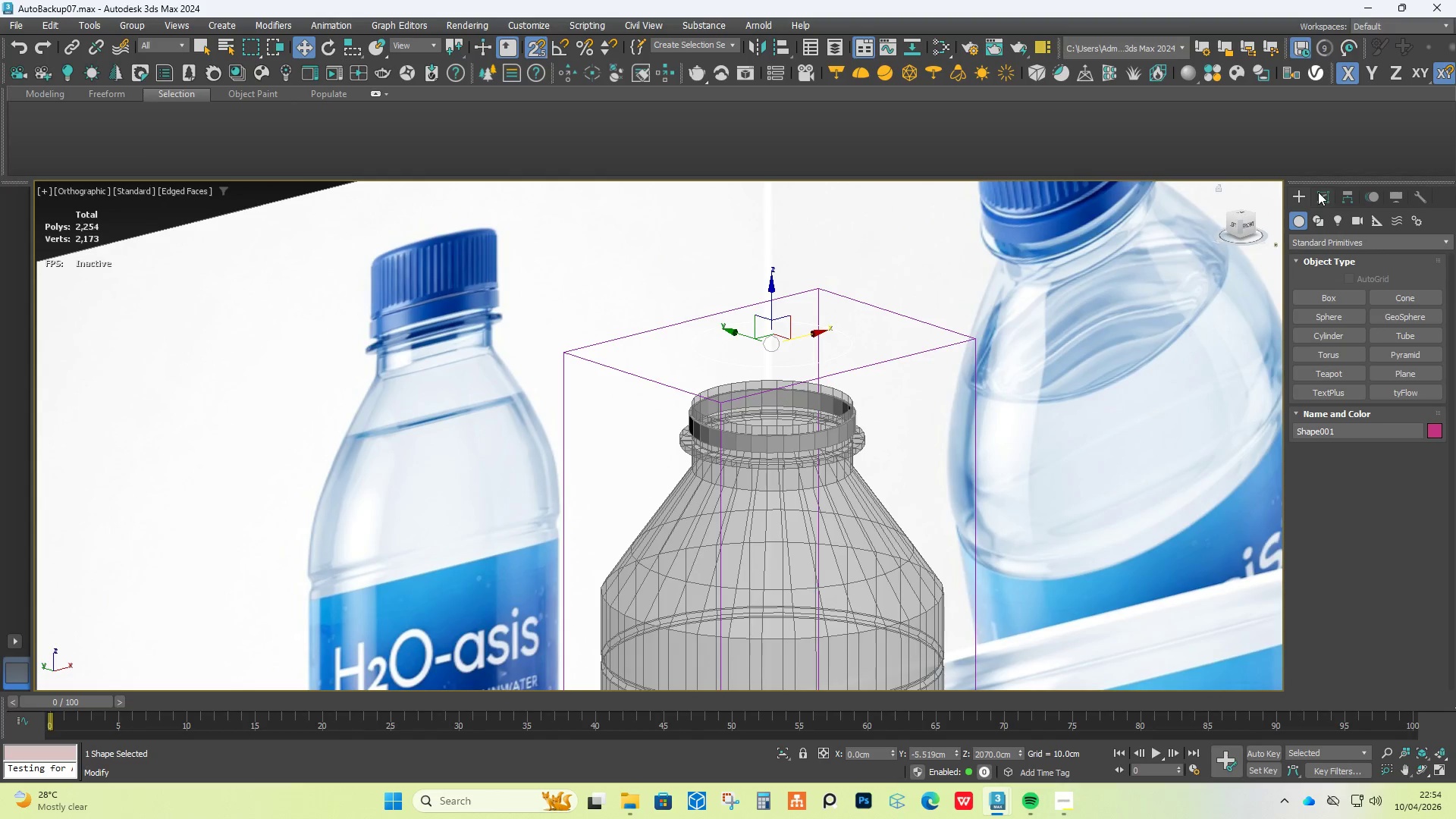 
left_click([1318, 192])
 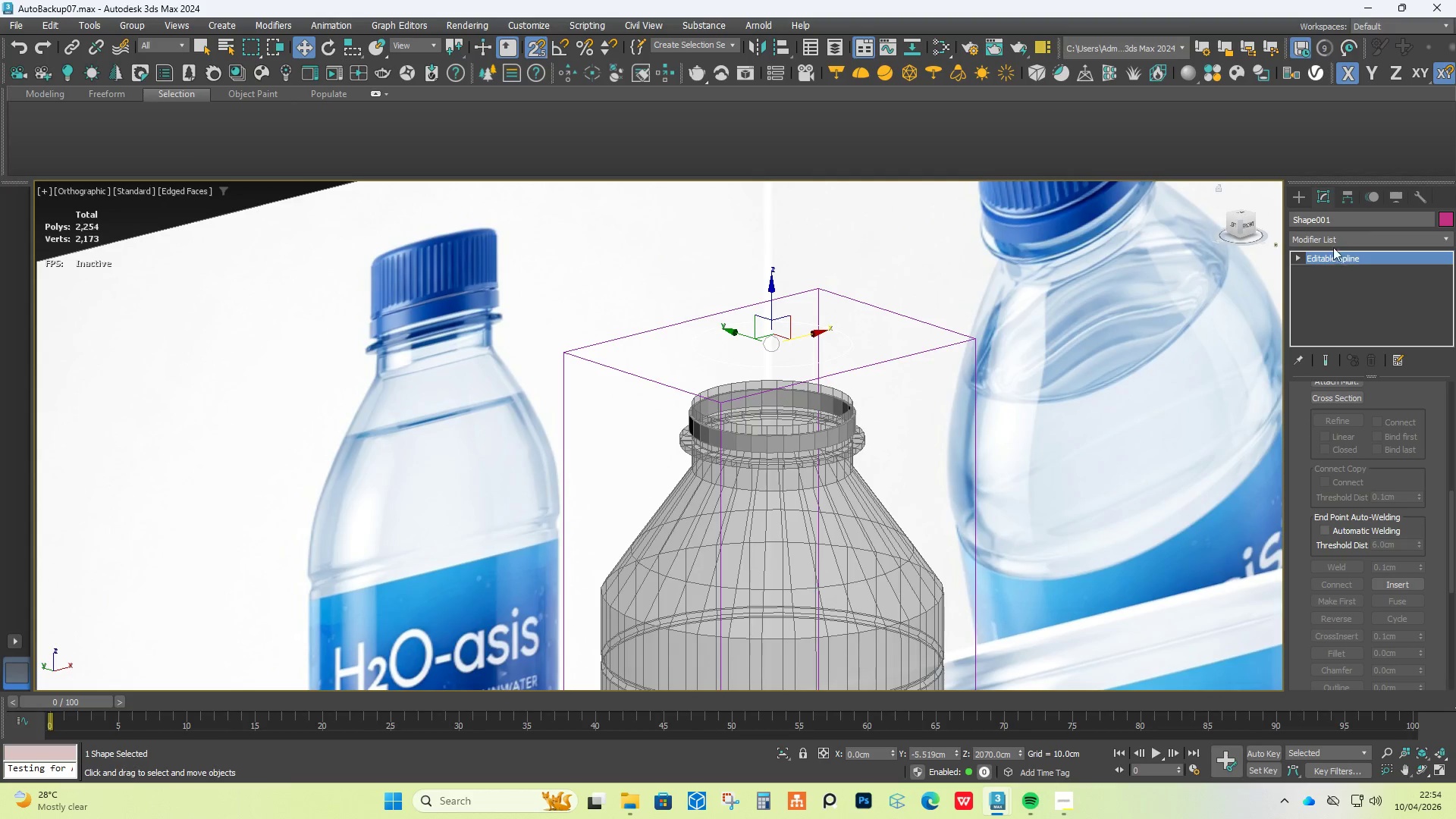 
left_click([1334, 240])
 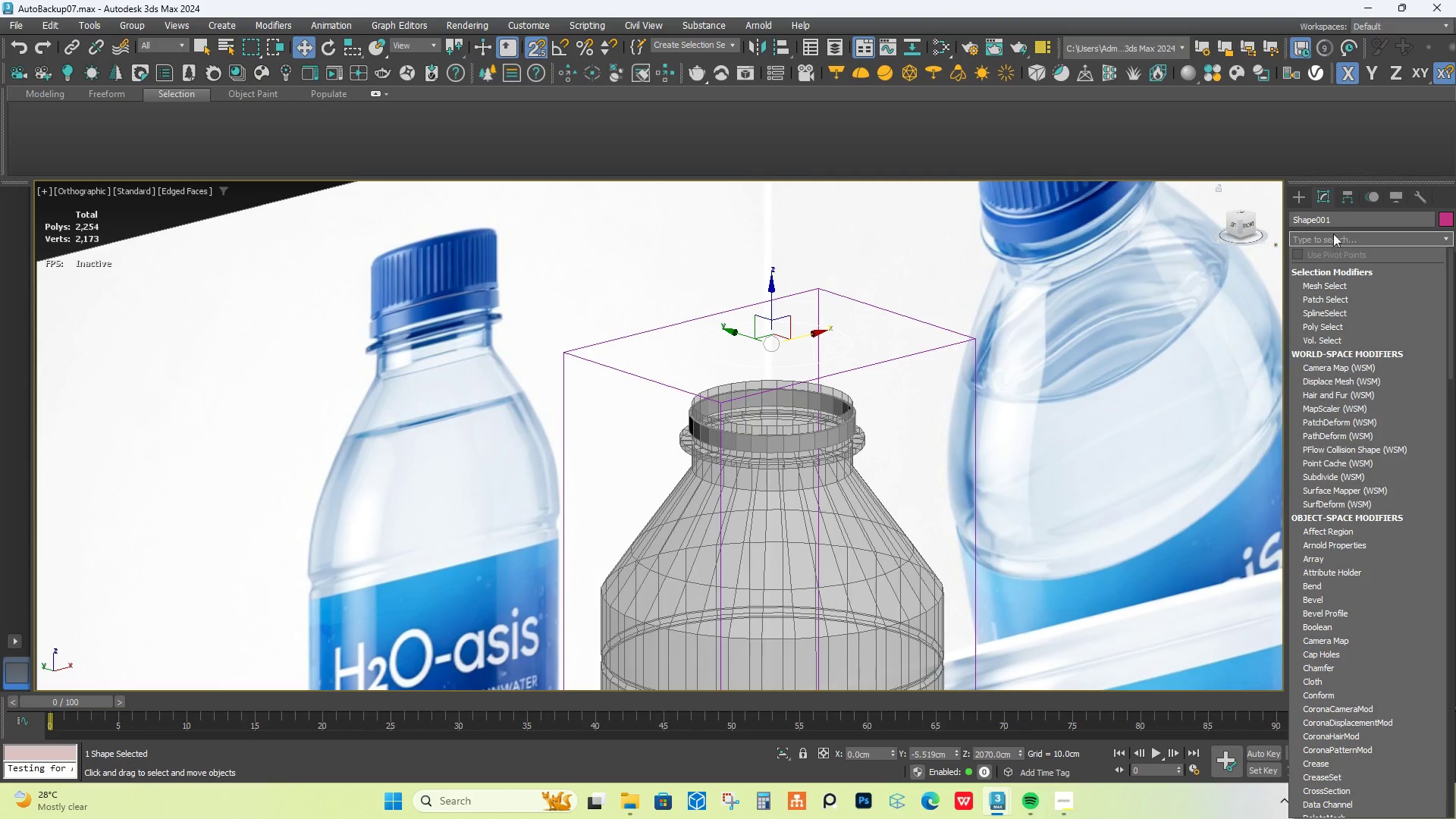 
type(ed)
 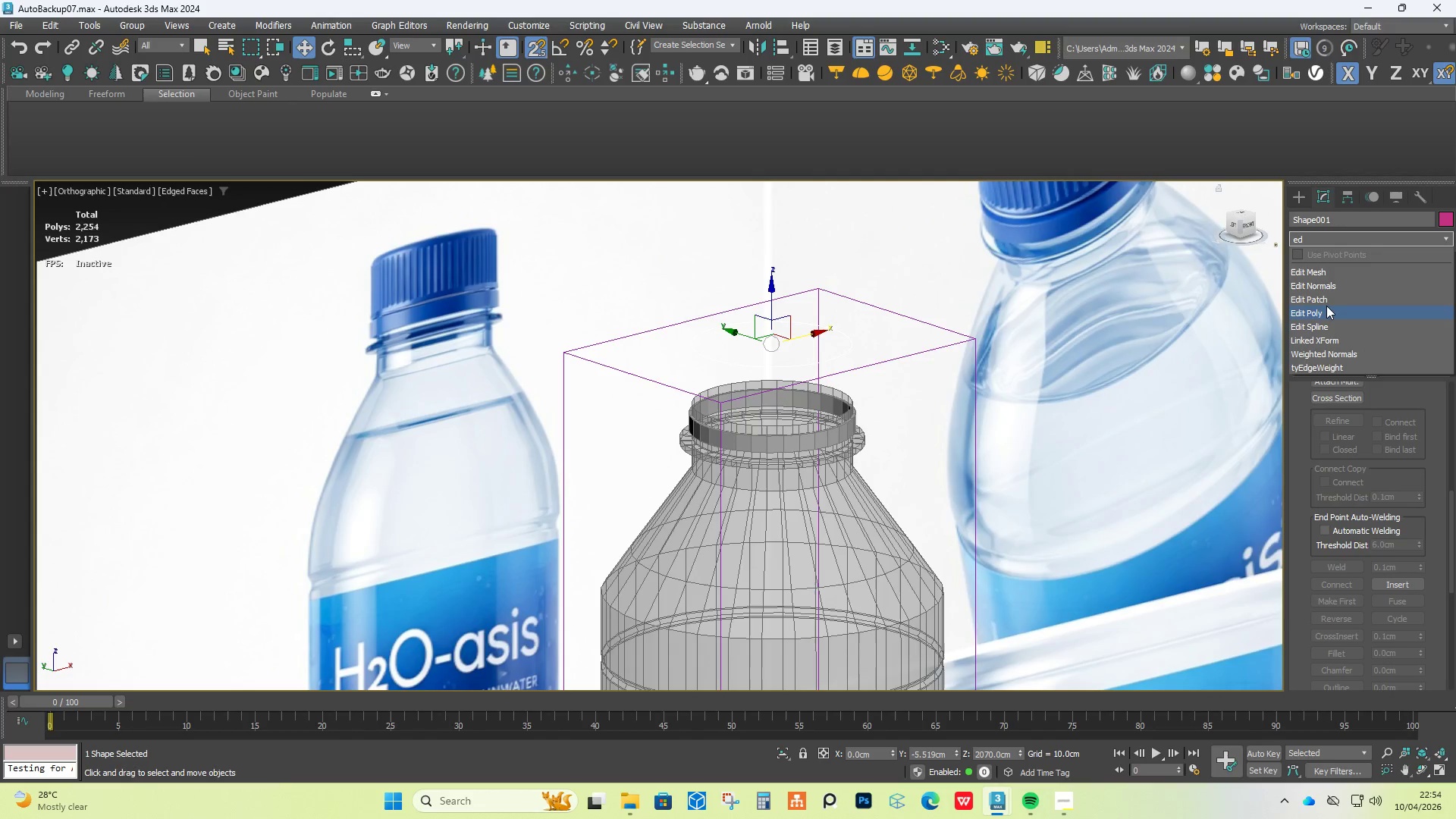 
left_click([1323, 309])
 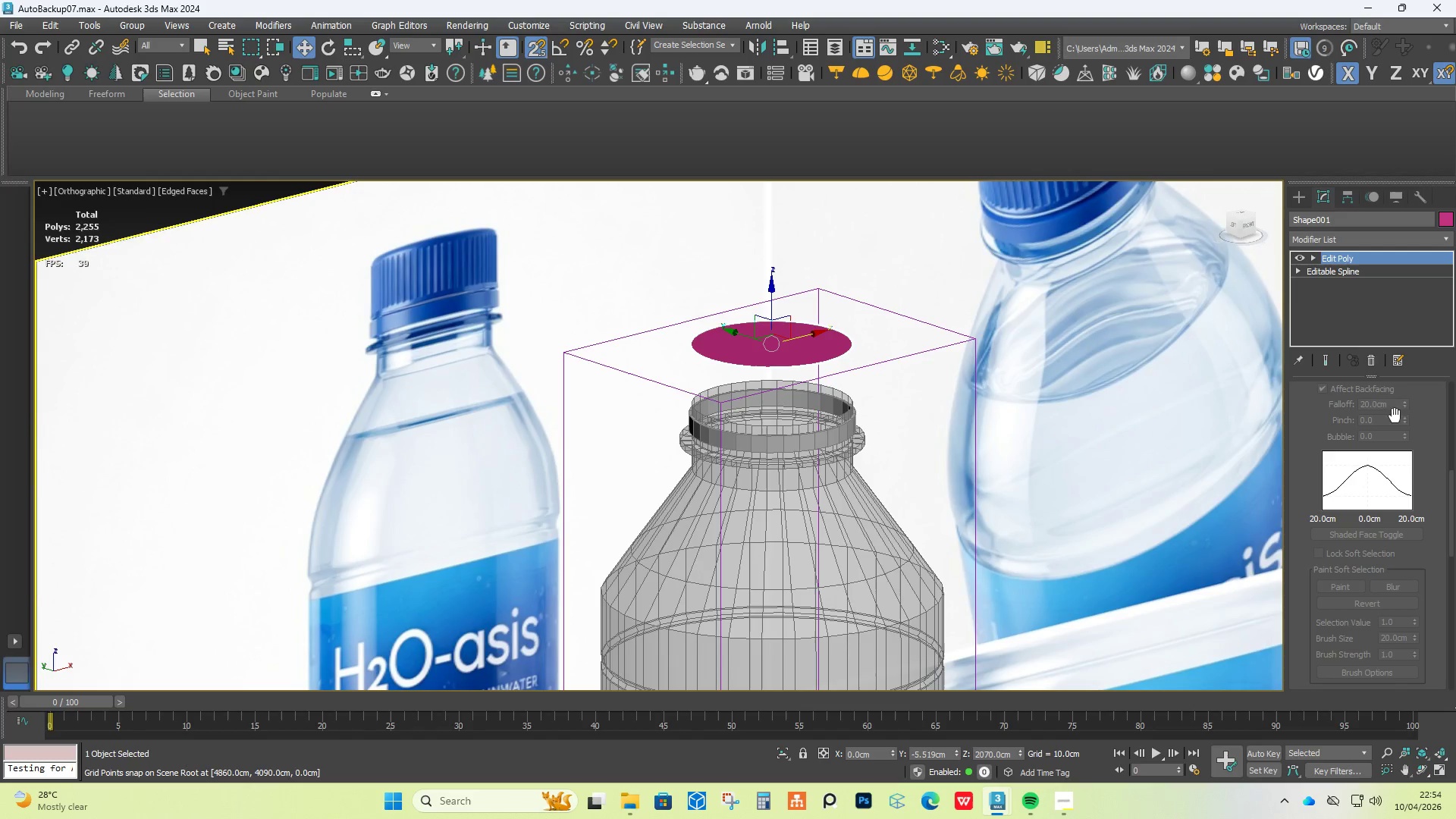 
scroll: coordinate [1369, 482], scroll_direction: up, amount: 20.0
 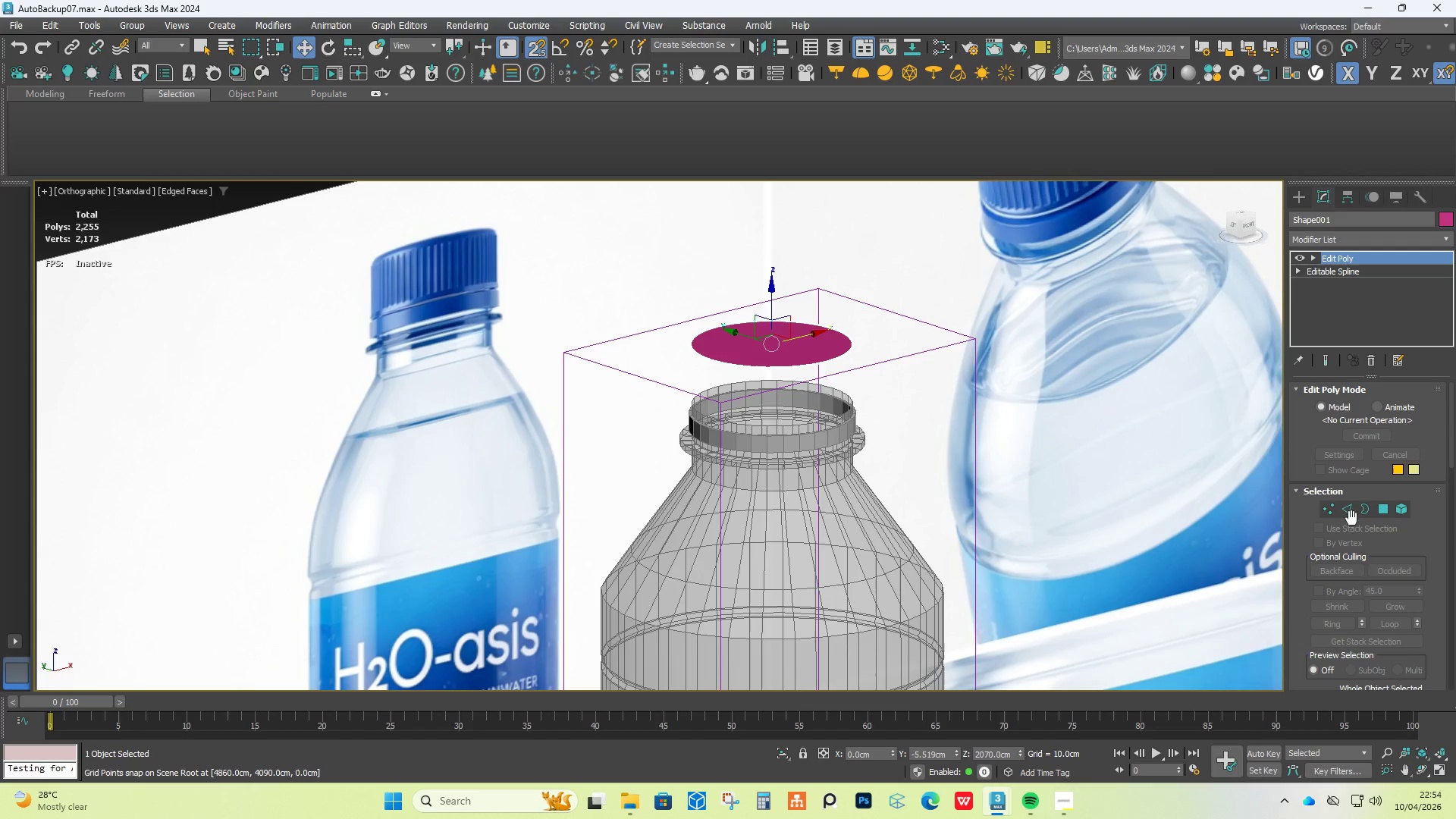 
left_click([1351, 514])
 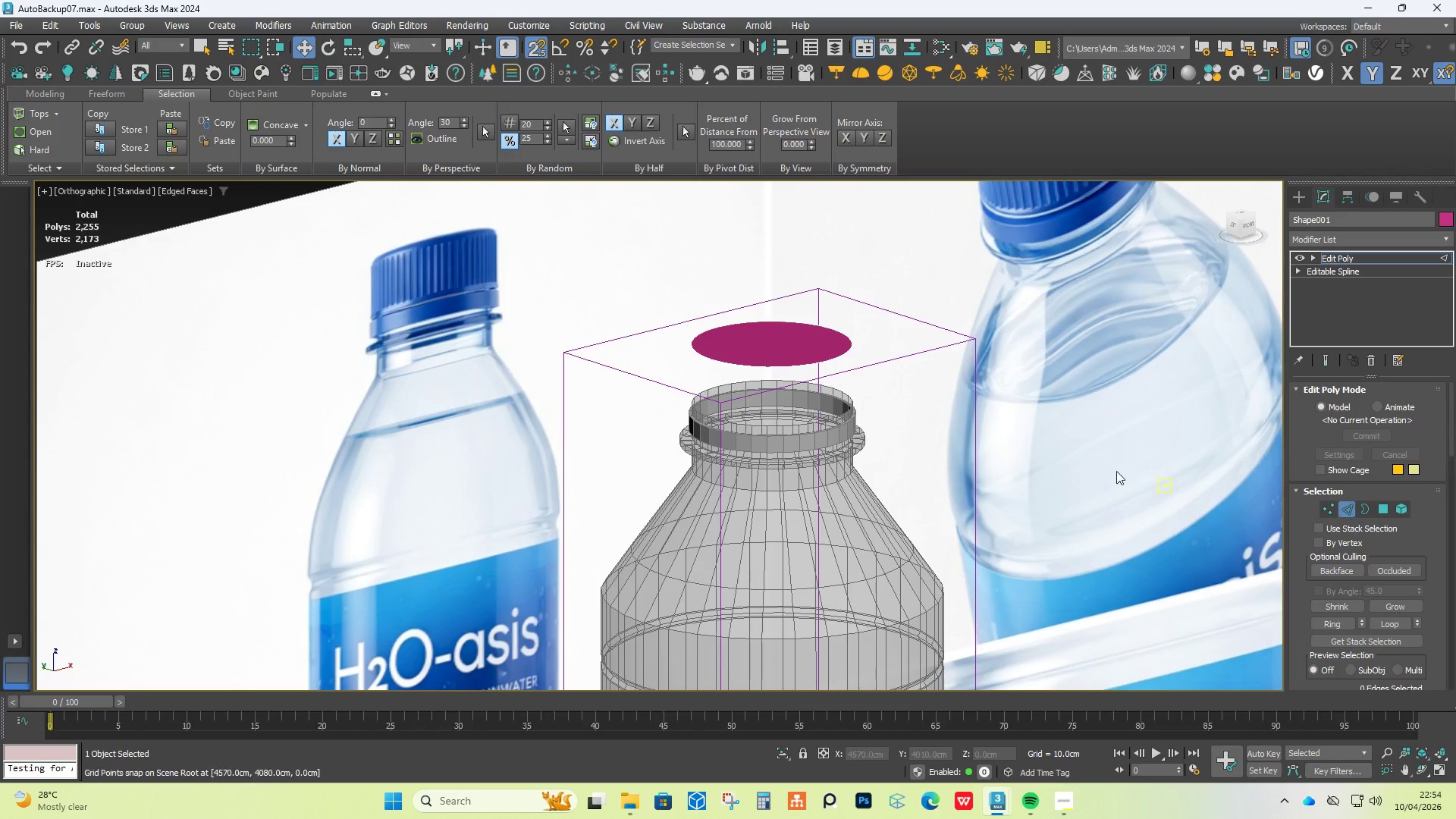 
key(Control+A)
 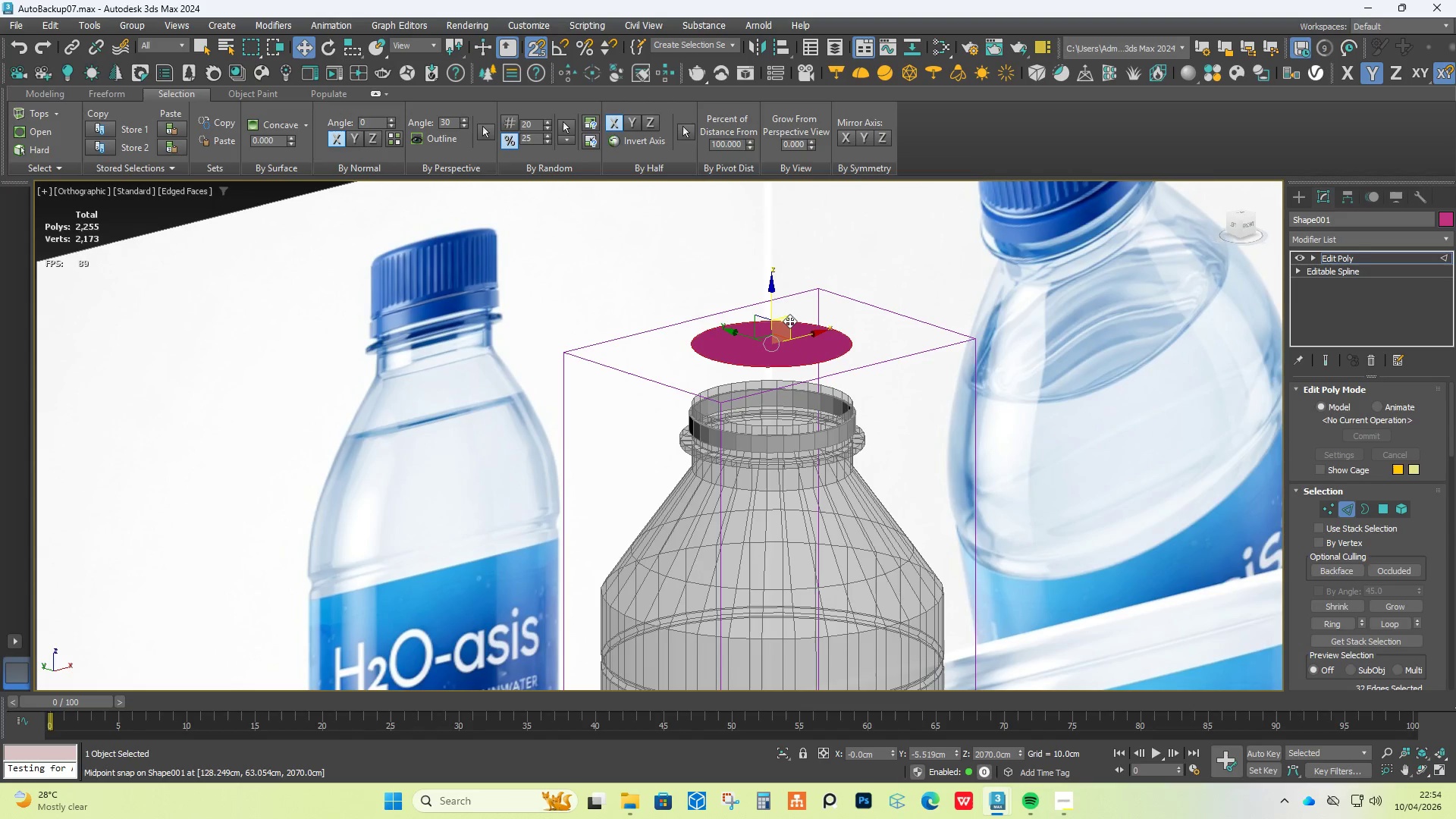 
key(S)
 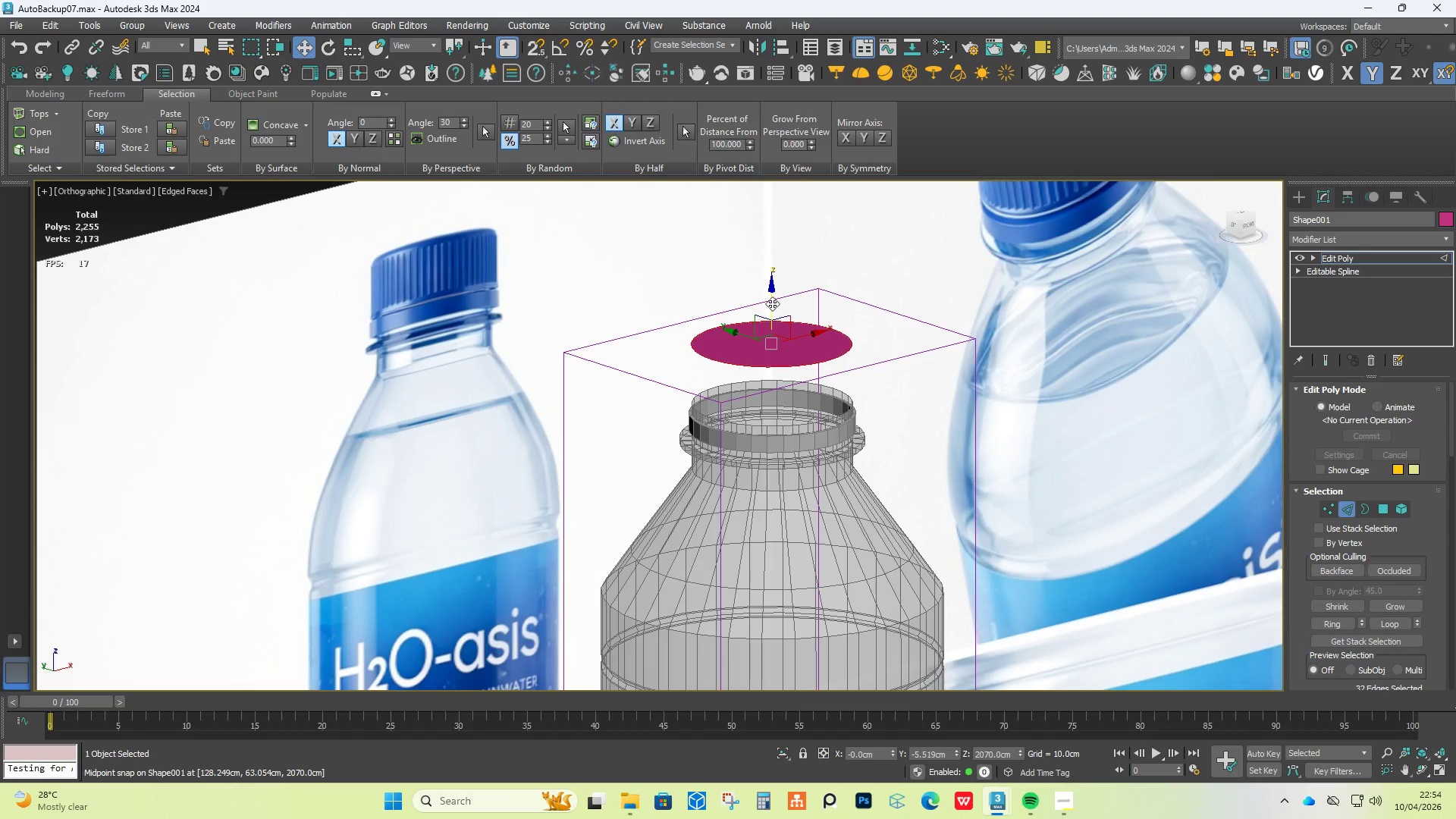 
hold_key(key=ShiftLeft, duration=1.5)
left_click_drag(start_coordinate=[772, 301], to_coordinate=[774, 347])
 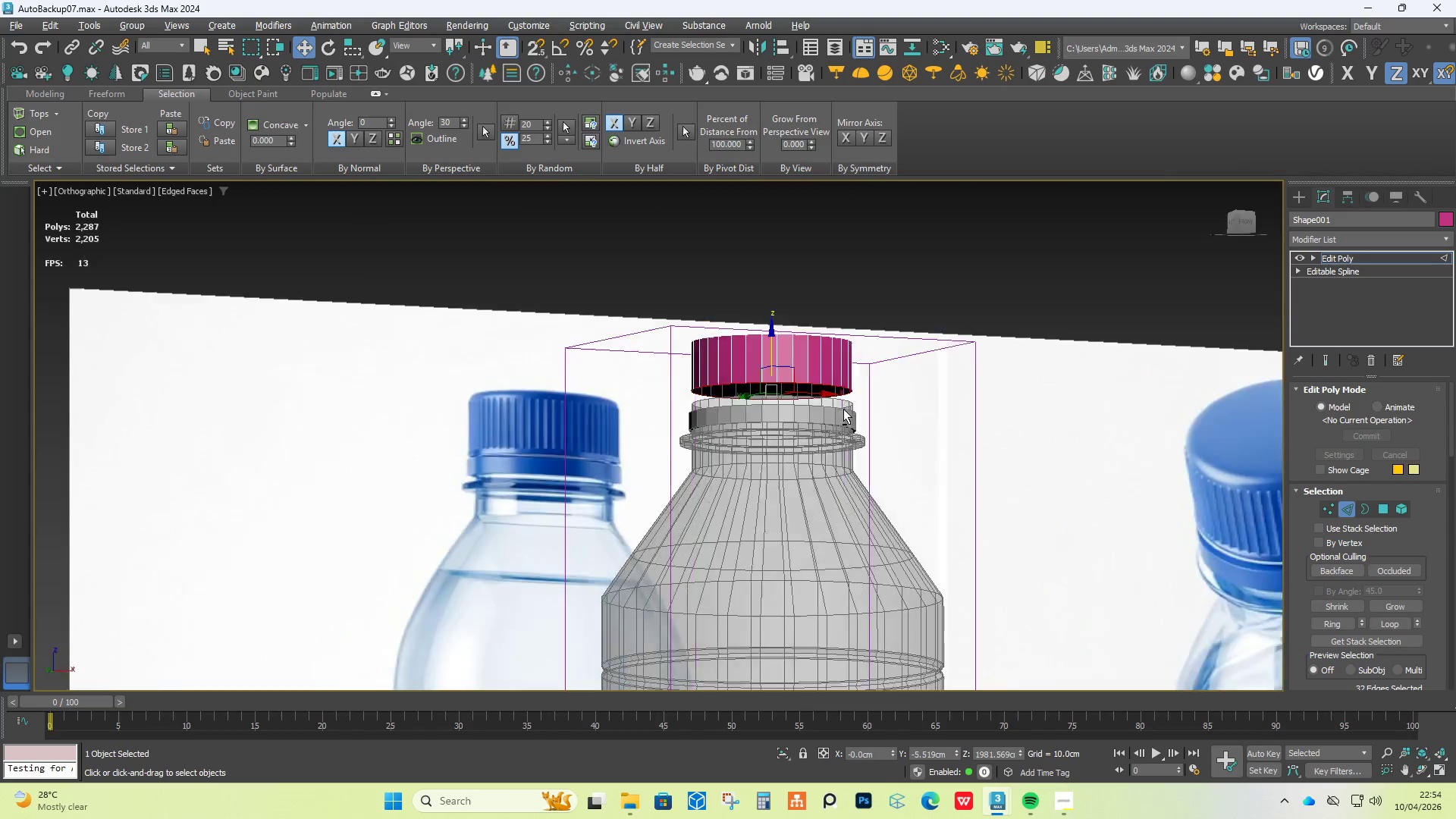 
key(Shift+ShiftLeft)
 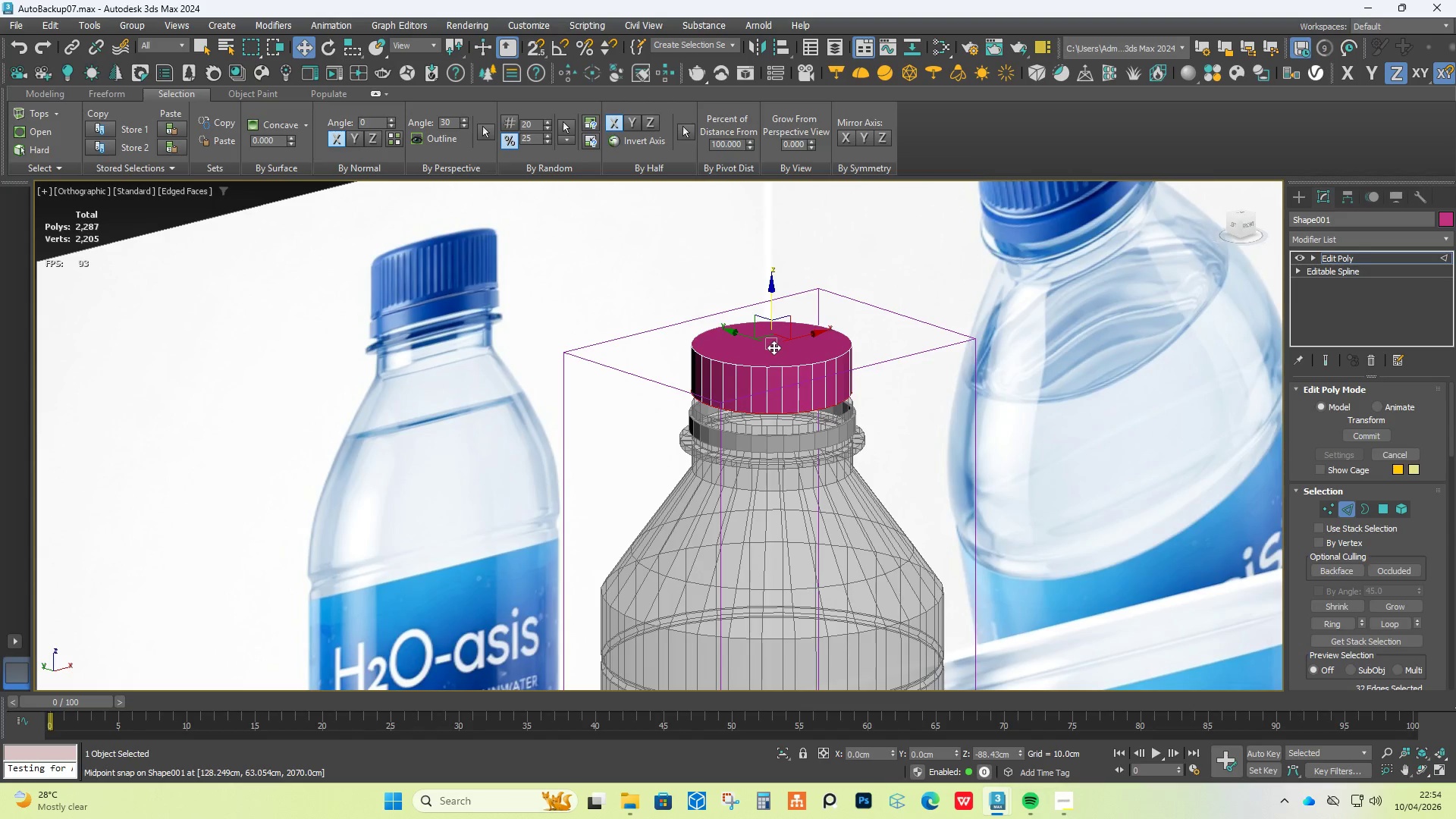 
key(Shift+ShiftLeft)
 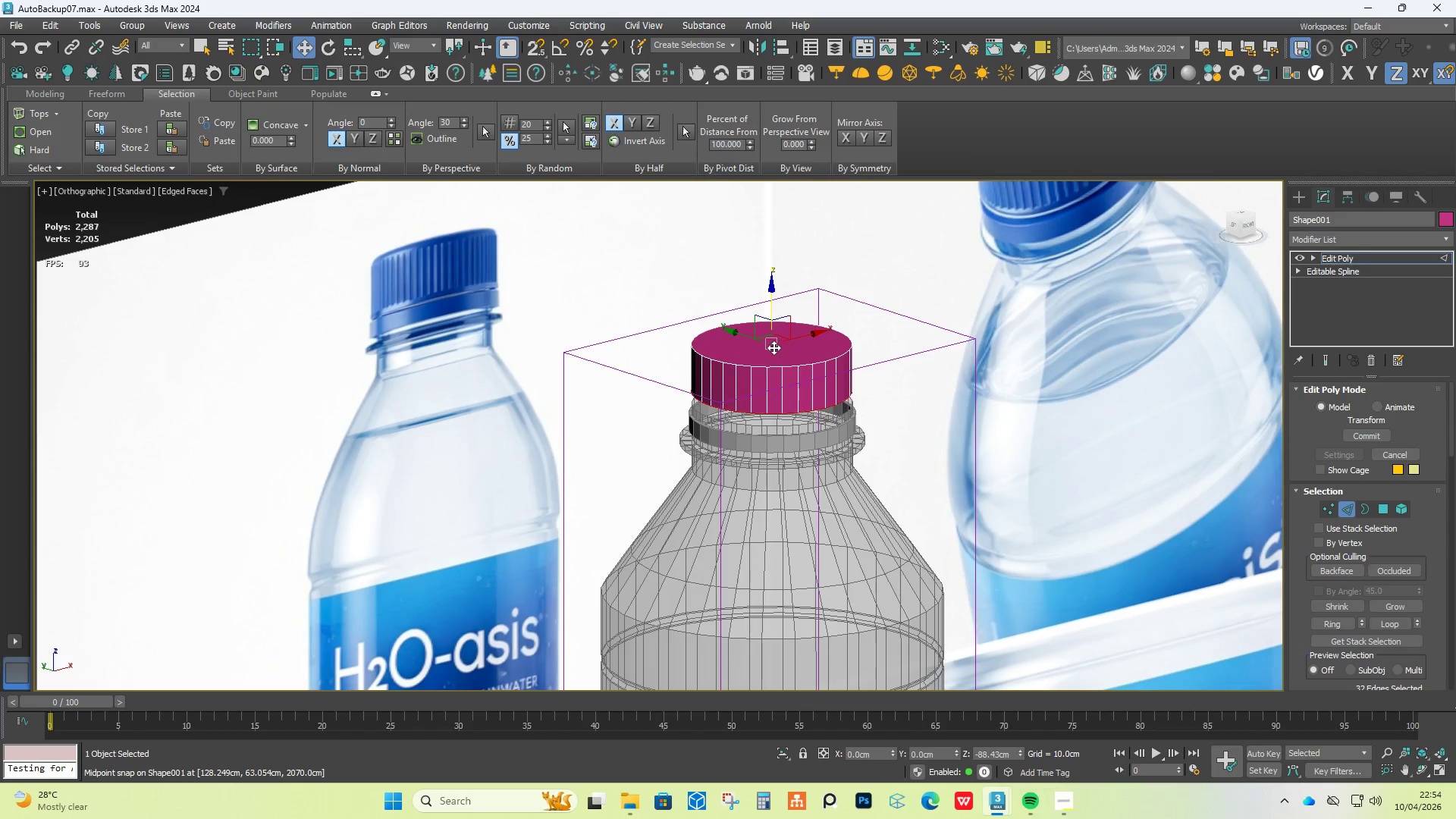 
key(Shift+ShiftLeft)
 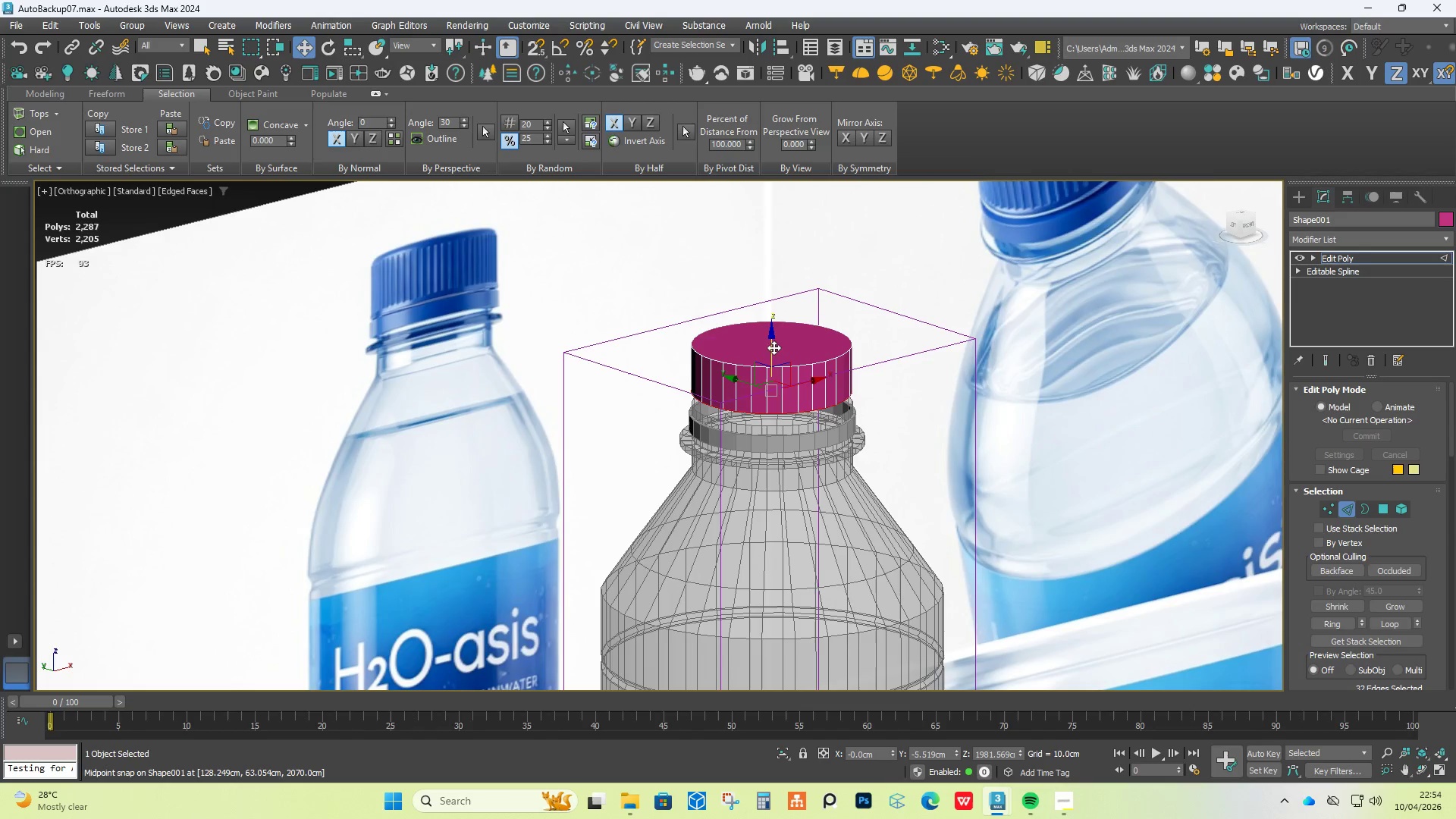 
hold_key(key=AltLeft, duration=1.52)
 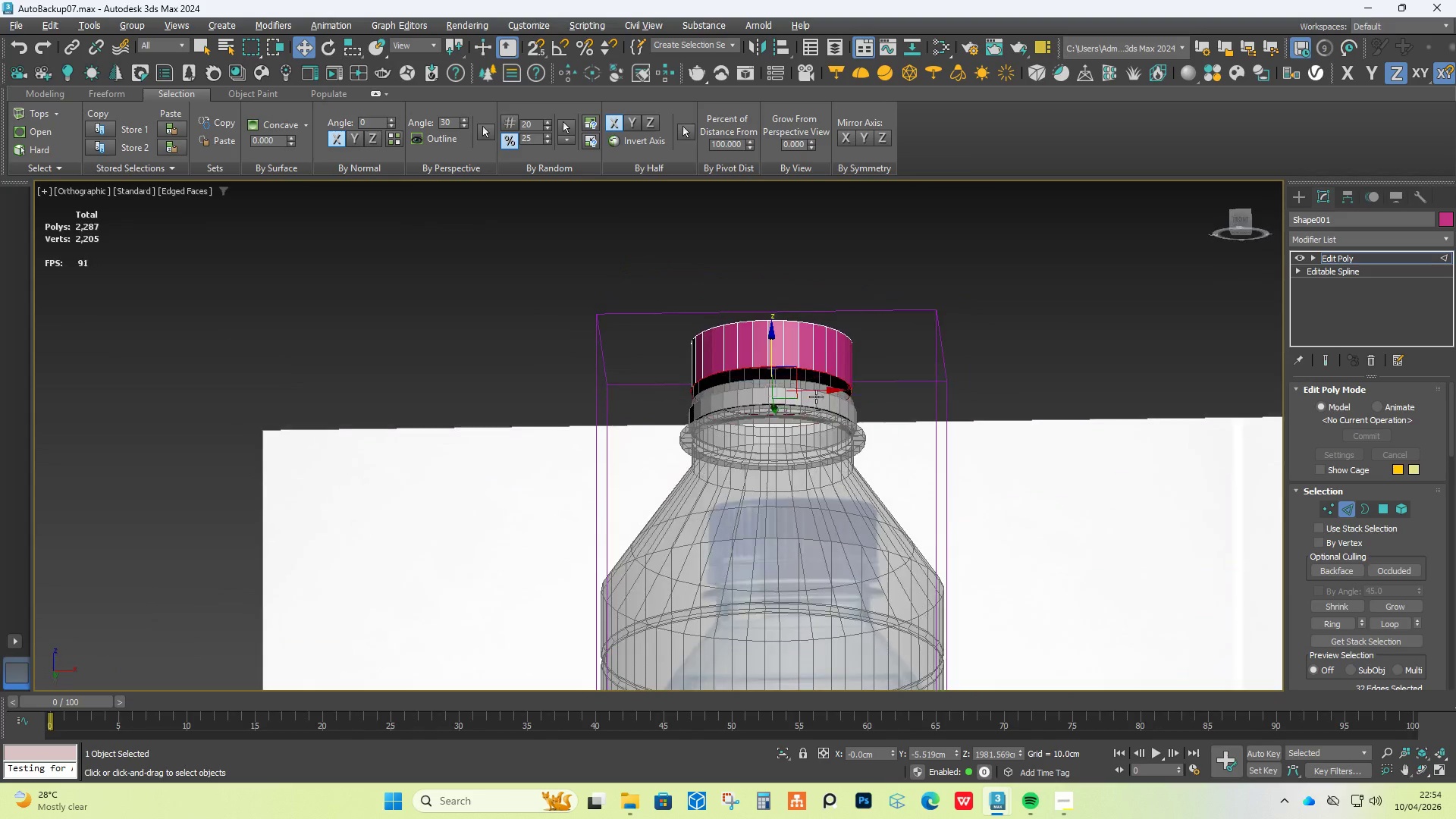 
key(Alt+AltLeft)
 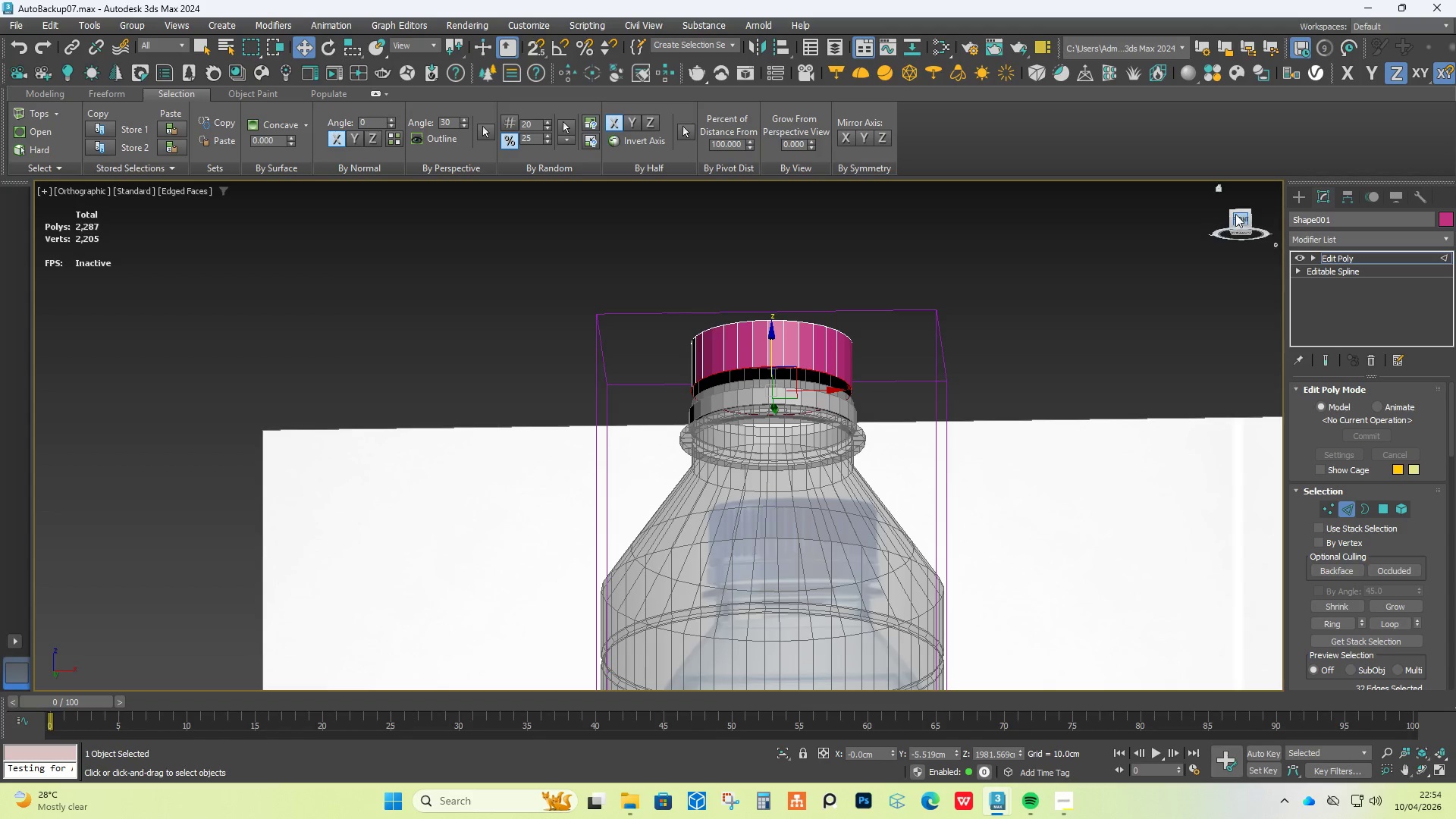 
left_click([1241, 219])
 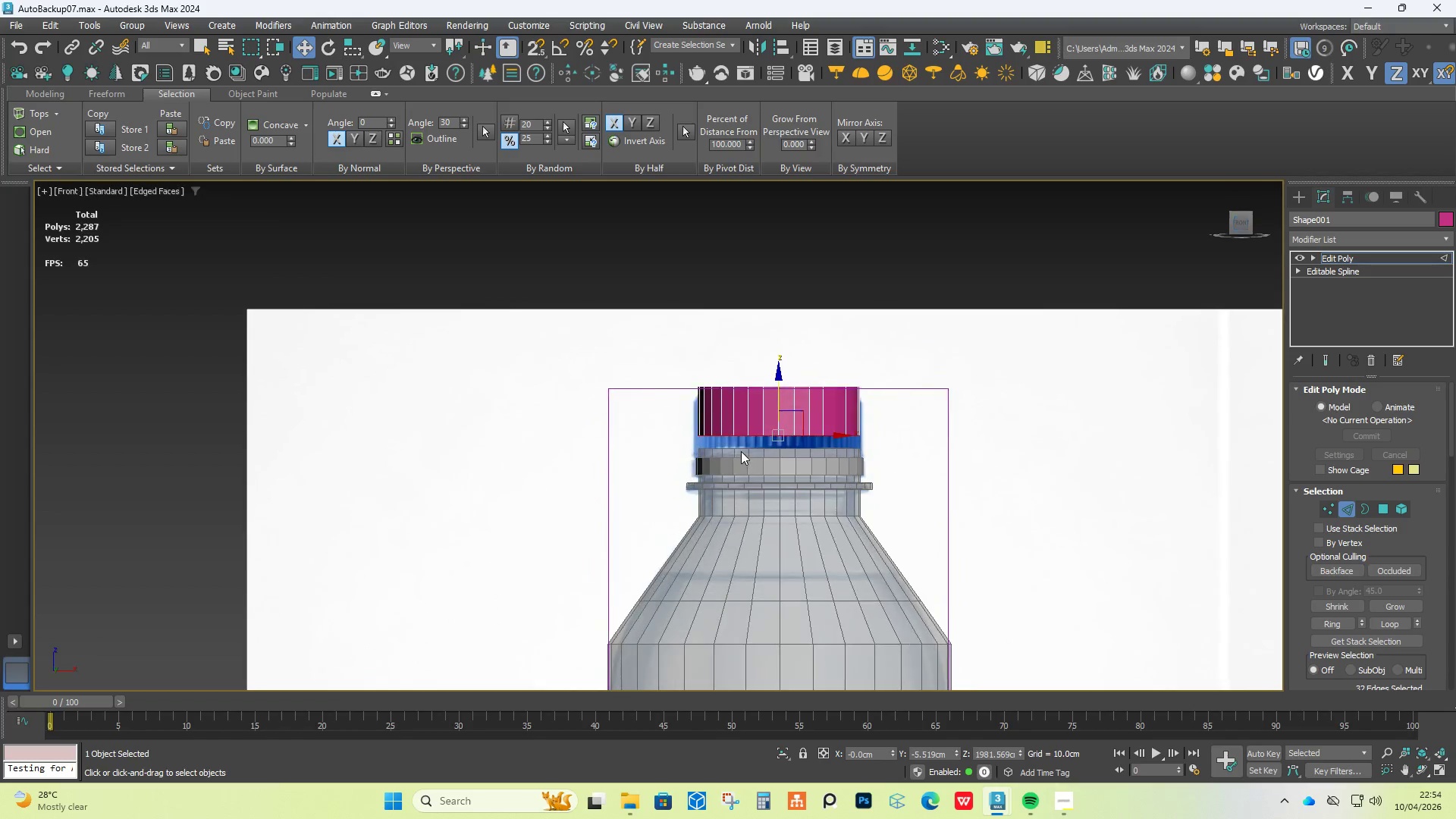 
scroll: coordinate [755, 441], scroll_direction: up, amount: 2.0
 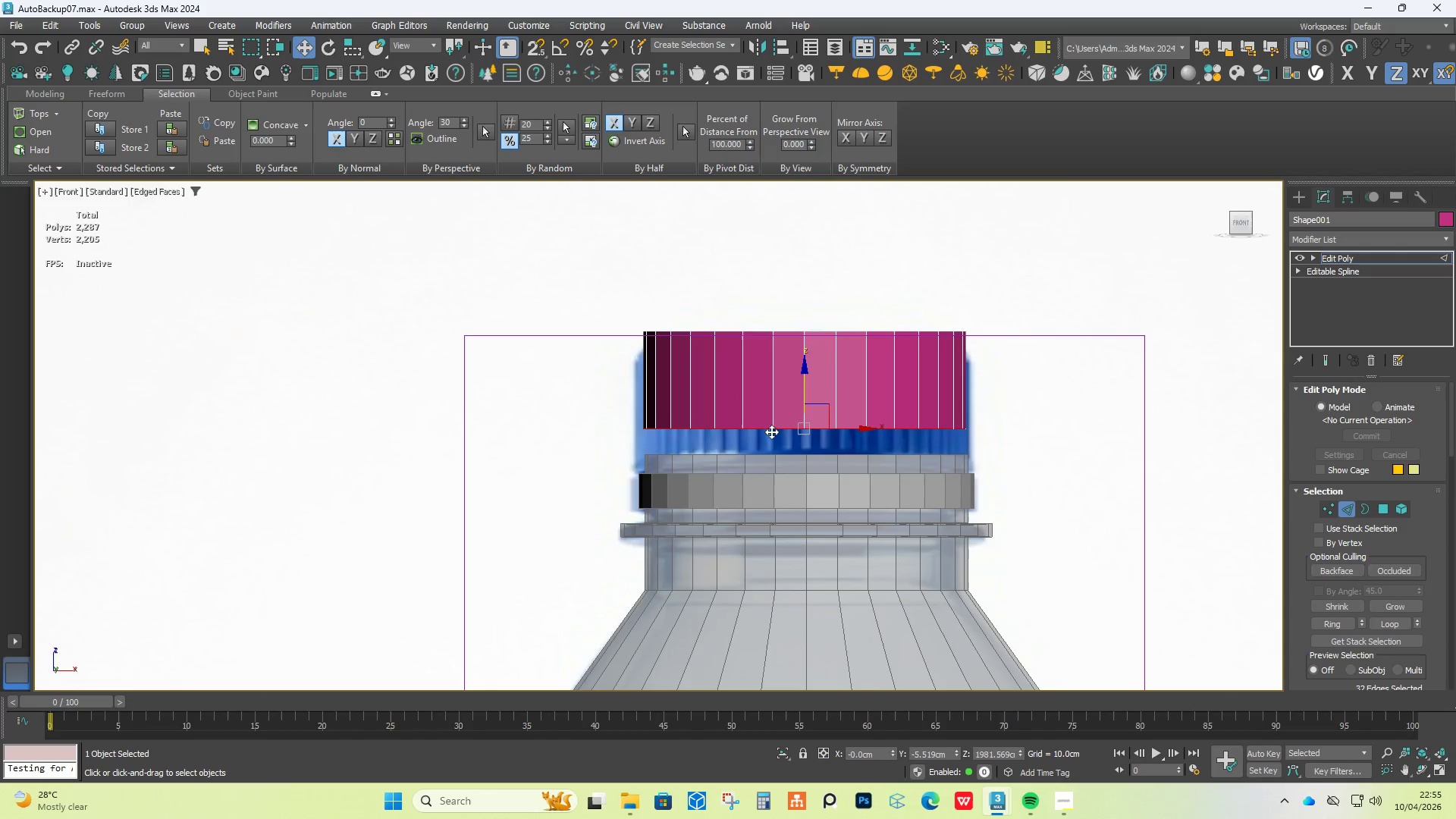 
key(Control+A)
 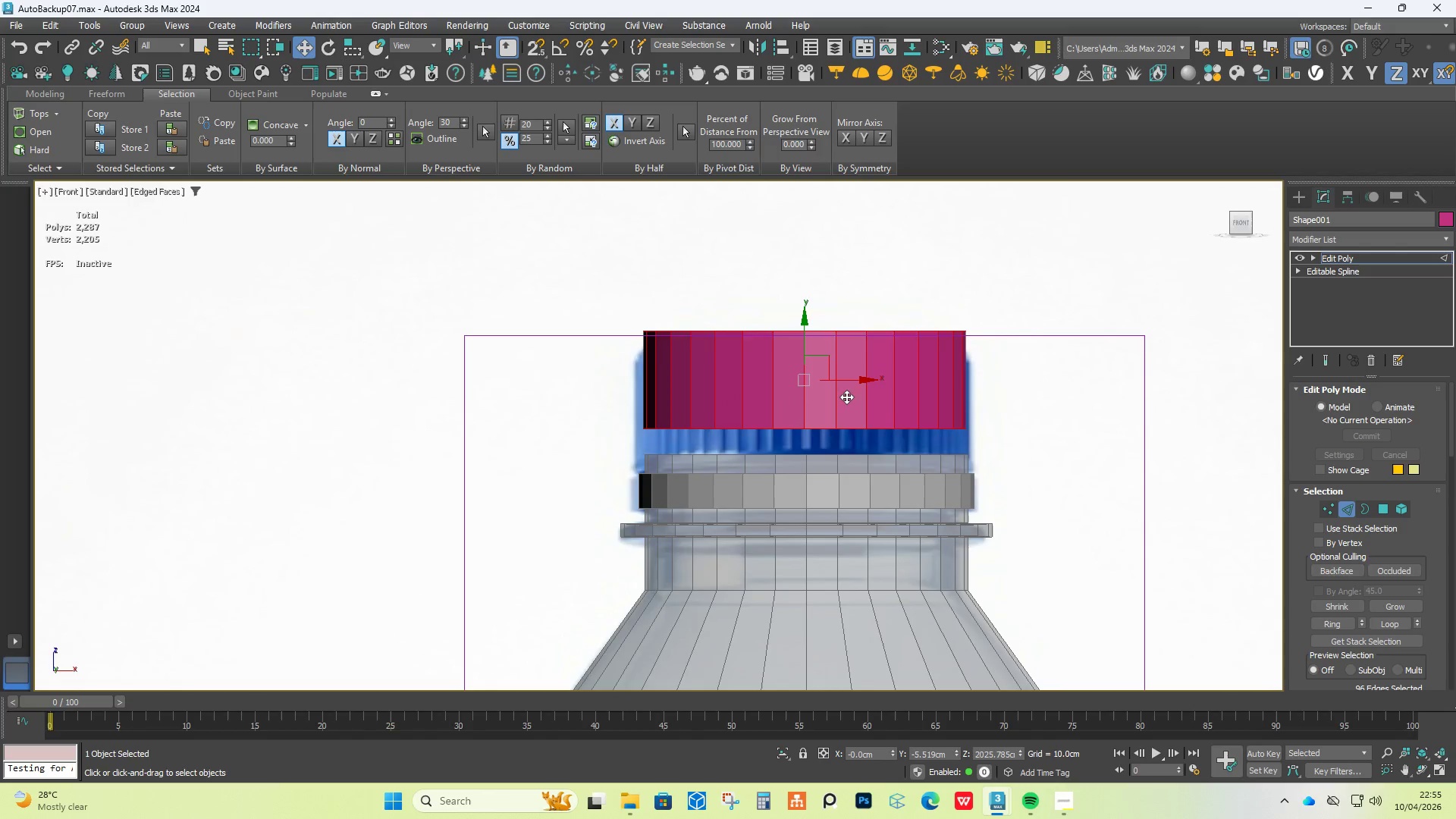 
key(R)
 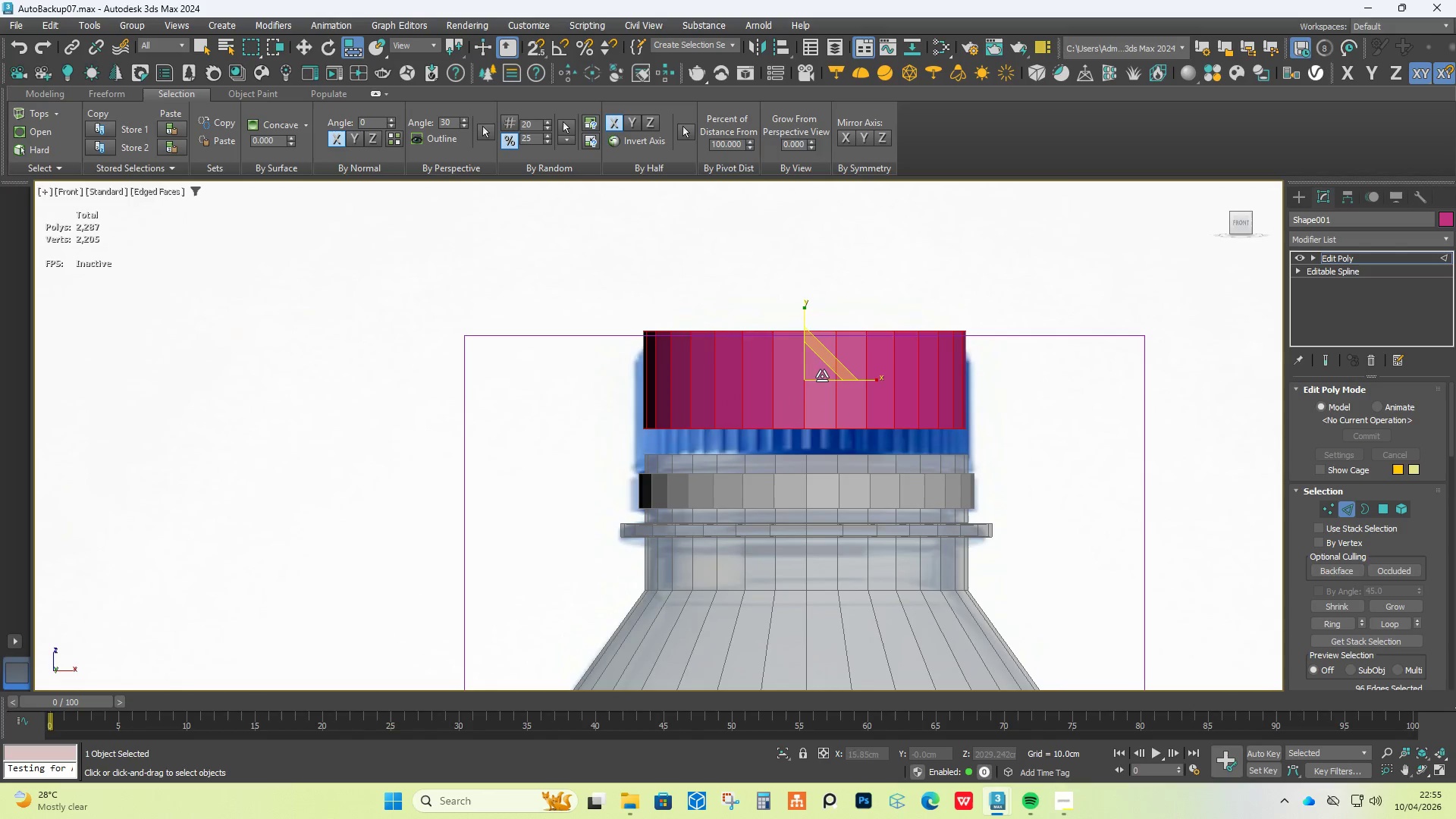 
left_click_drag(start_coordinate=[820, 375], to_coordinate=[828, 372])
 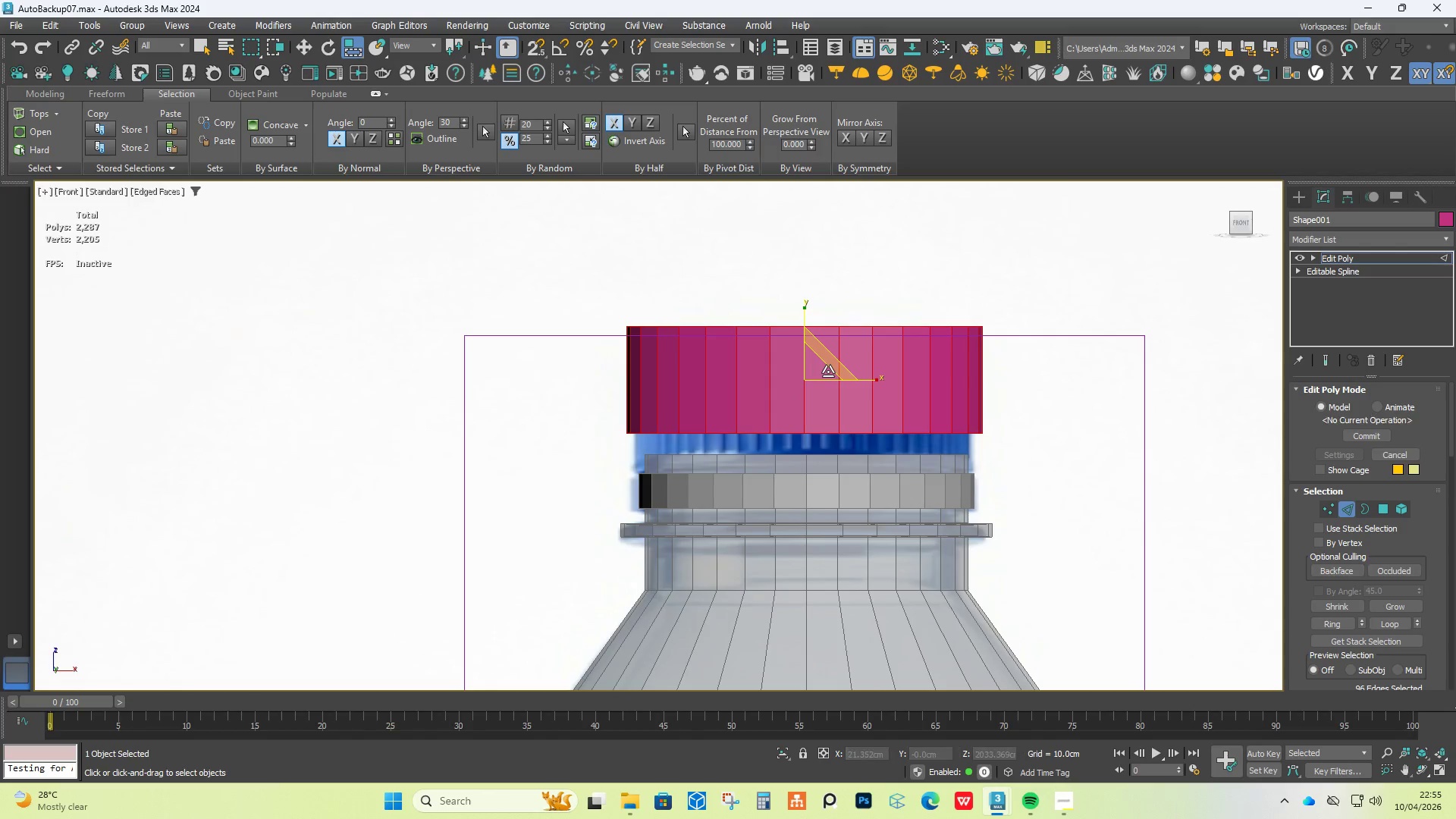 
key(Control+ControlLeft)
 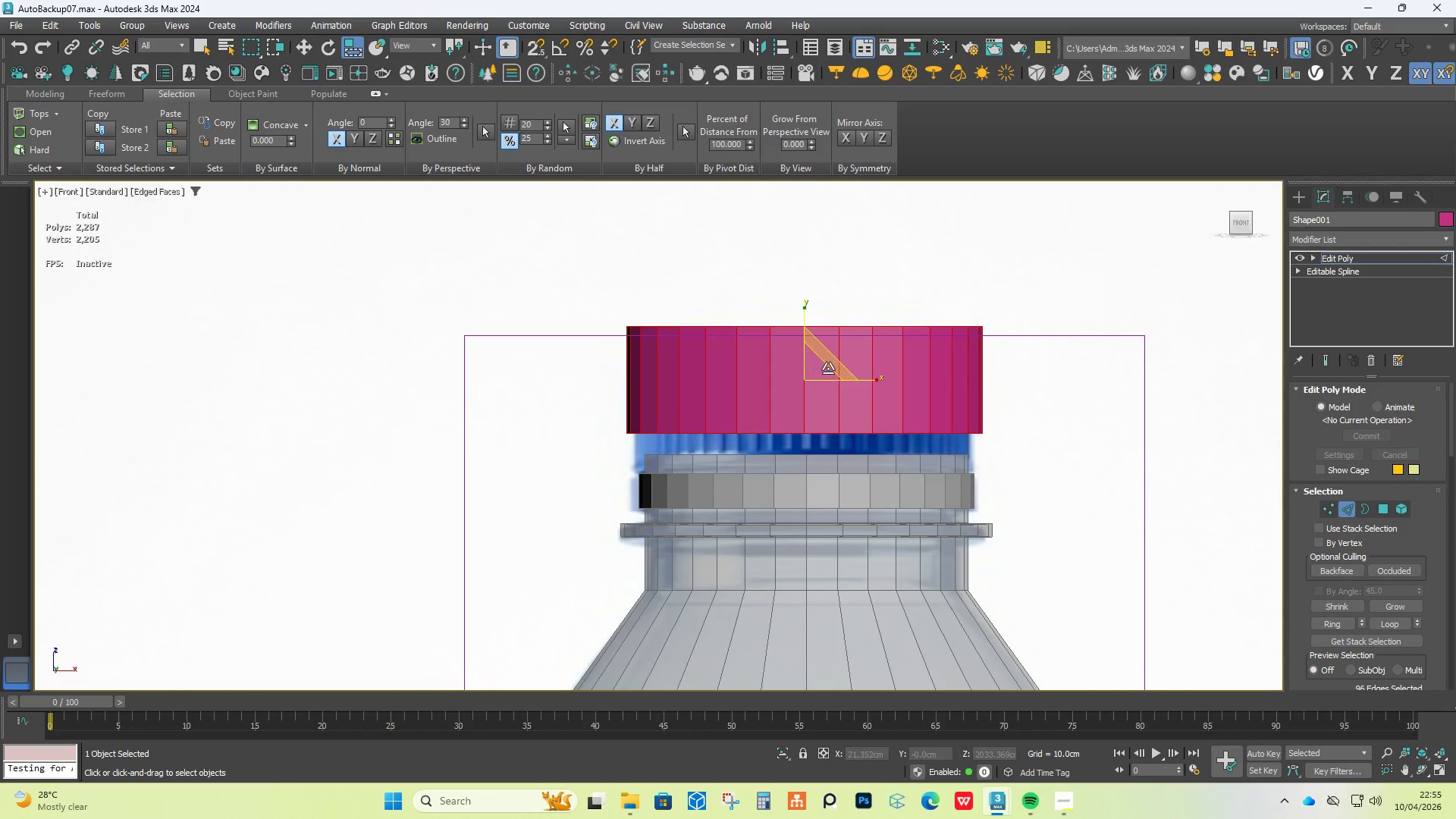 
key(Control+Z)
 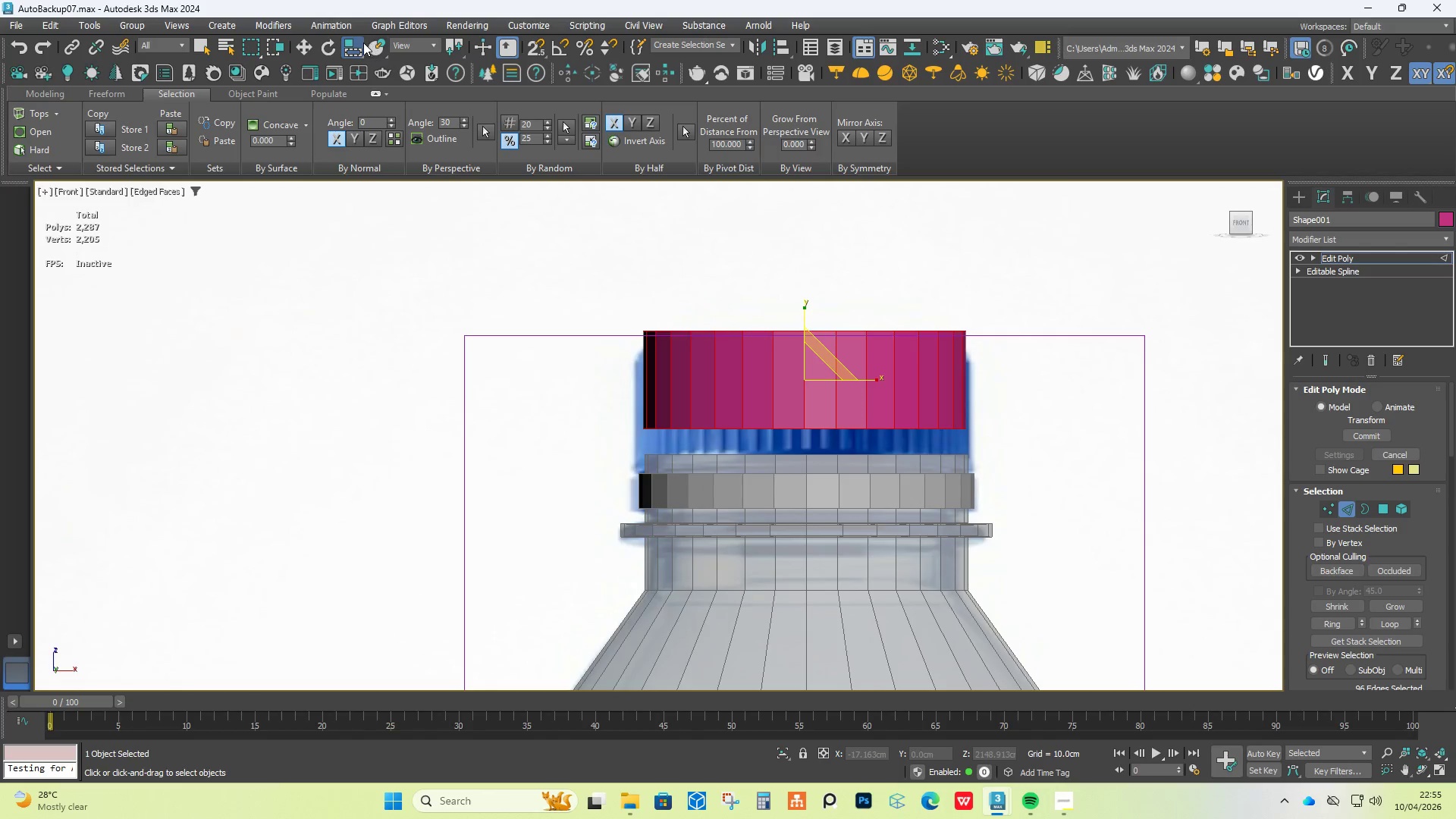 
left_click_drag(start_coordinate=[358, 43], to_coordinate=[352, 71])
 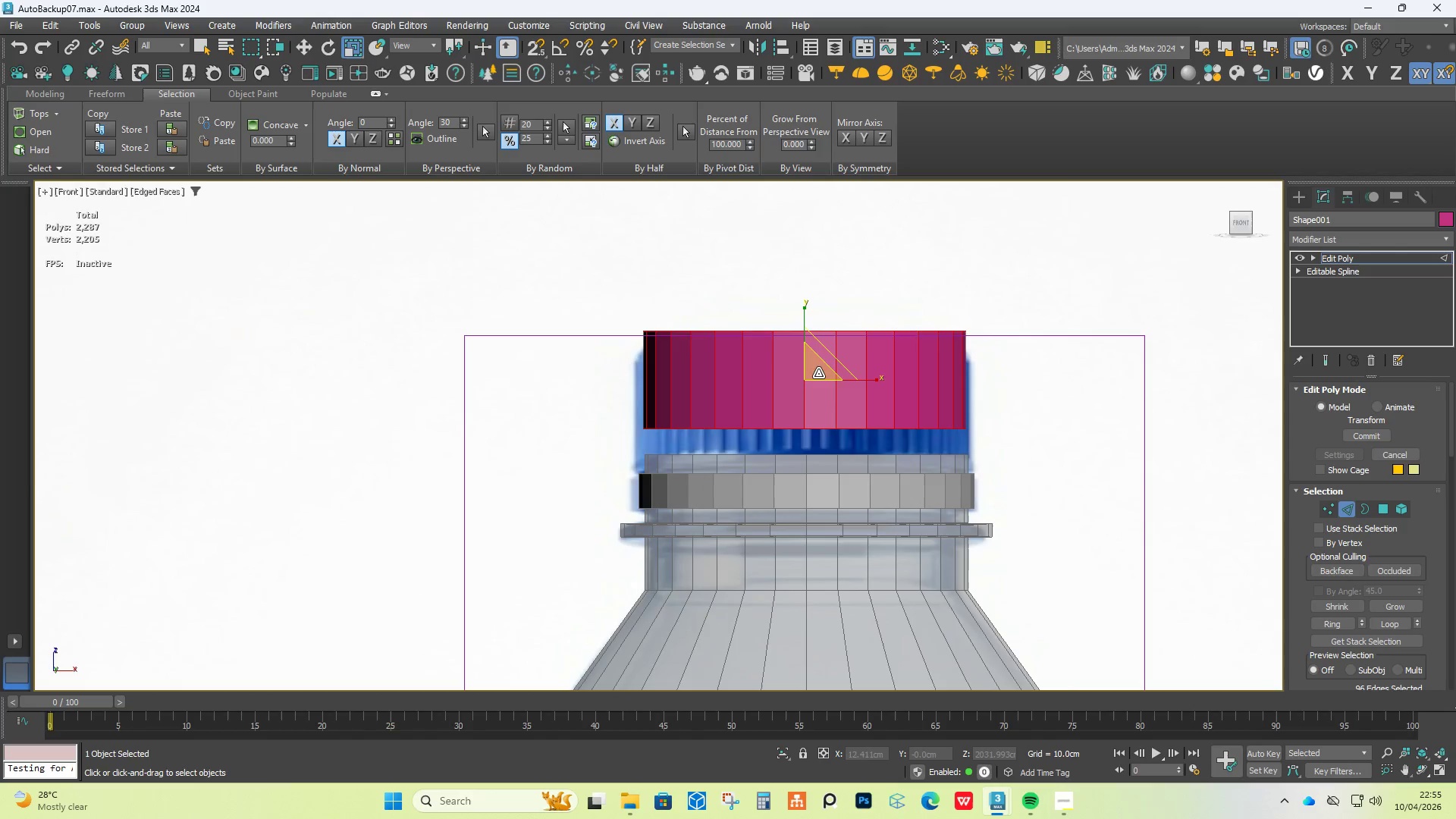 
left_click_drag(start_coordinate=[817, 373], to_coordinate=[823, 369])
 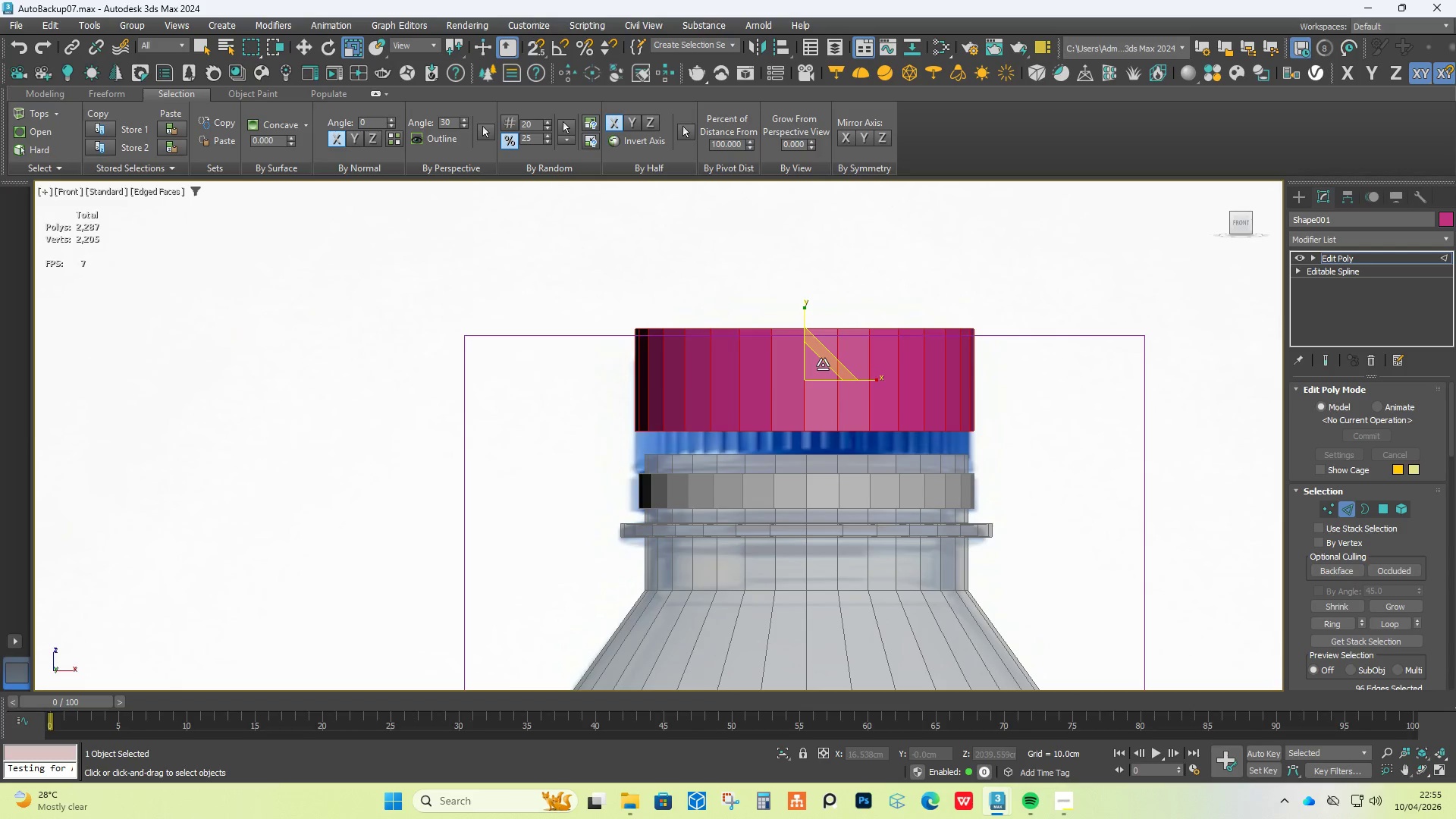 
key(W)
 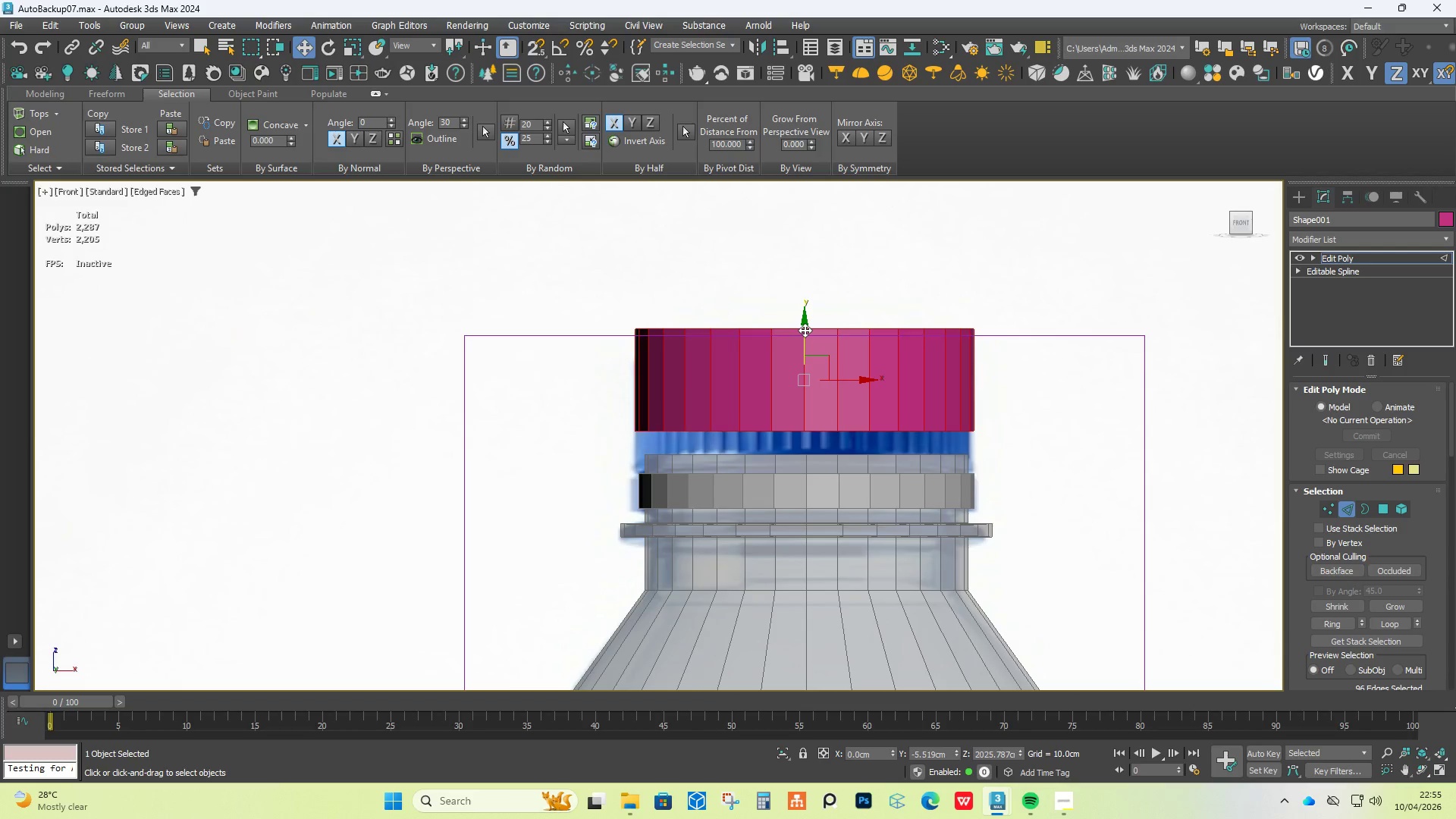 
left_click_drag(start_coordinate=[804, 330], to_coordinate=[799, 378])
 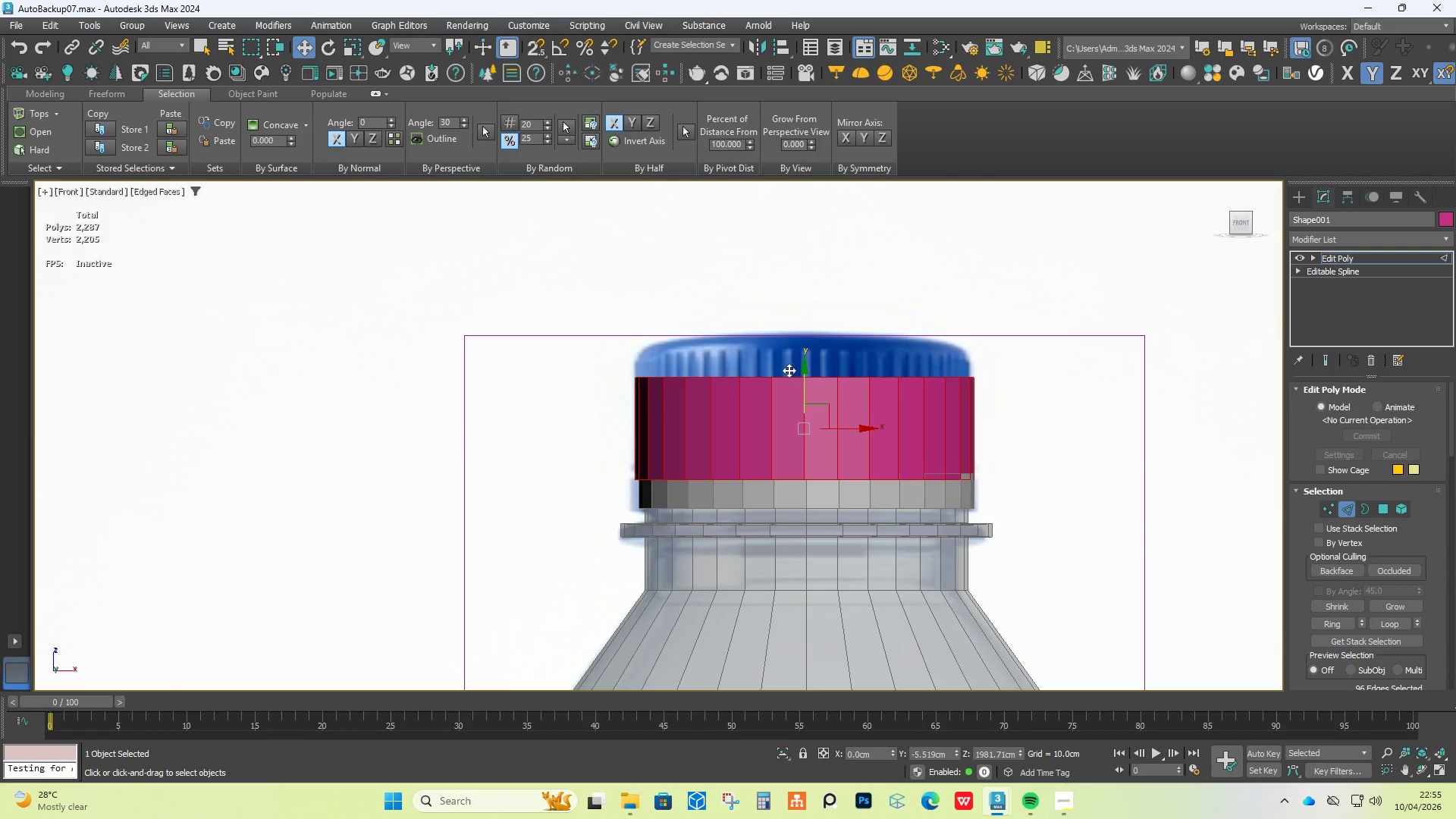 
left_click_drag(start_coordinate=[805, 375], to_coordinate=[803, 388])
 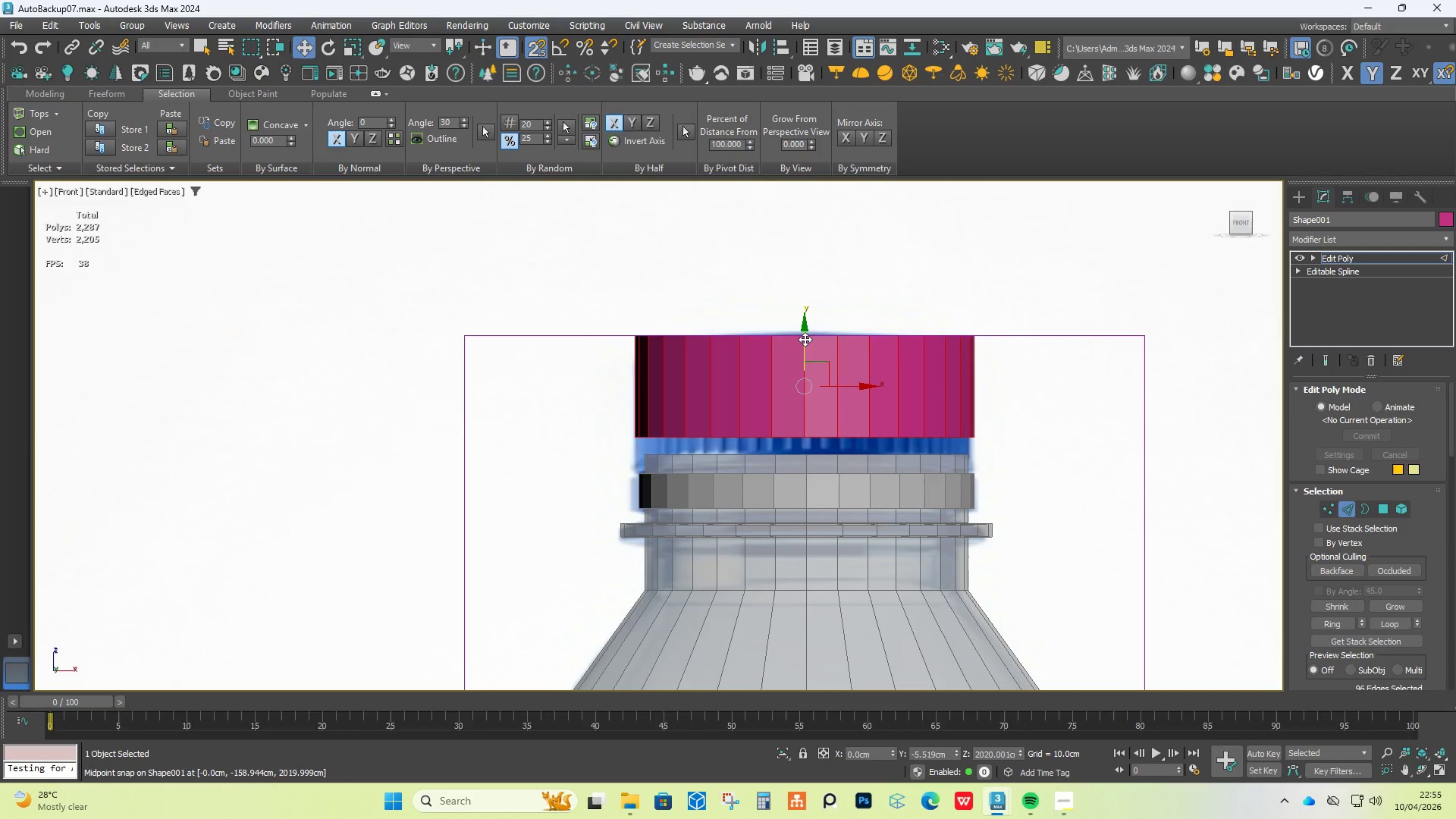 
key(S)
 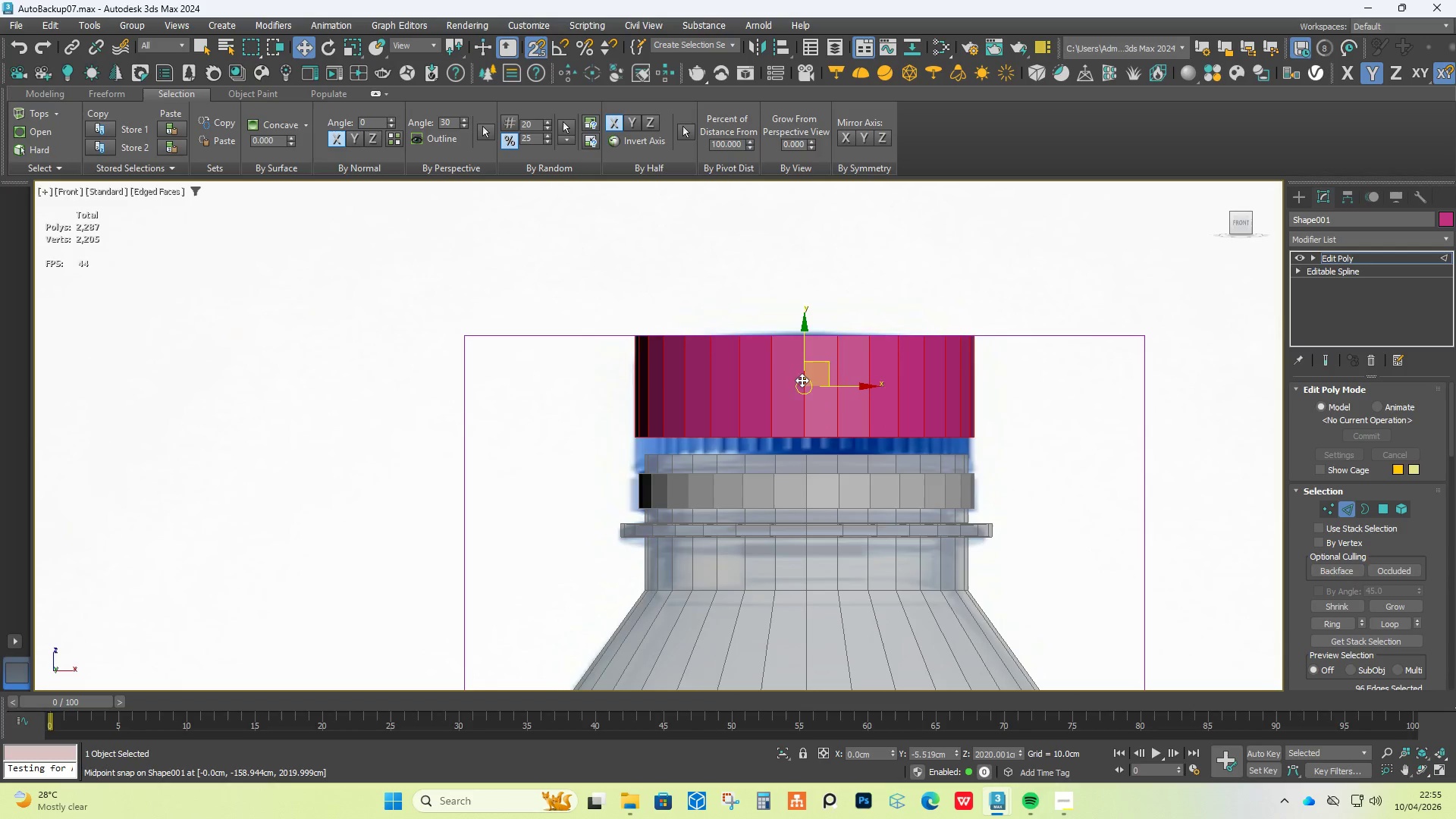 
left_click_drag(start_coordinate=[805, 339], to_coordinate=[799, 426])
 